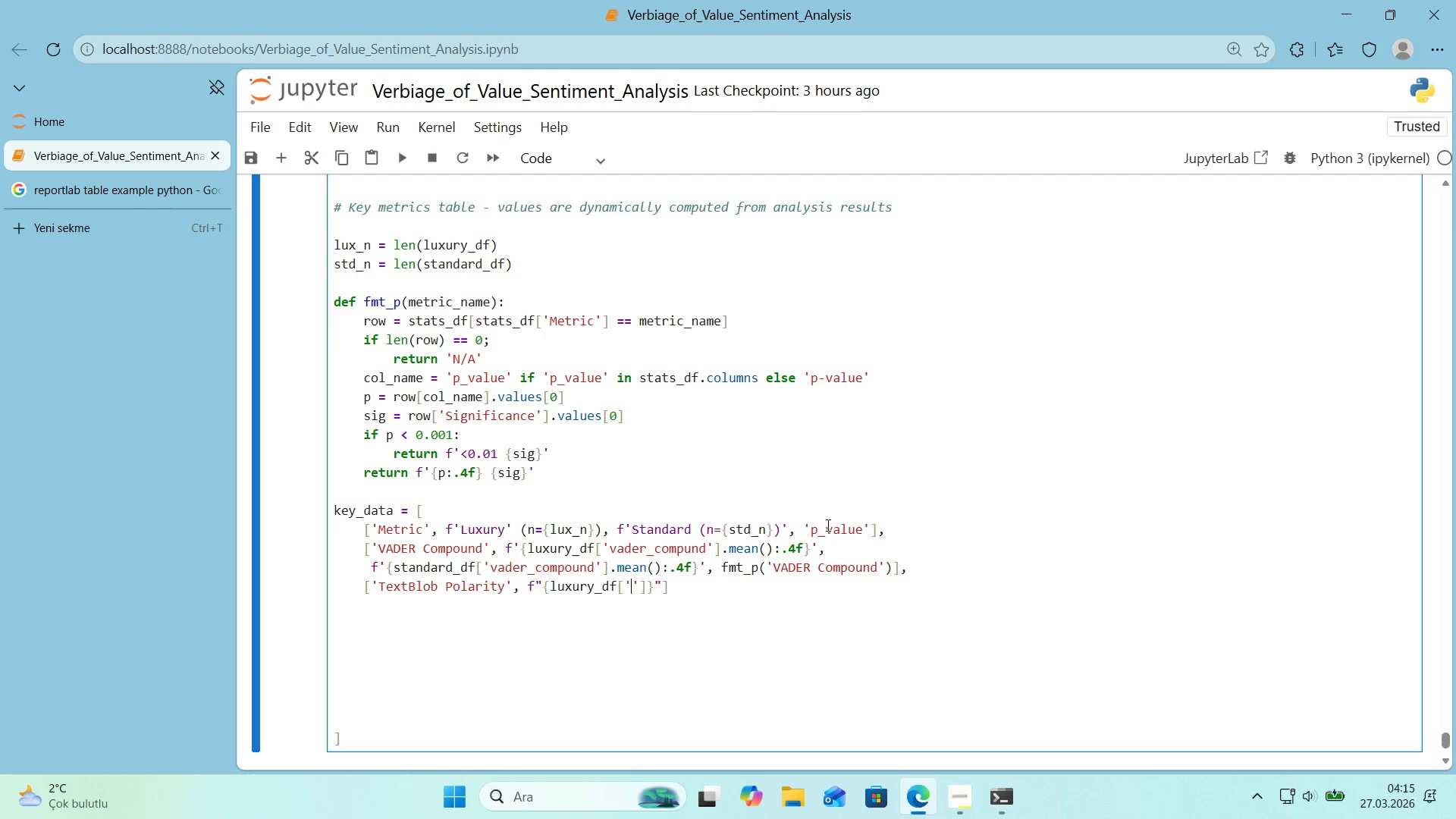 
key(ArrowLeft)
 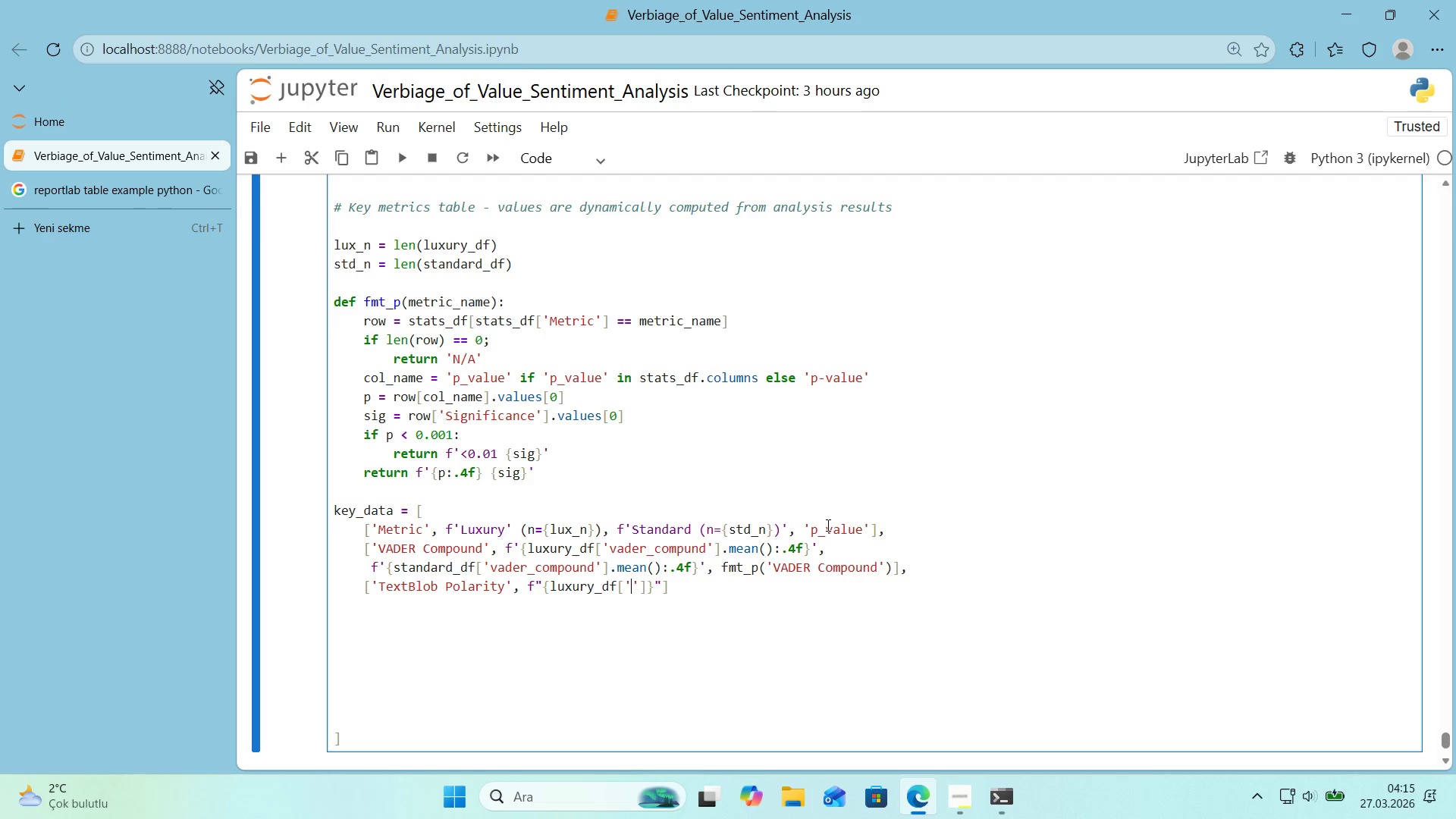 
type(tb_polart')
key(Backspace)
key(Backspace)
type('ty)
 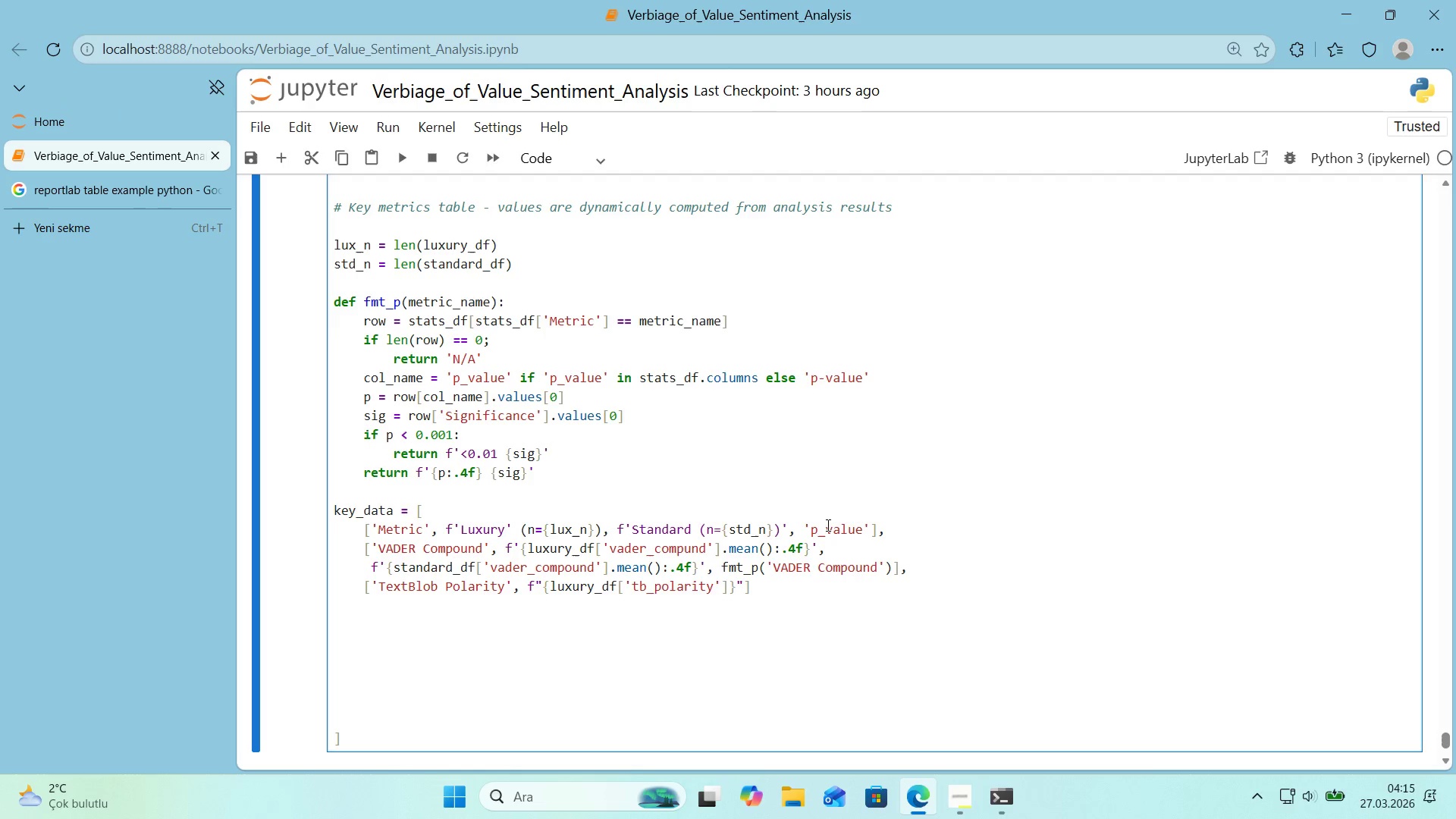 
key(ArrowRight)
 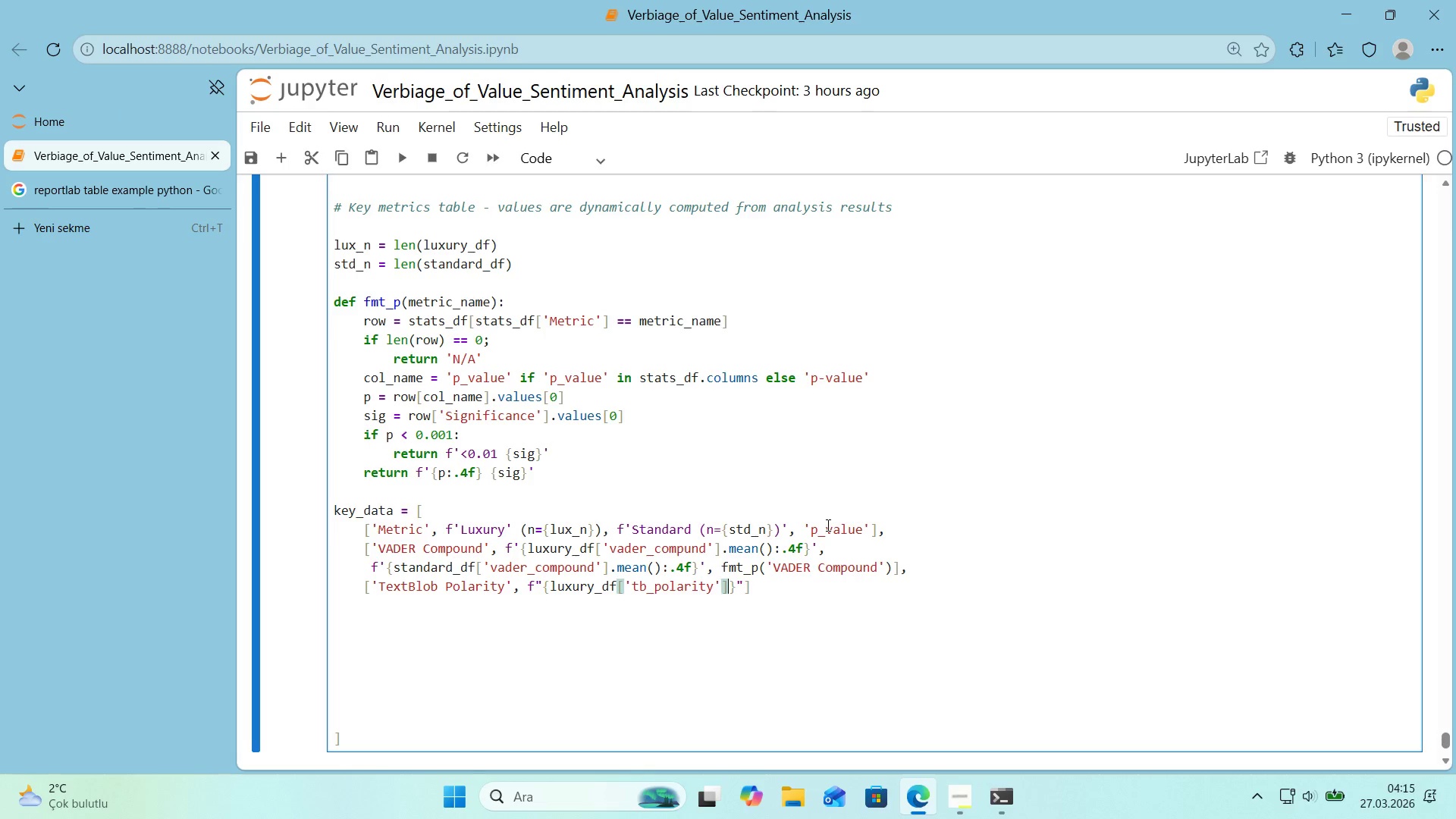 
key(ArrowRight)
 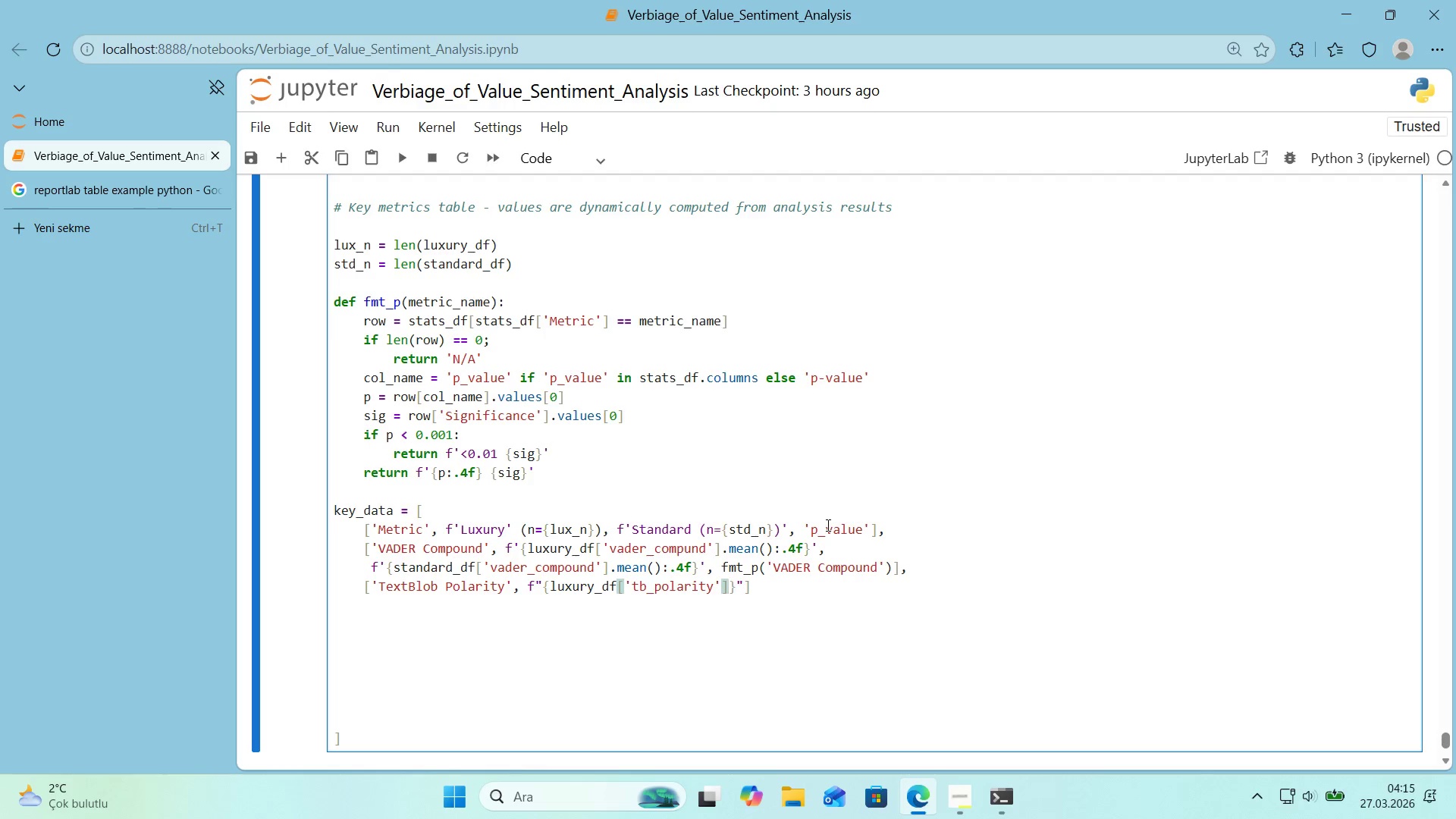 
type(.mean*()
 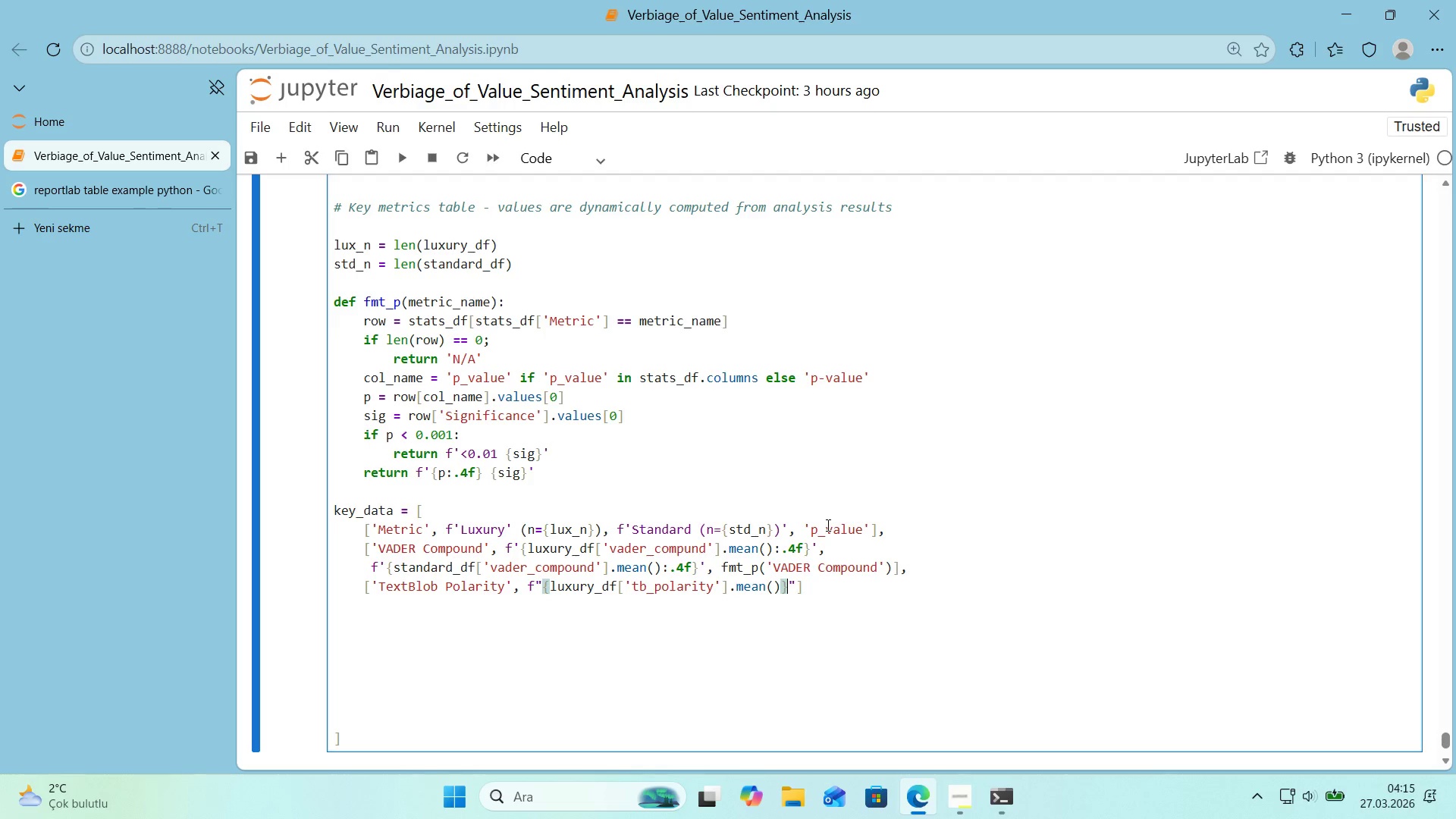 
 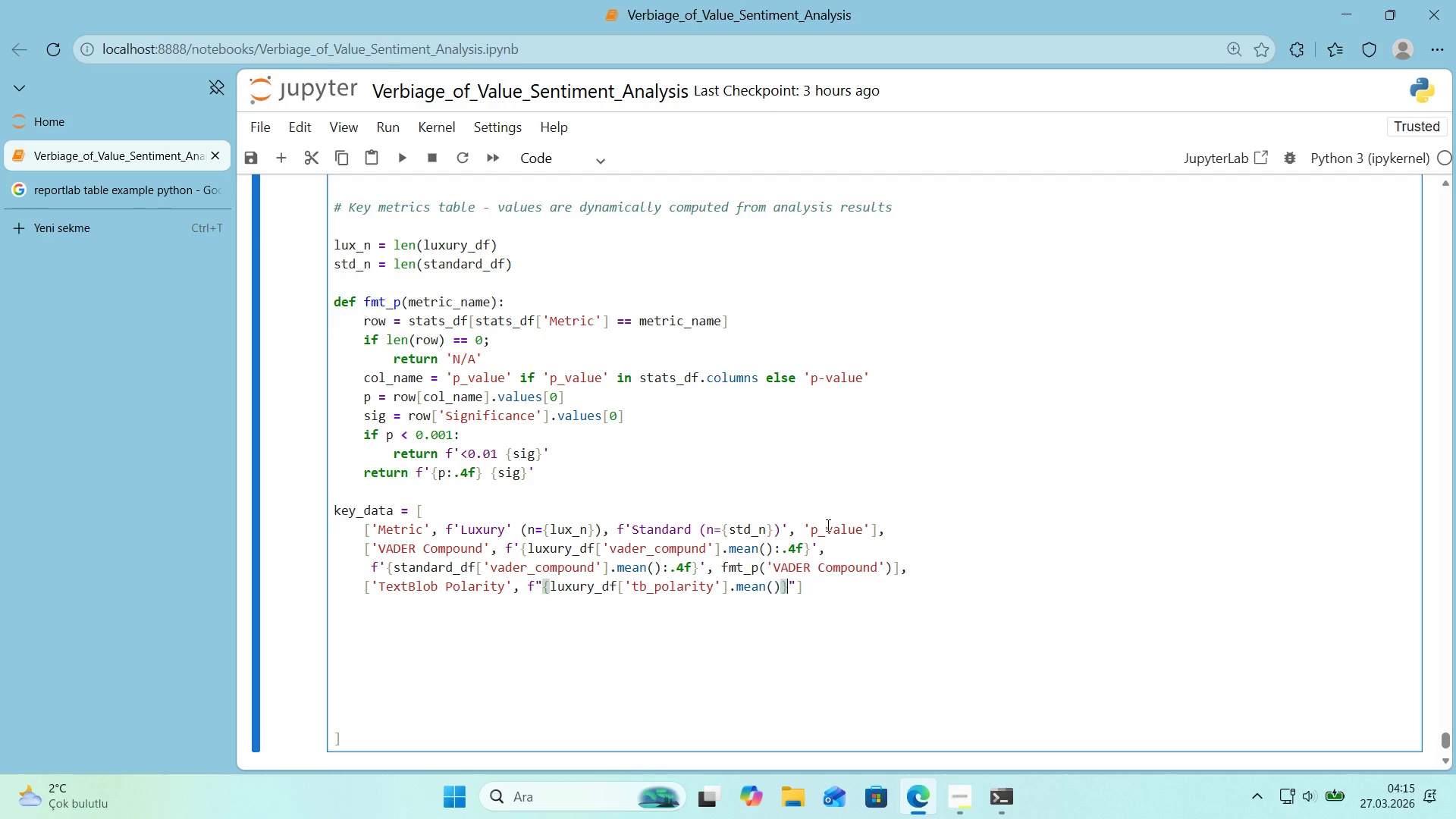 
key(ArrowRight)
 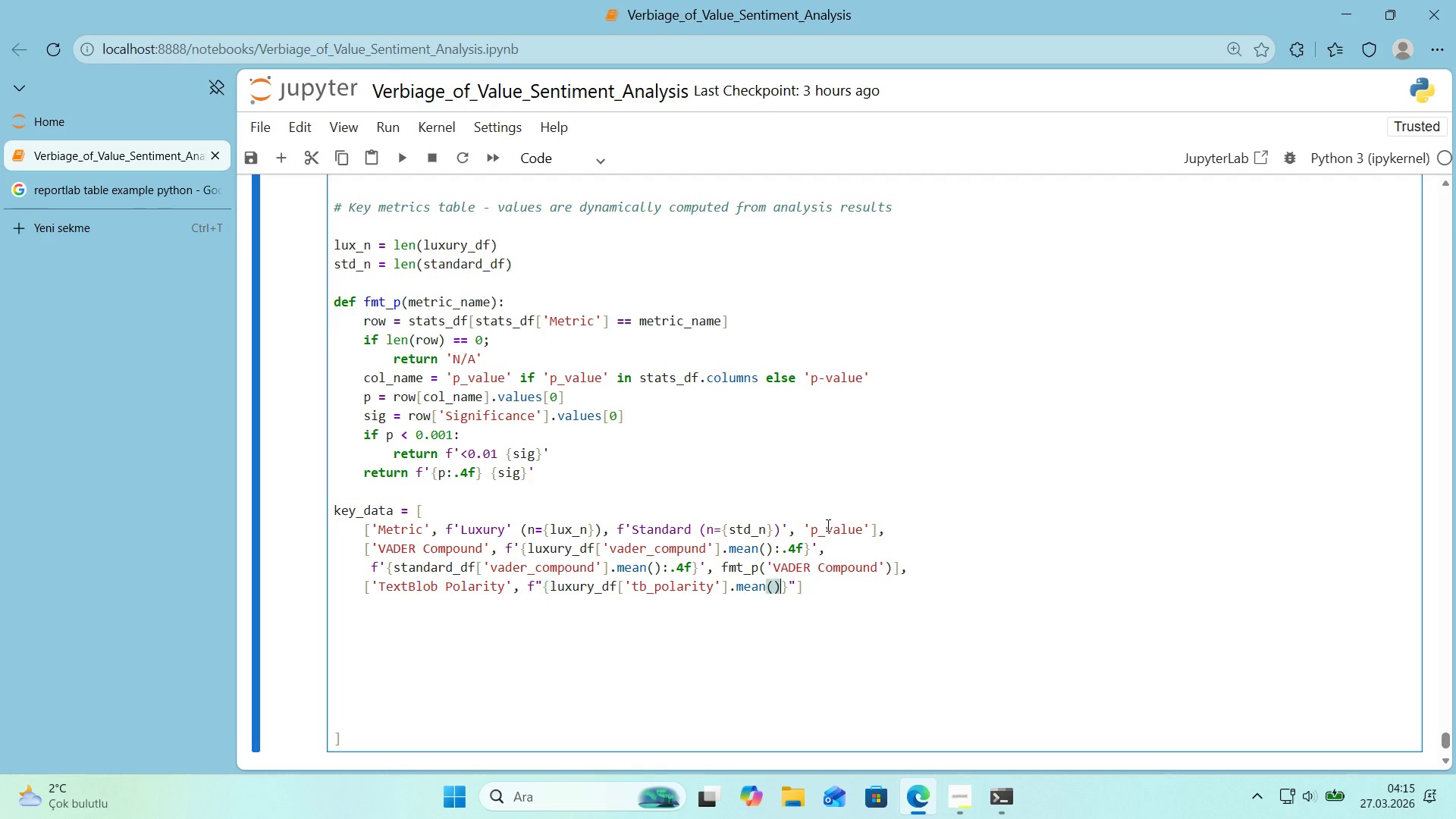 
key(ArrowLeft)
 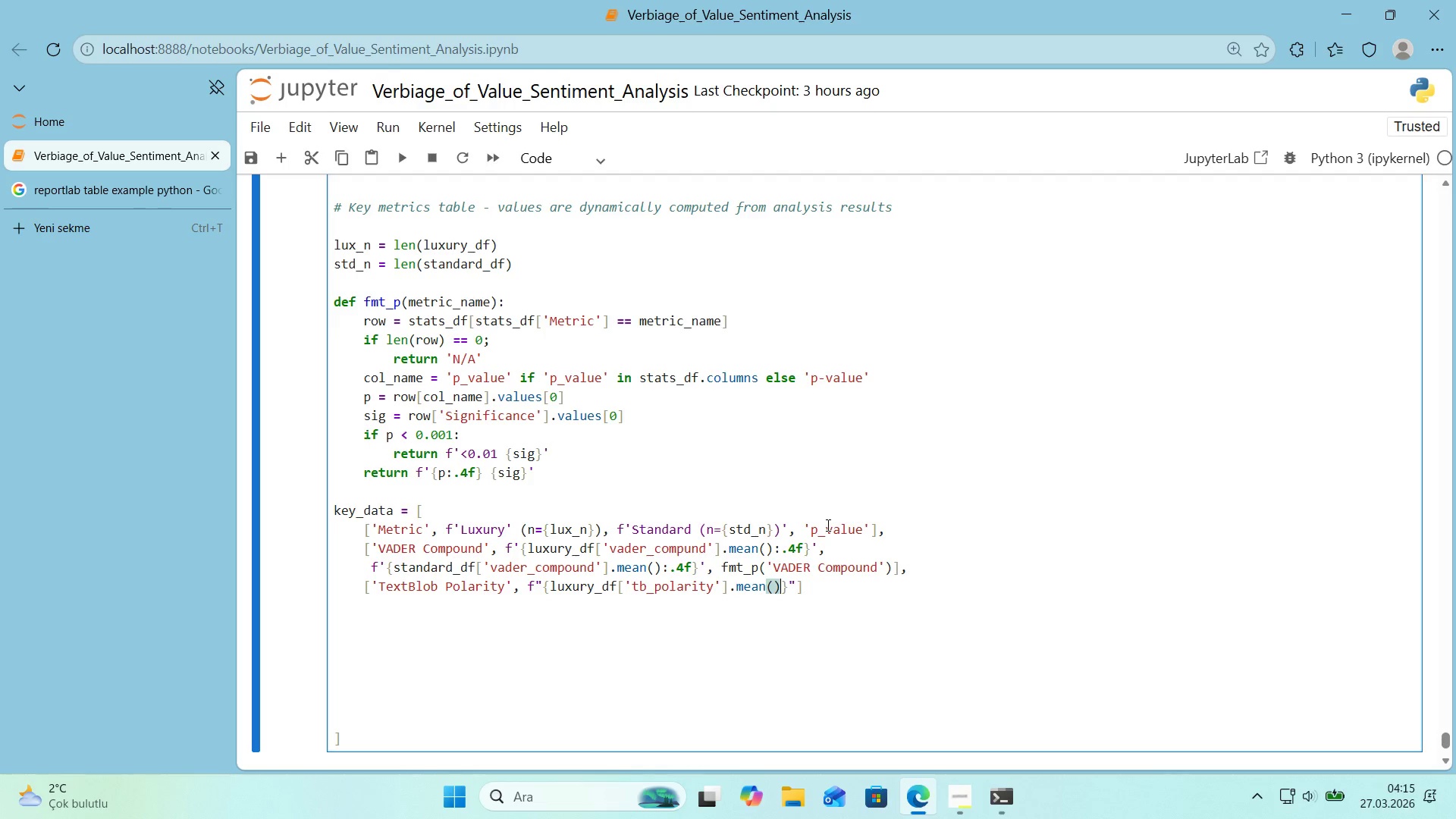 
wait(5.12)
 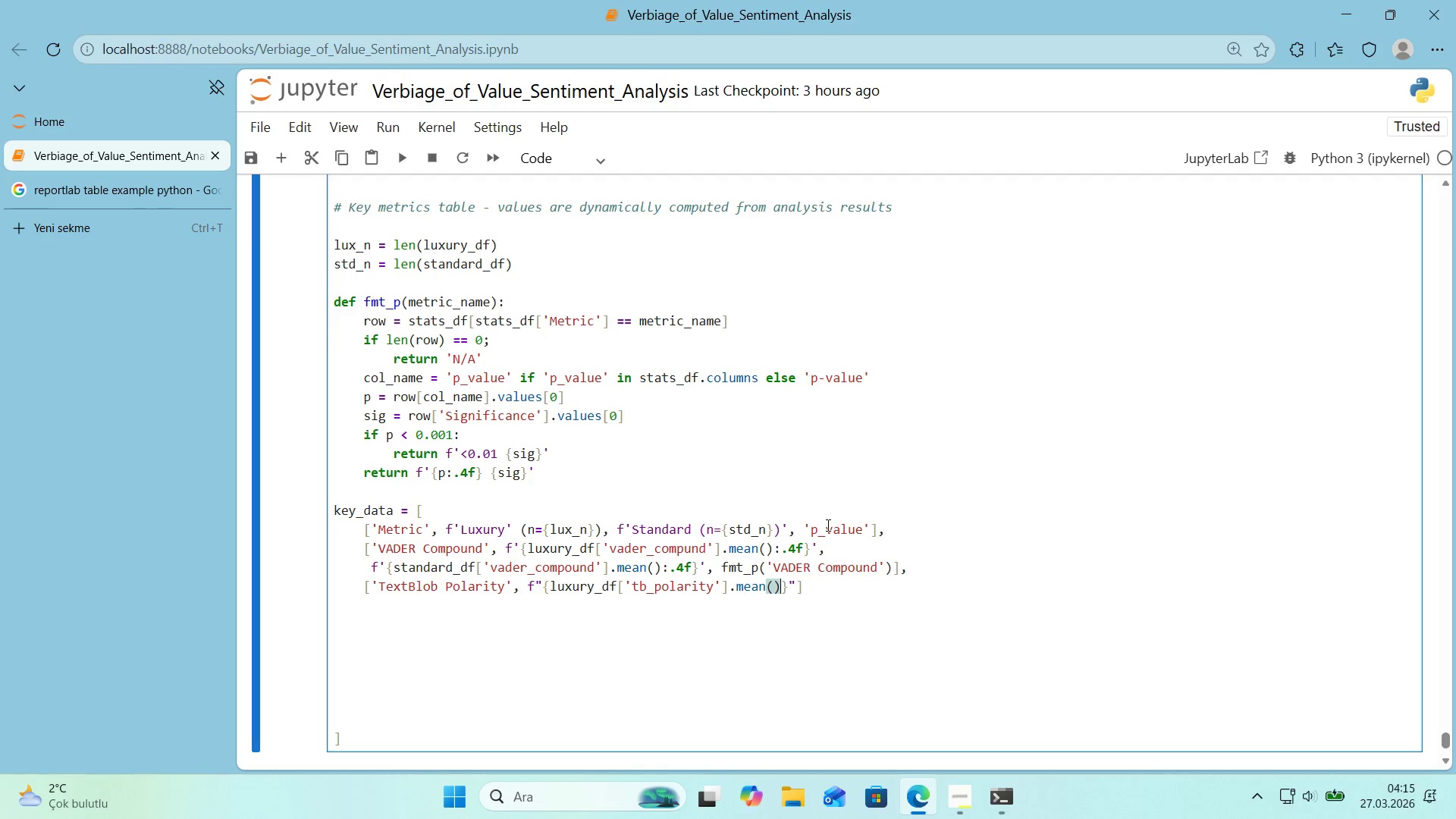 
type(>.4f)
 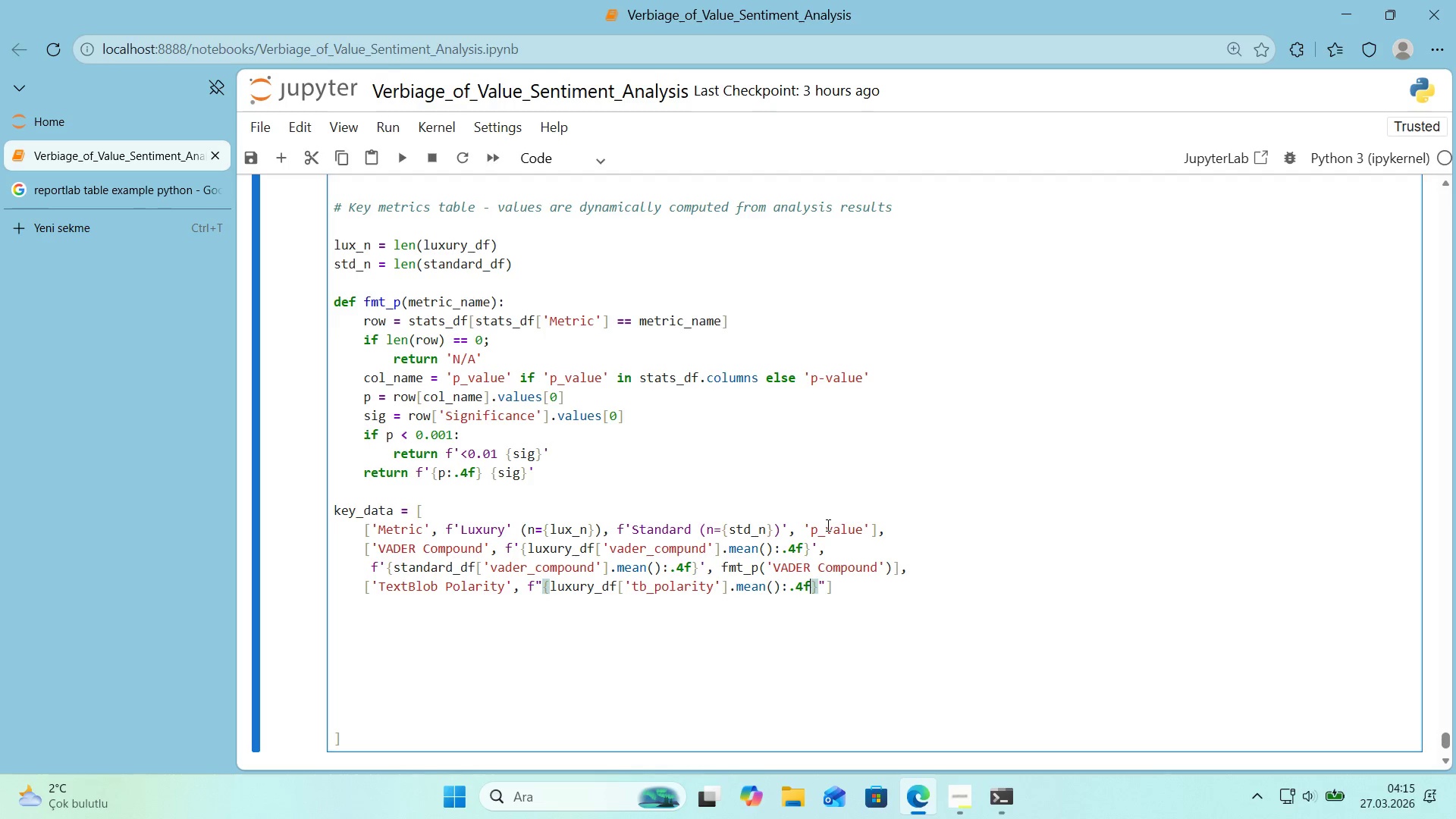 
key(ArrowRight)
 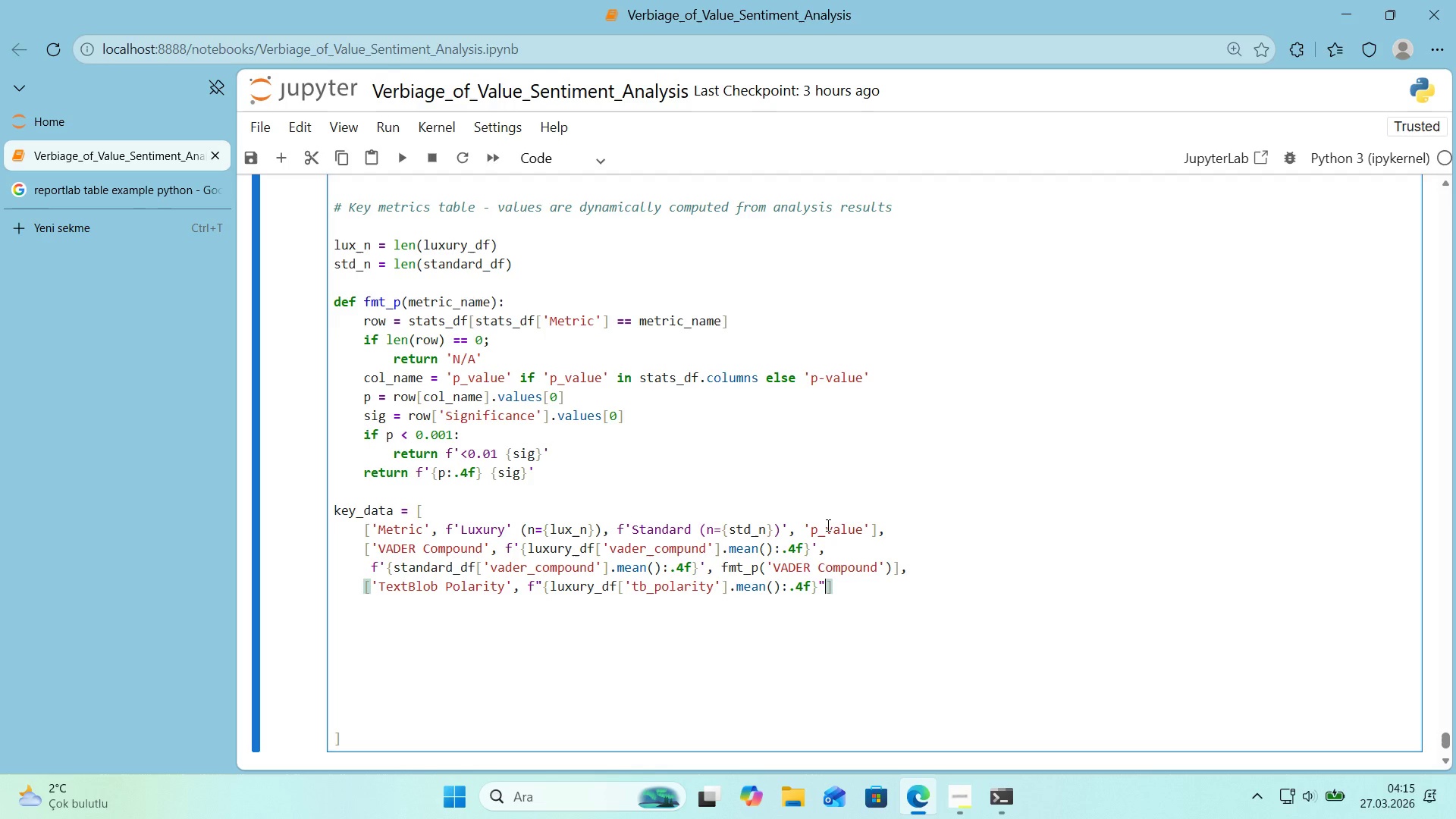 
key(ArrowRight)
 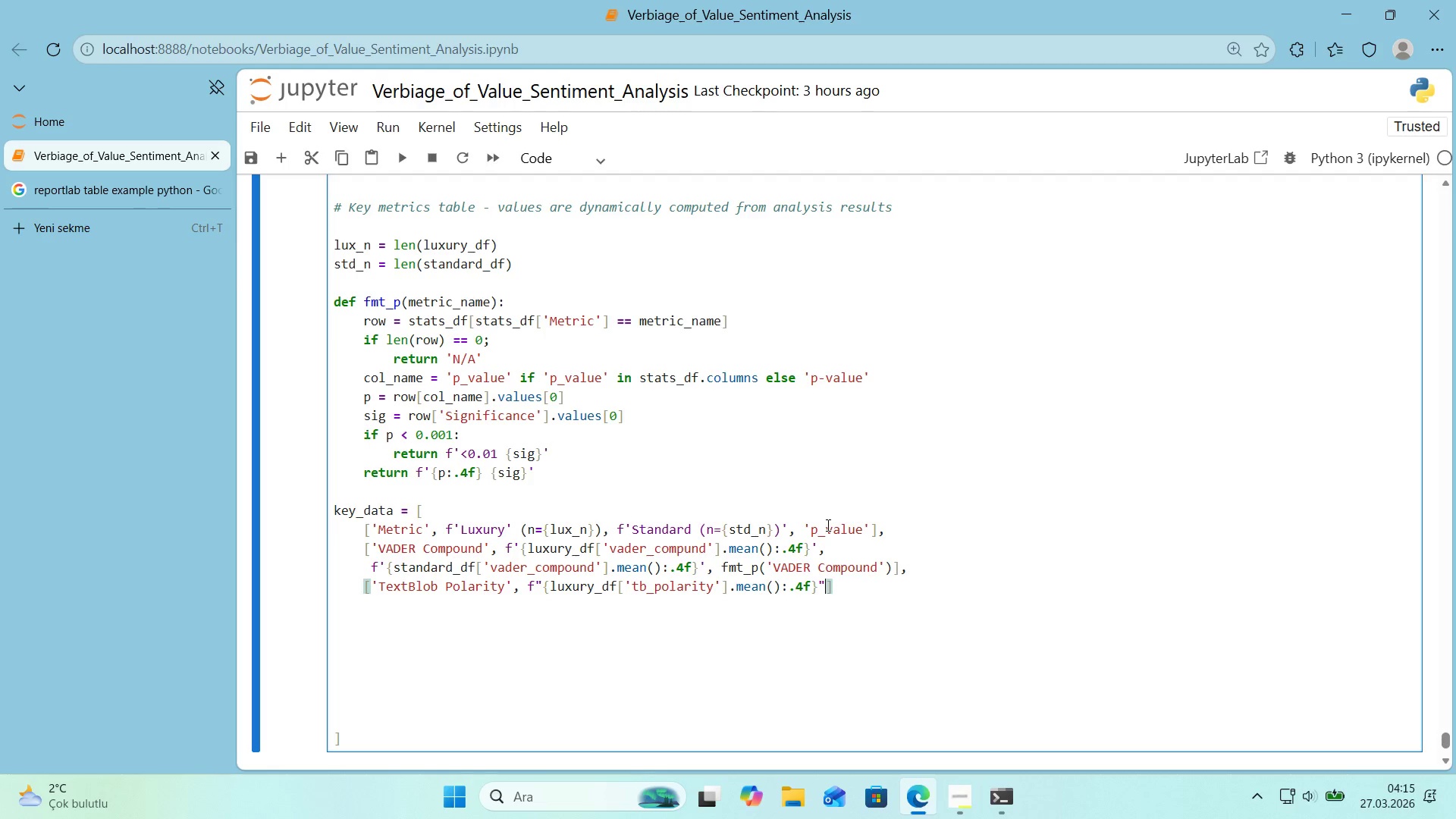 
key(ArrowRight)
 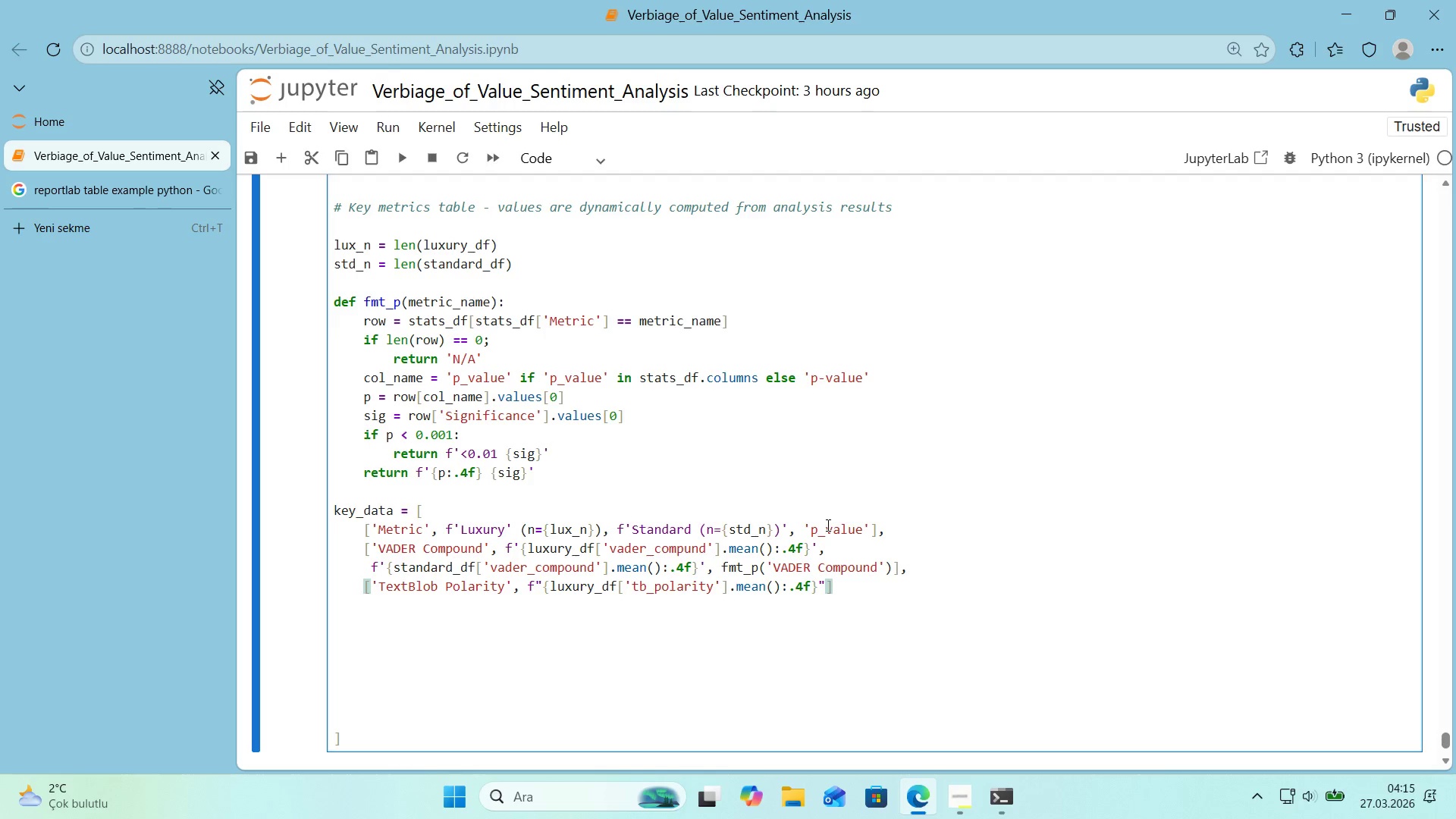 
key(ArrowLeft)
 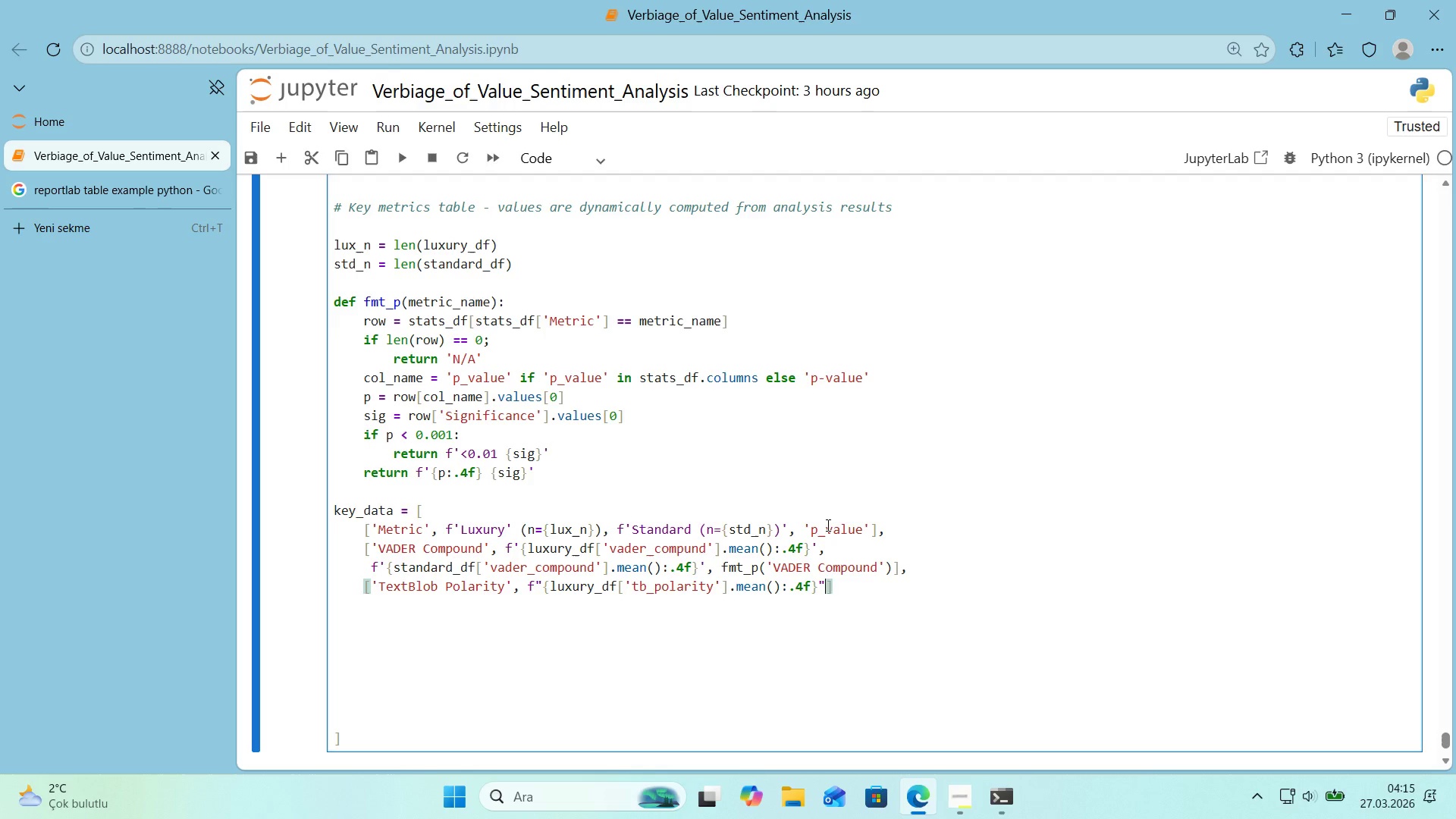 
key(Comma)
 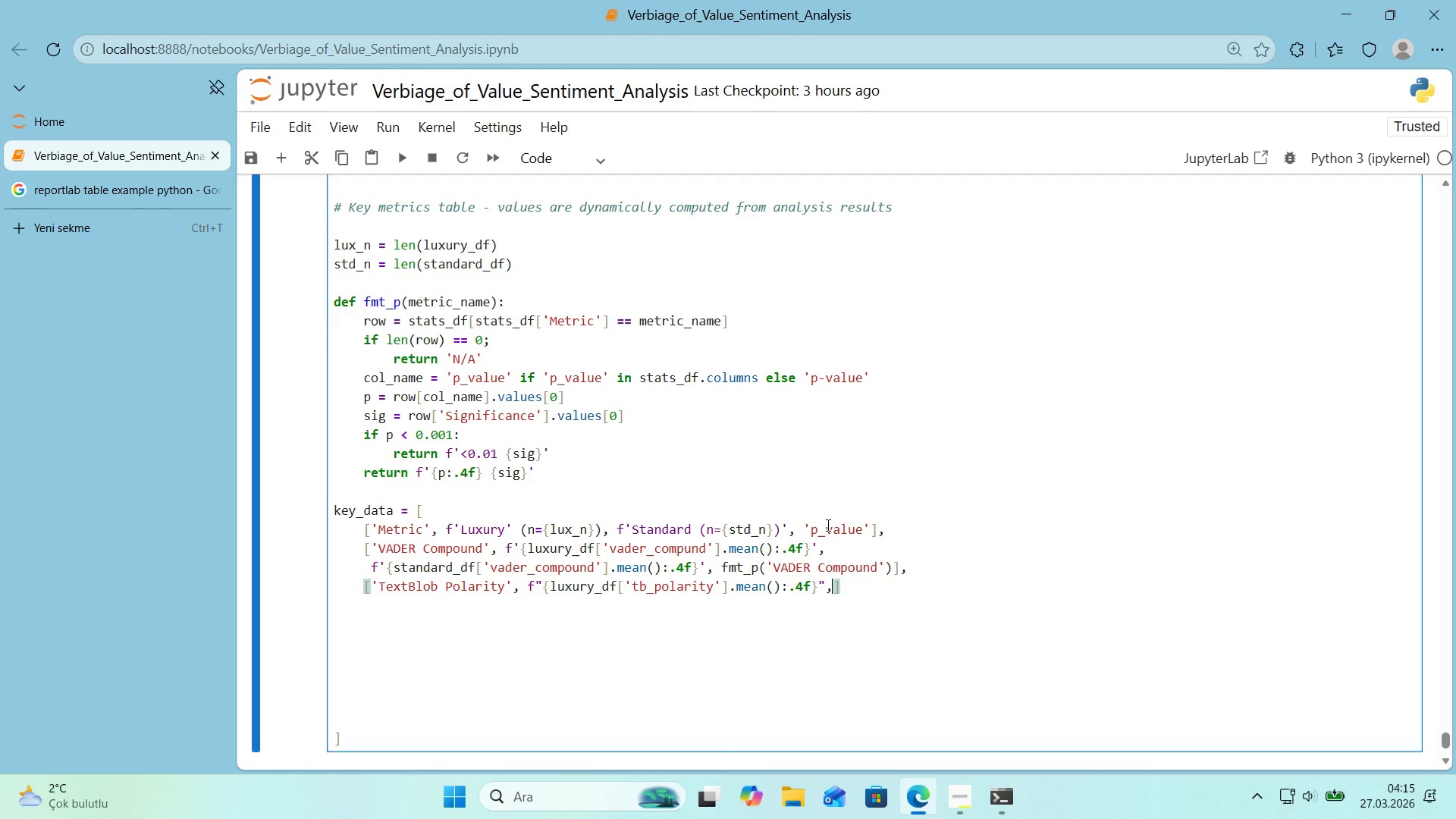 
key(Enter)
 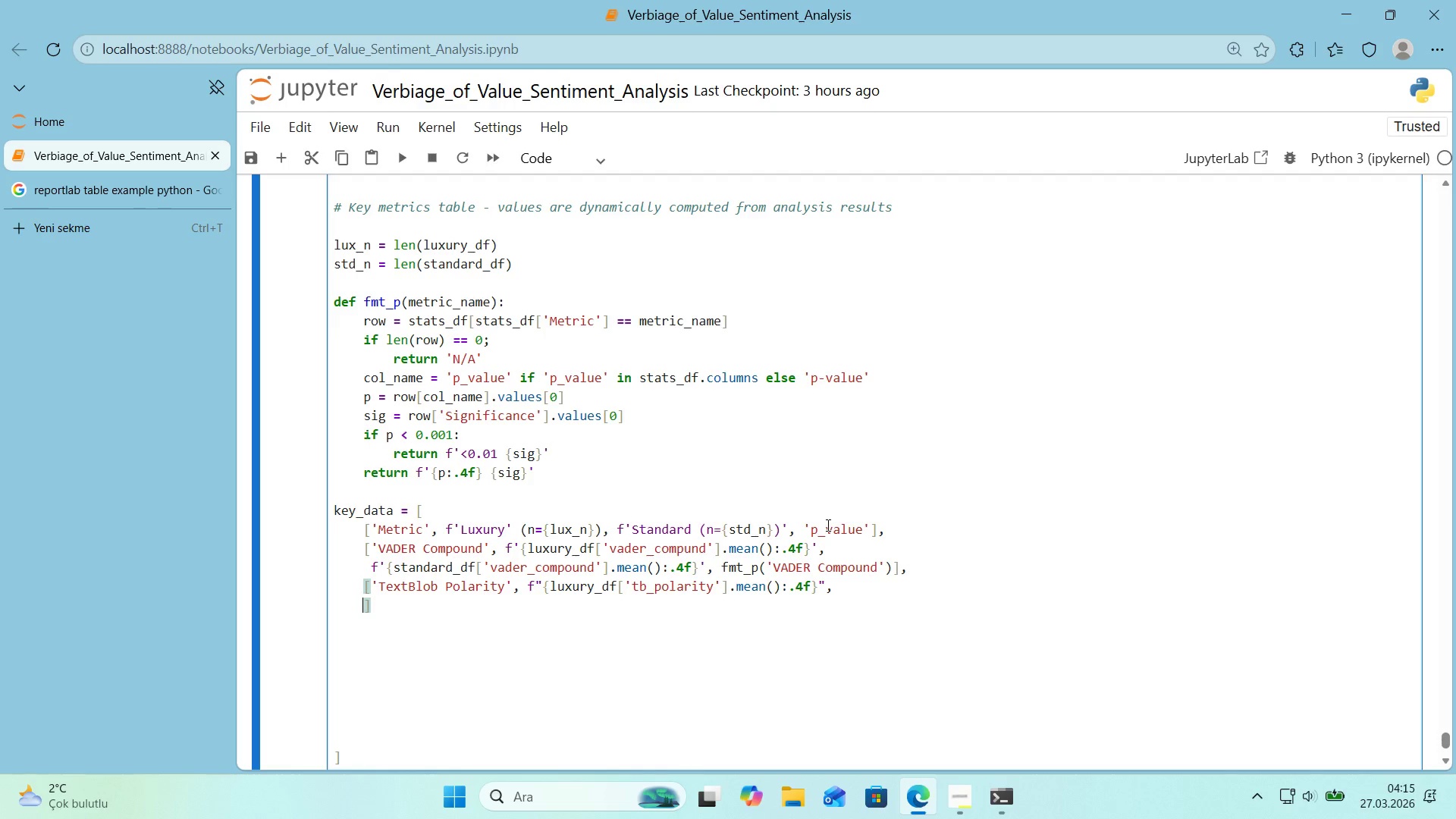 
wait(8.86)
 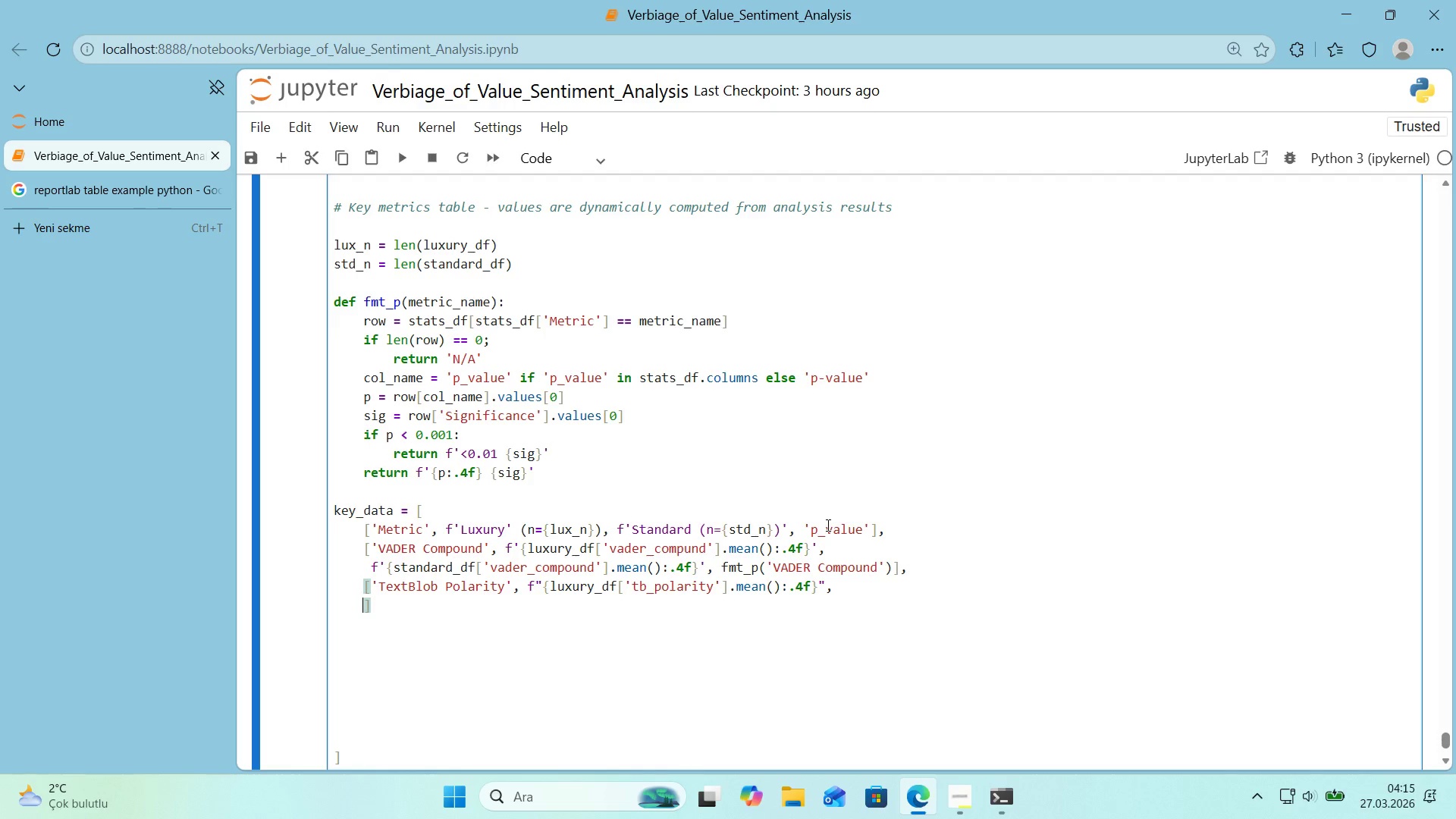 
type( f@@)
 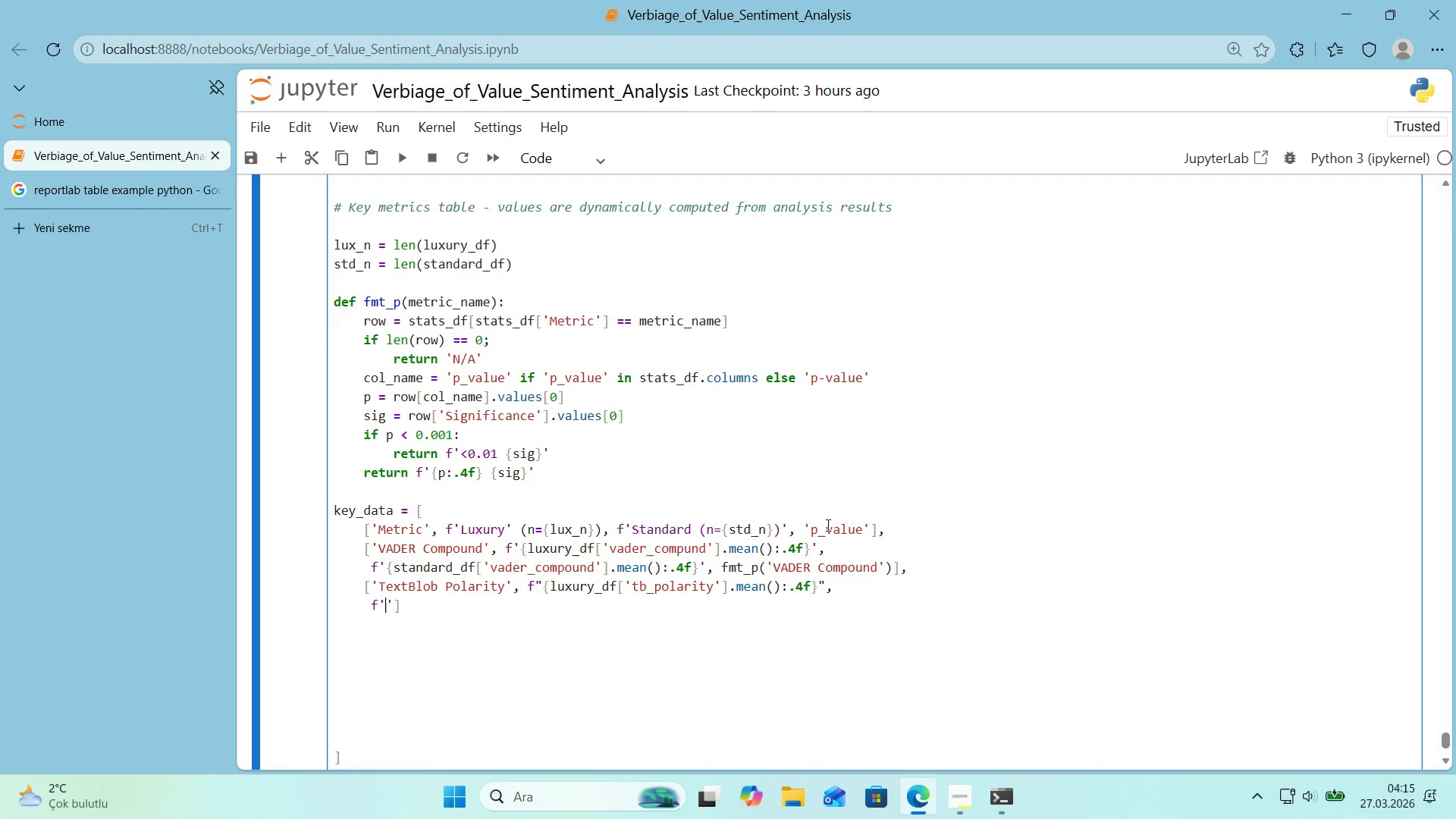 
 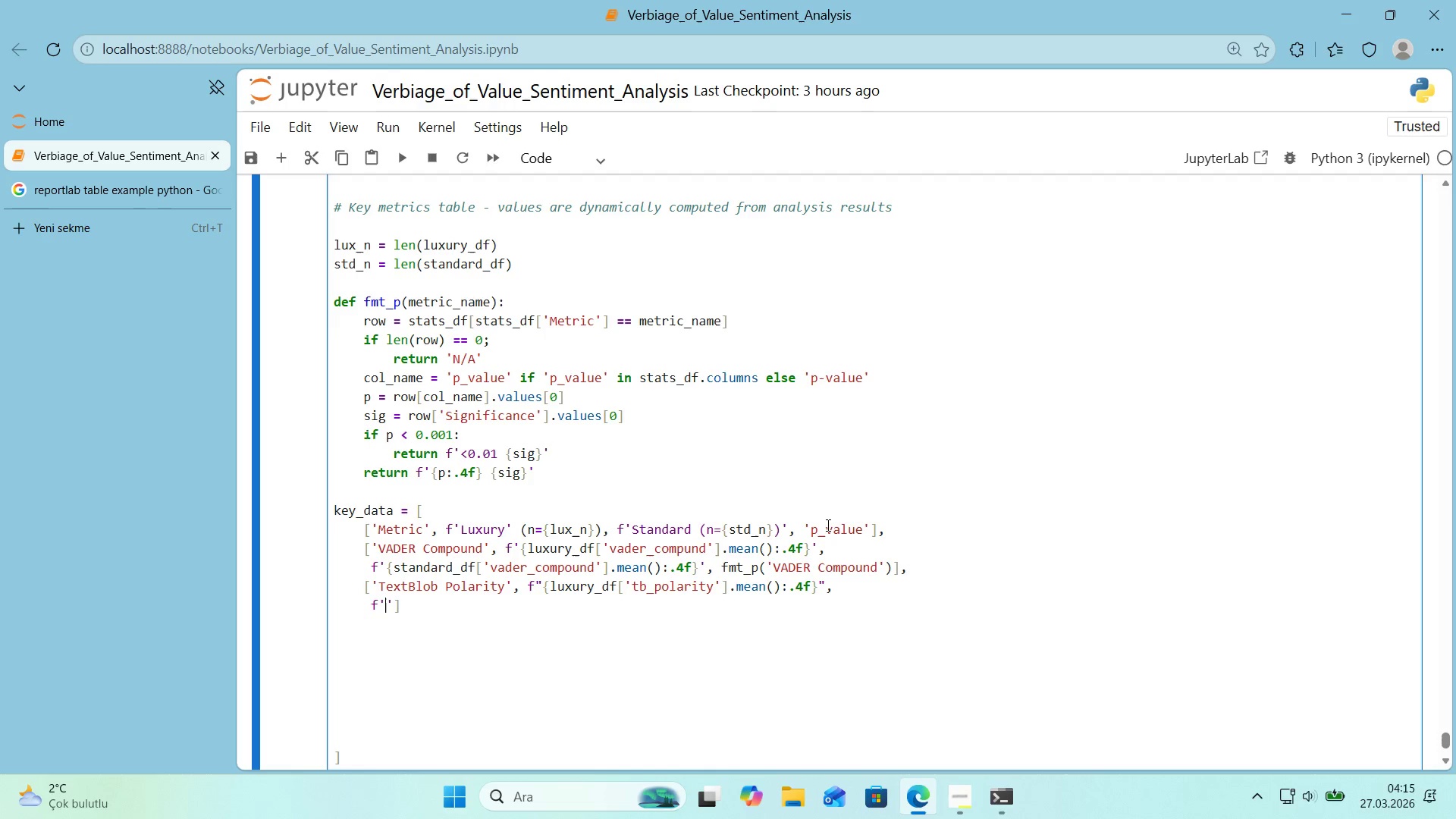 
key(ArrowLeft)
 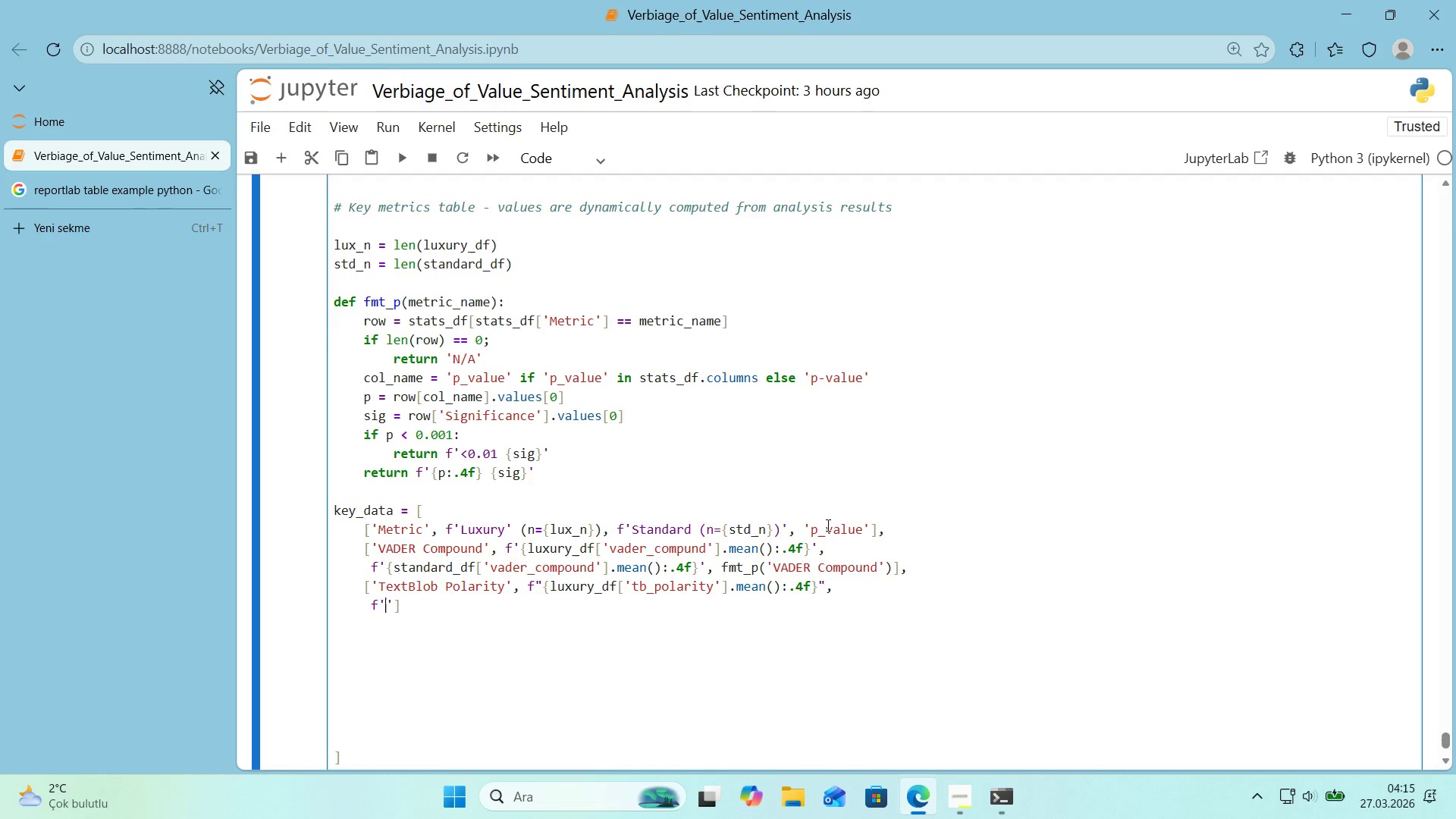 
wait(16.23)
 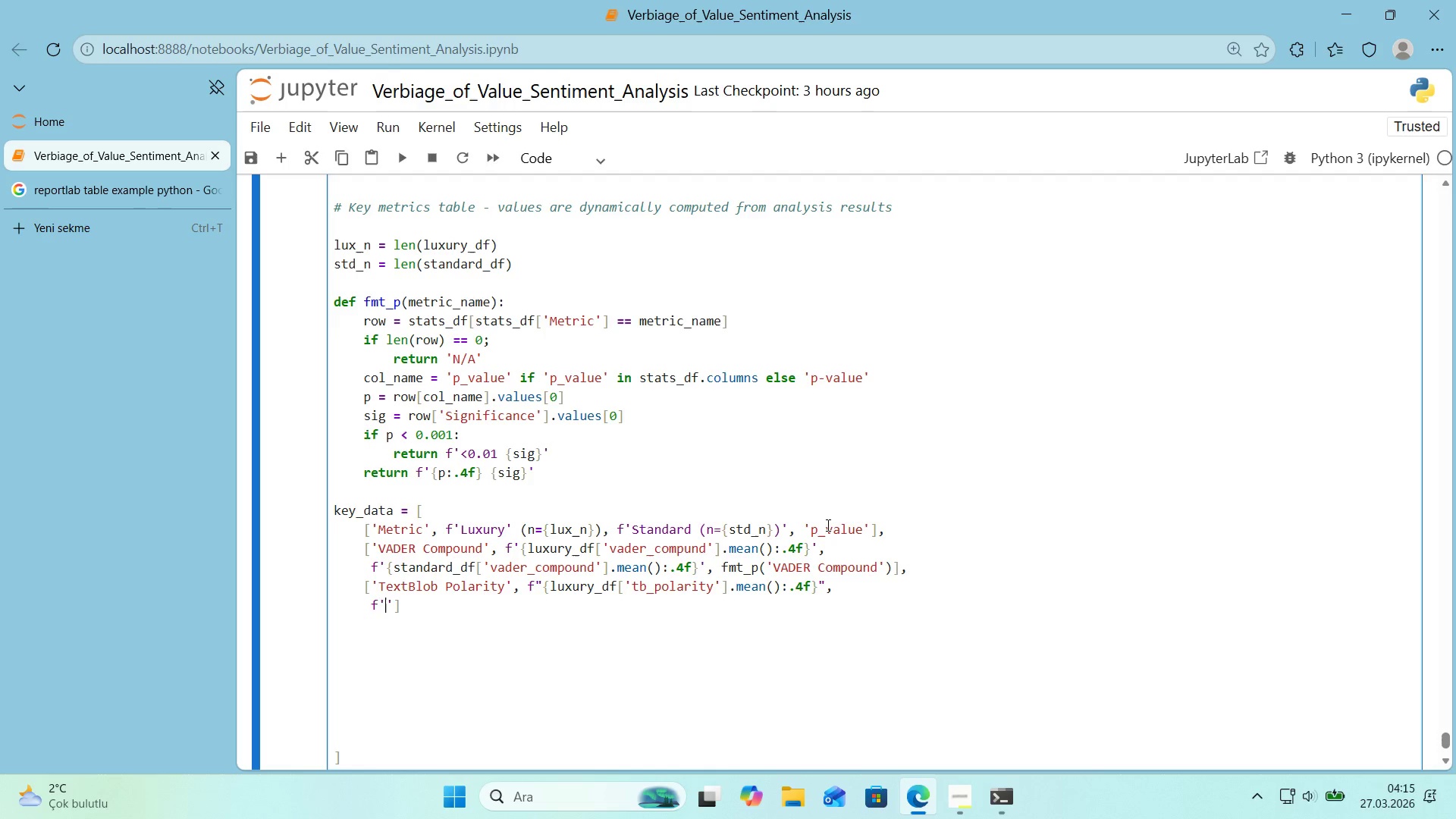 
key(S)
 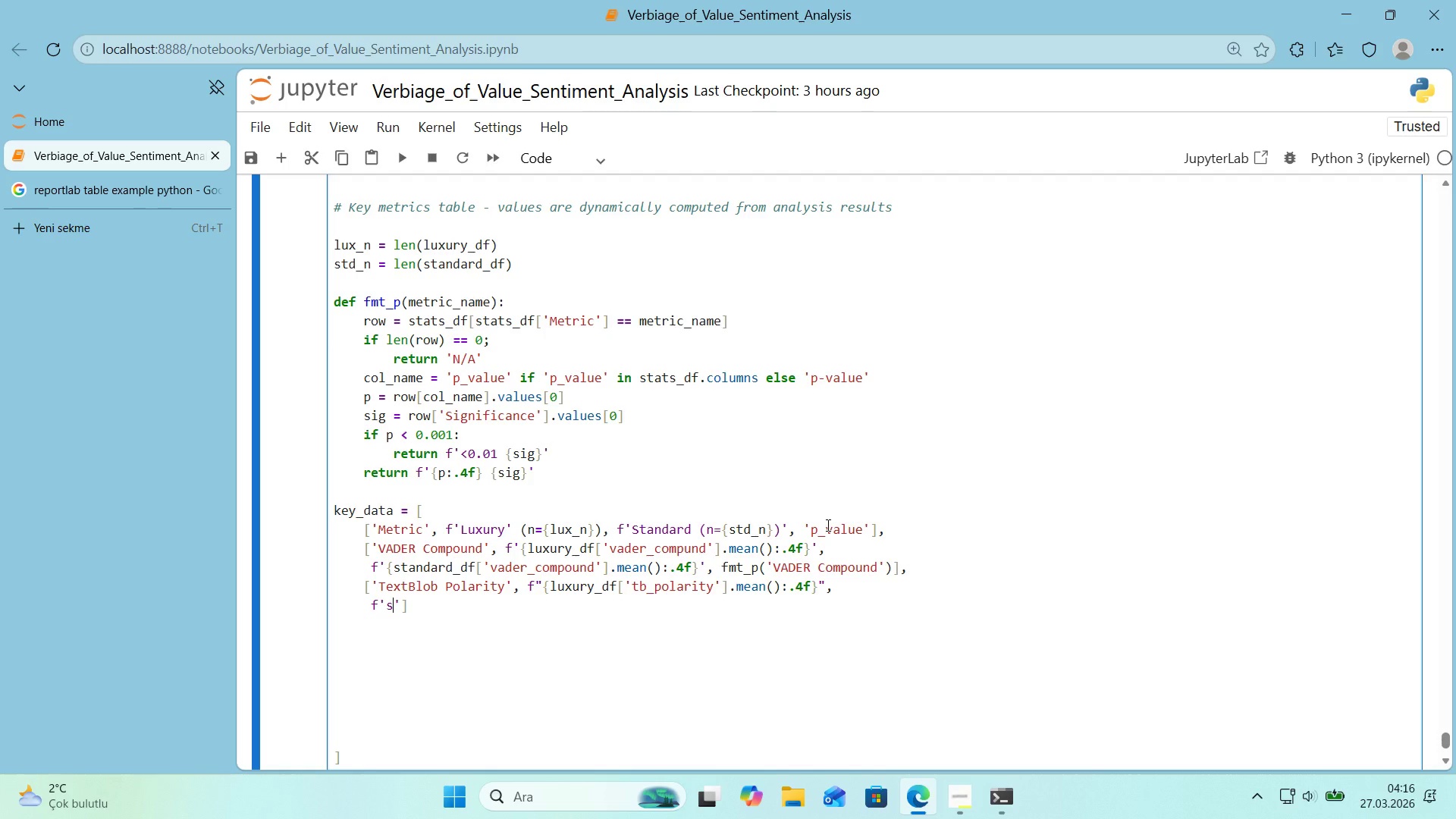 
key(Backspace)
 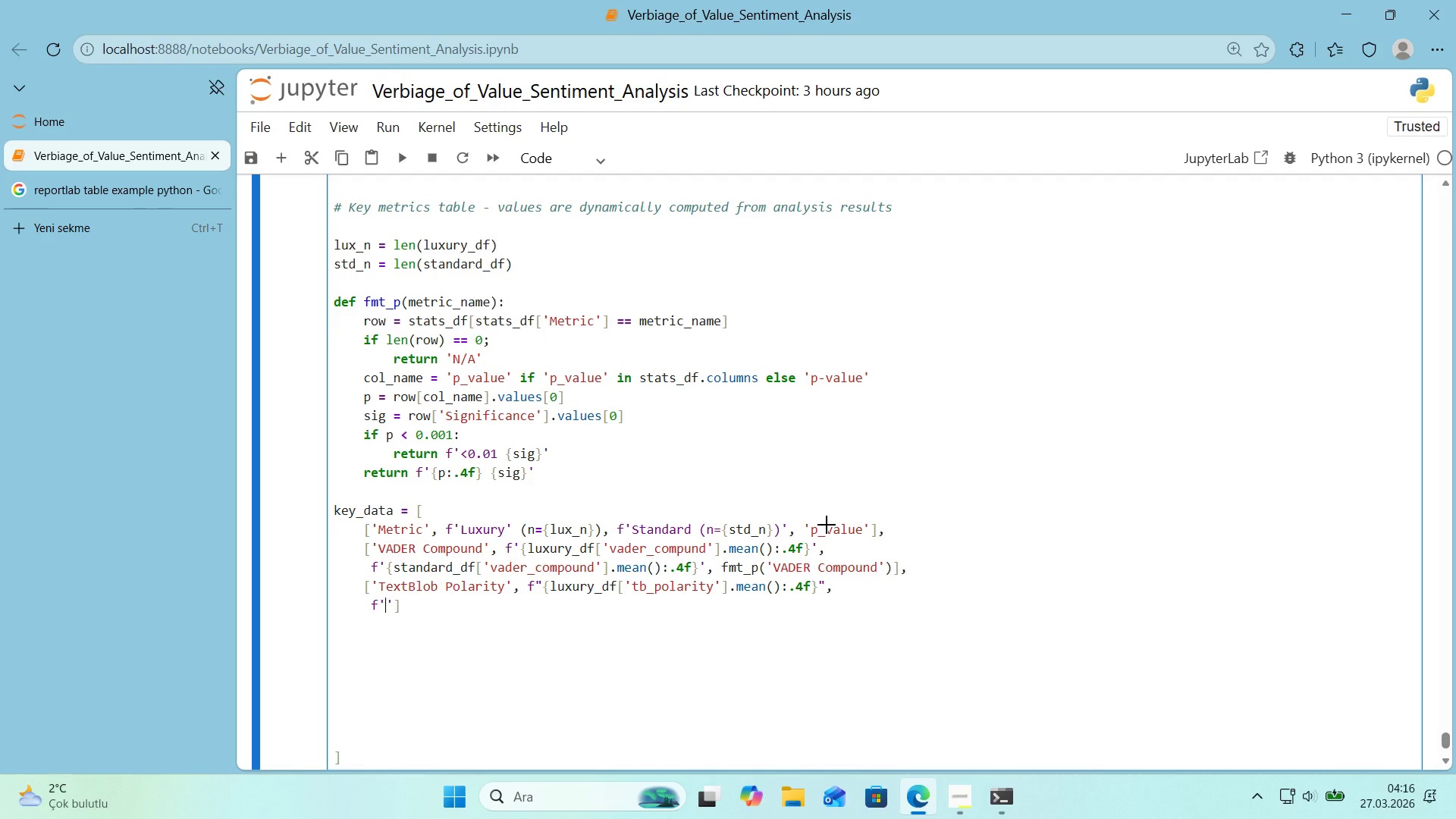 
key(Alt+Control+7)
 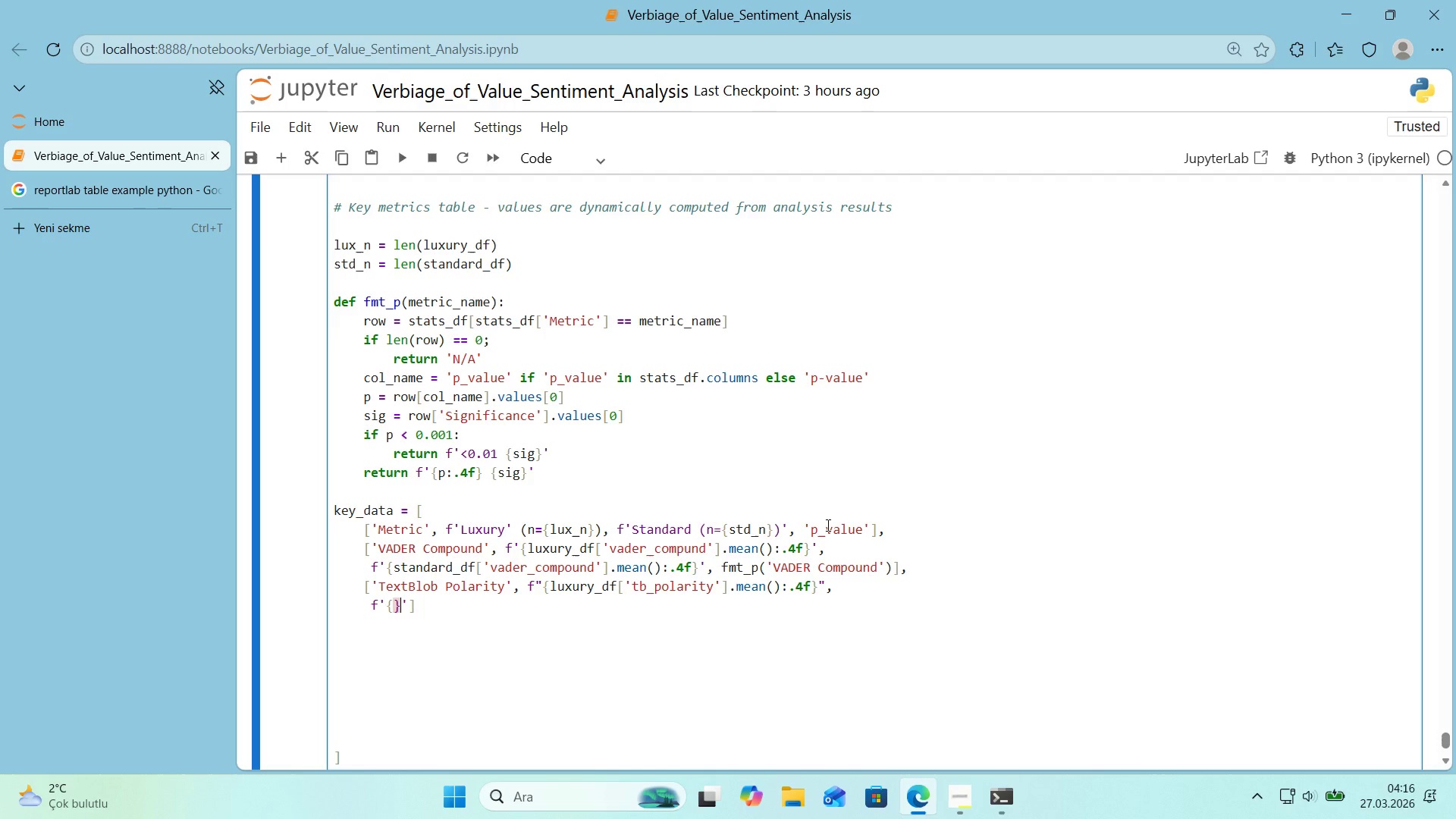 
key(Alt+Control+0)
 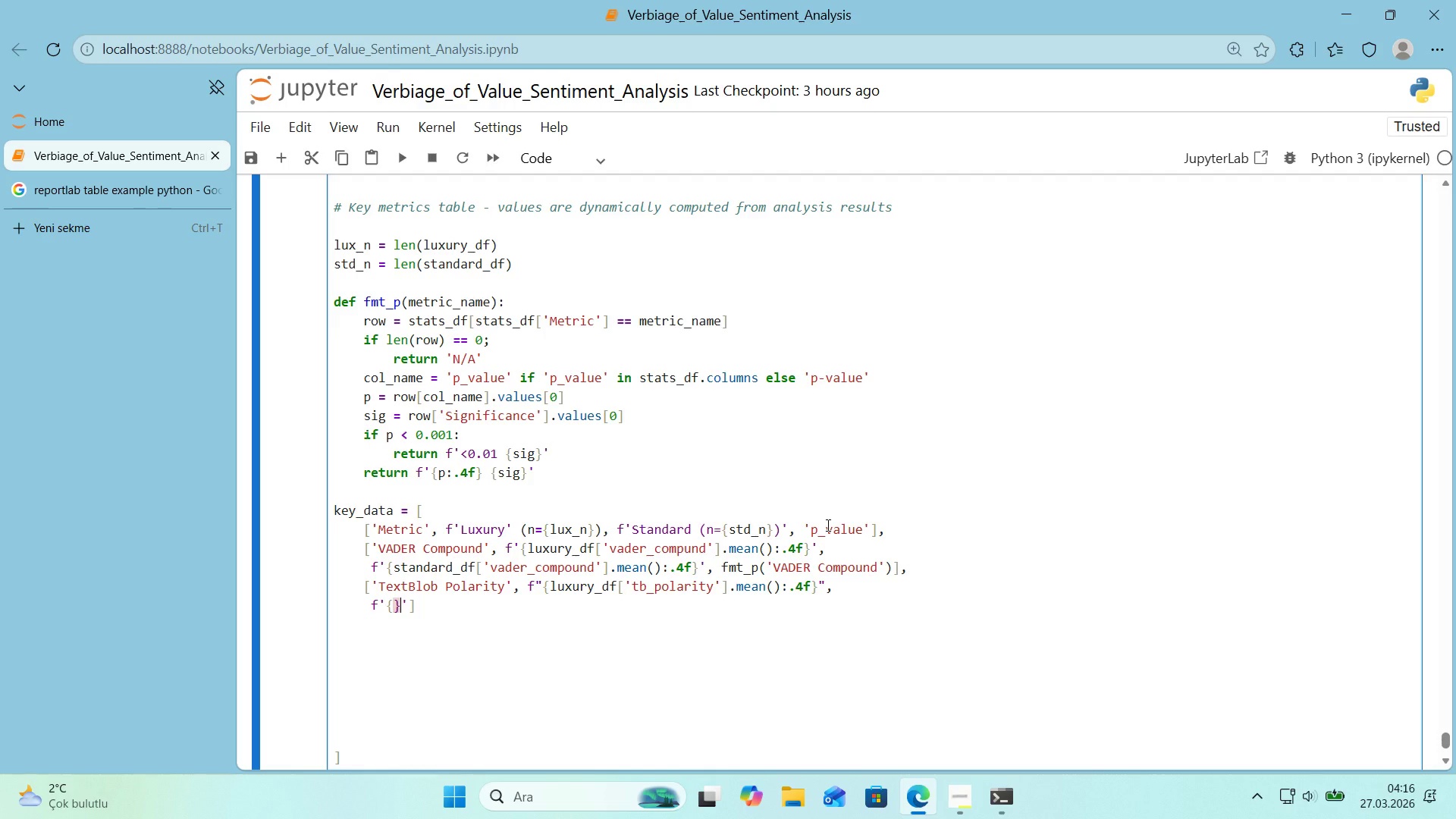 
key(ArrowLeft)
 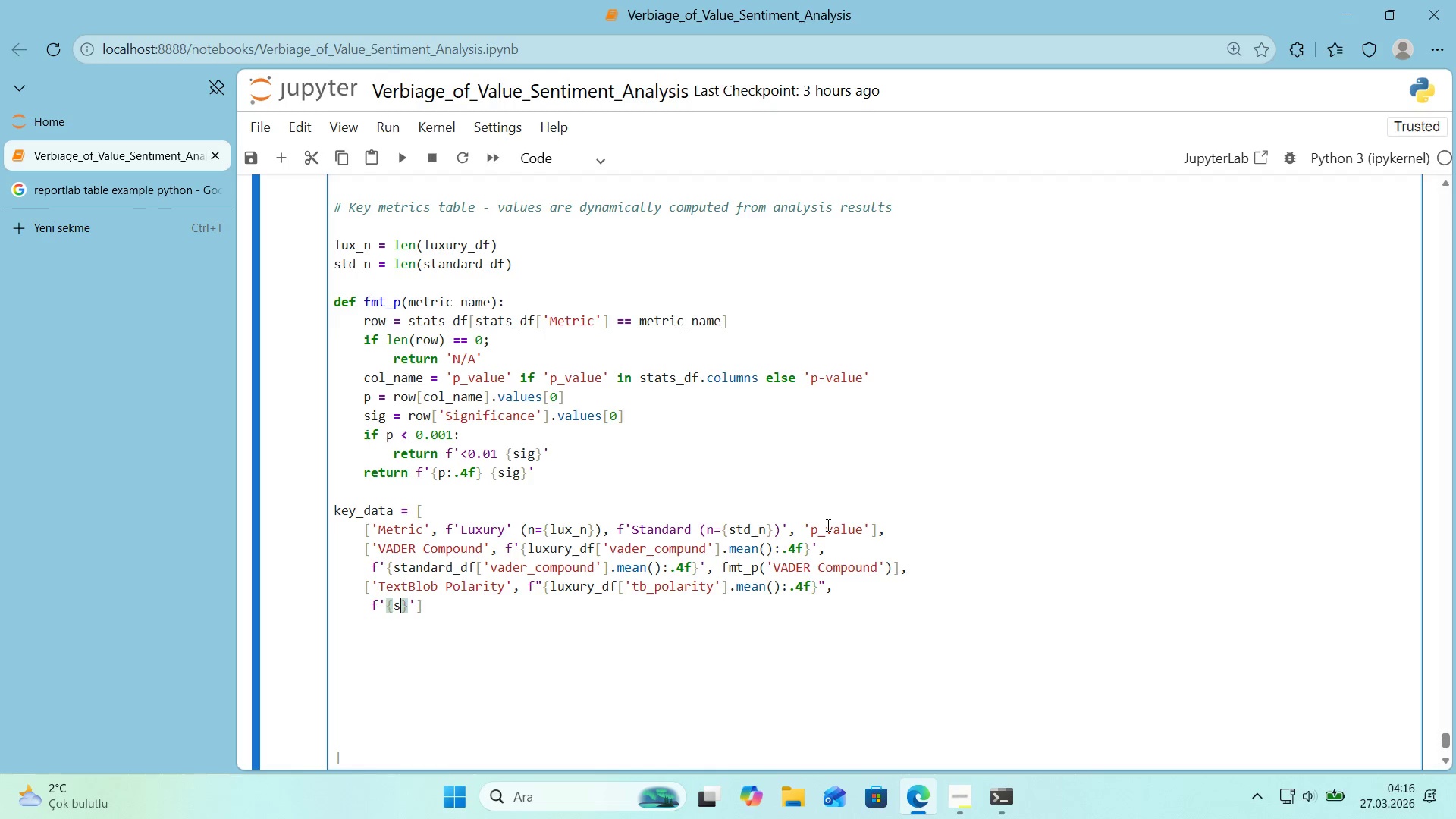 
type(standard_df)
 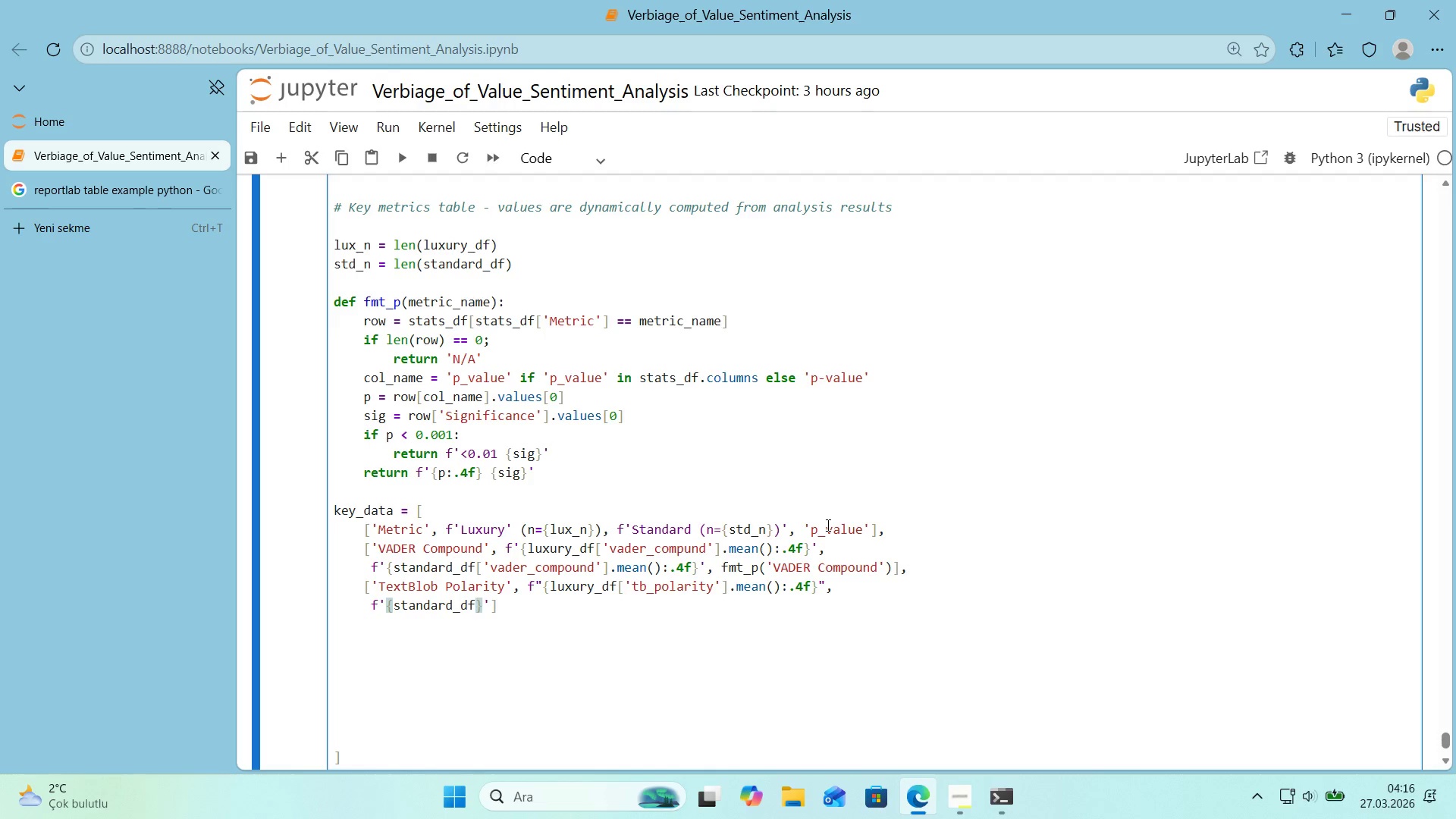 
key(Alt+Control+8)
 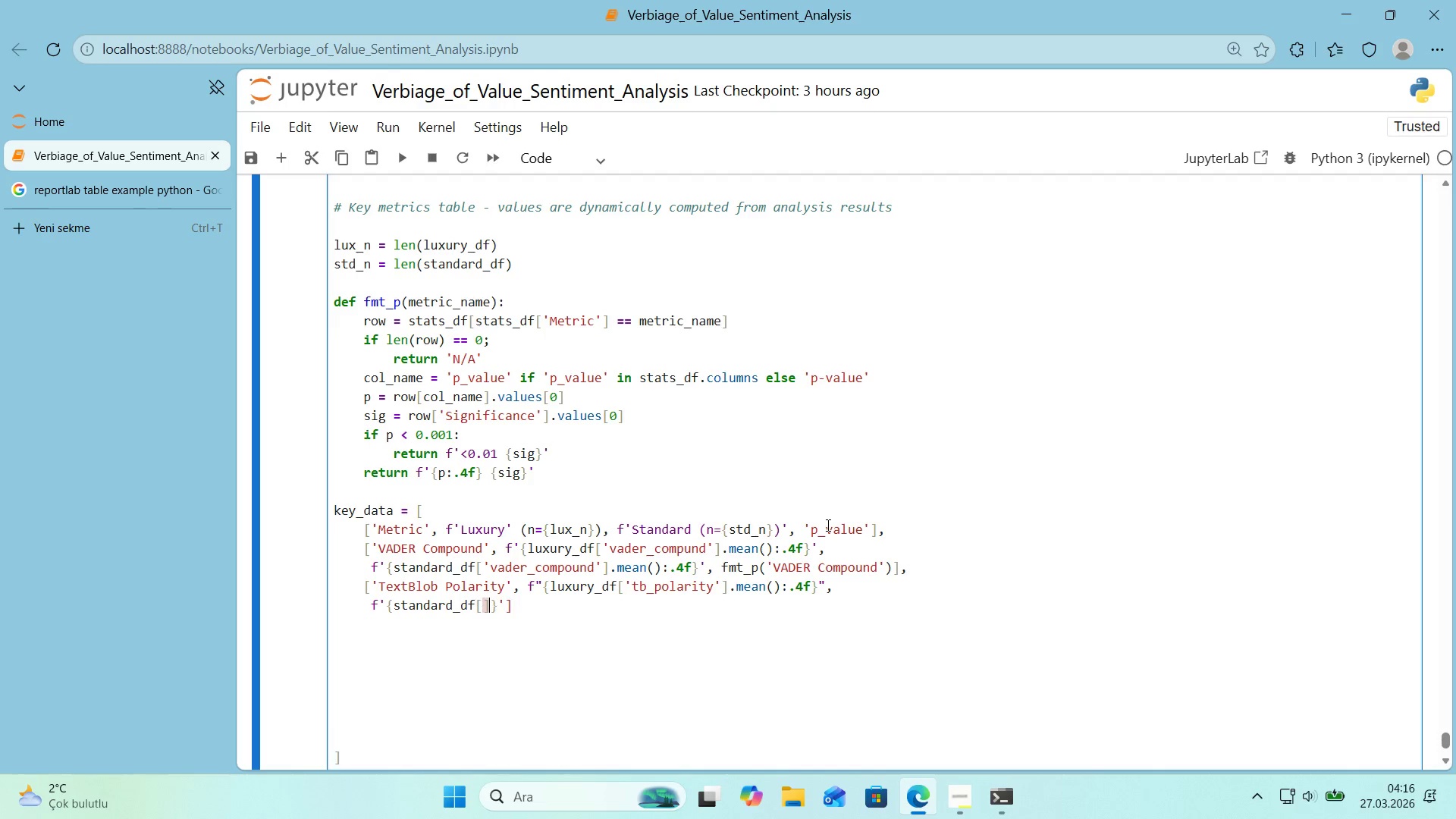 
key(Alt+Control+9)
 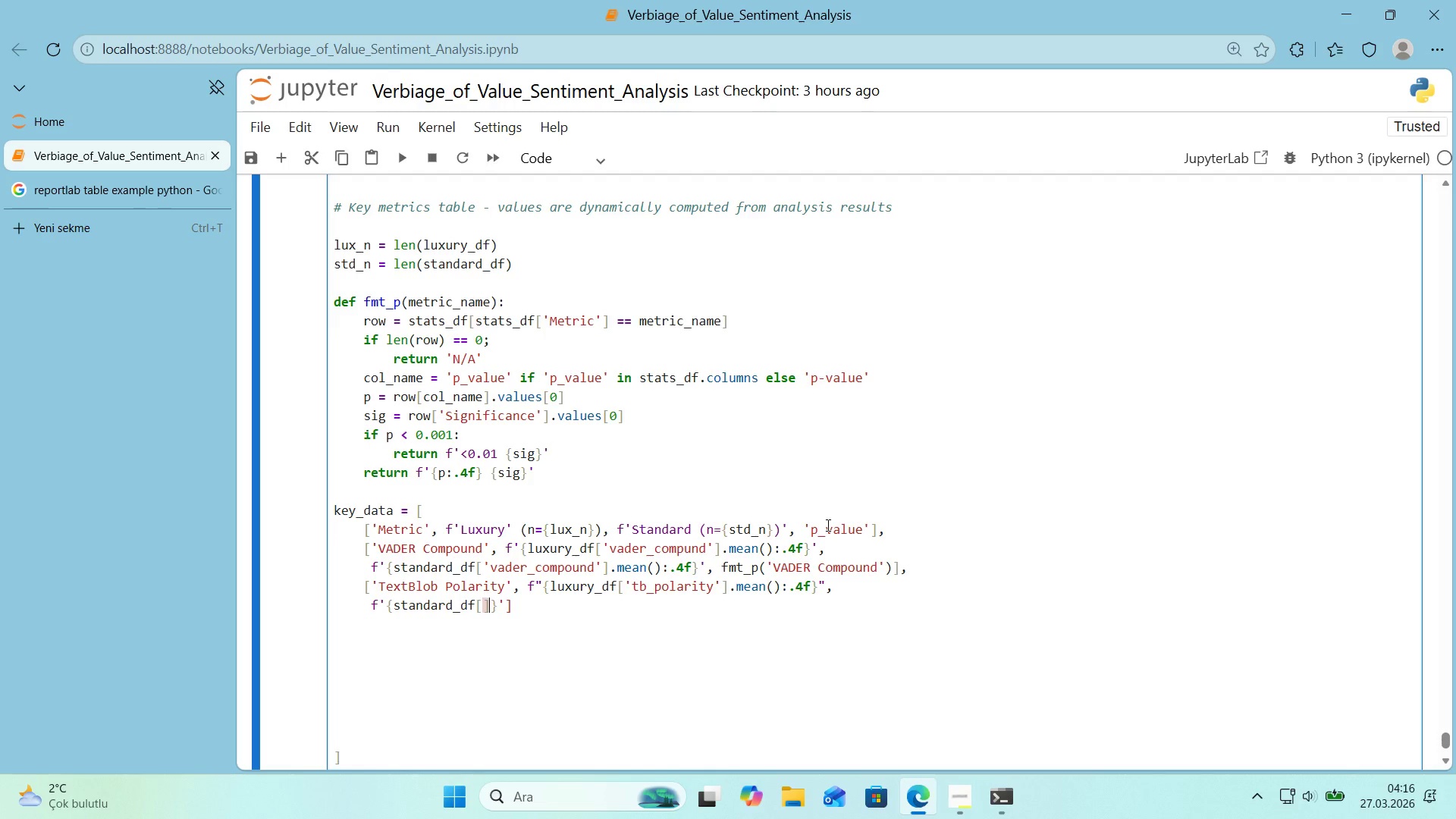 
key(ArrowLeft)
 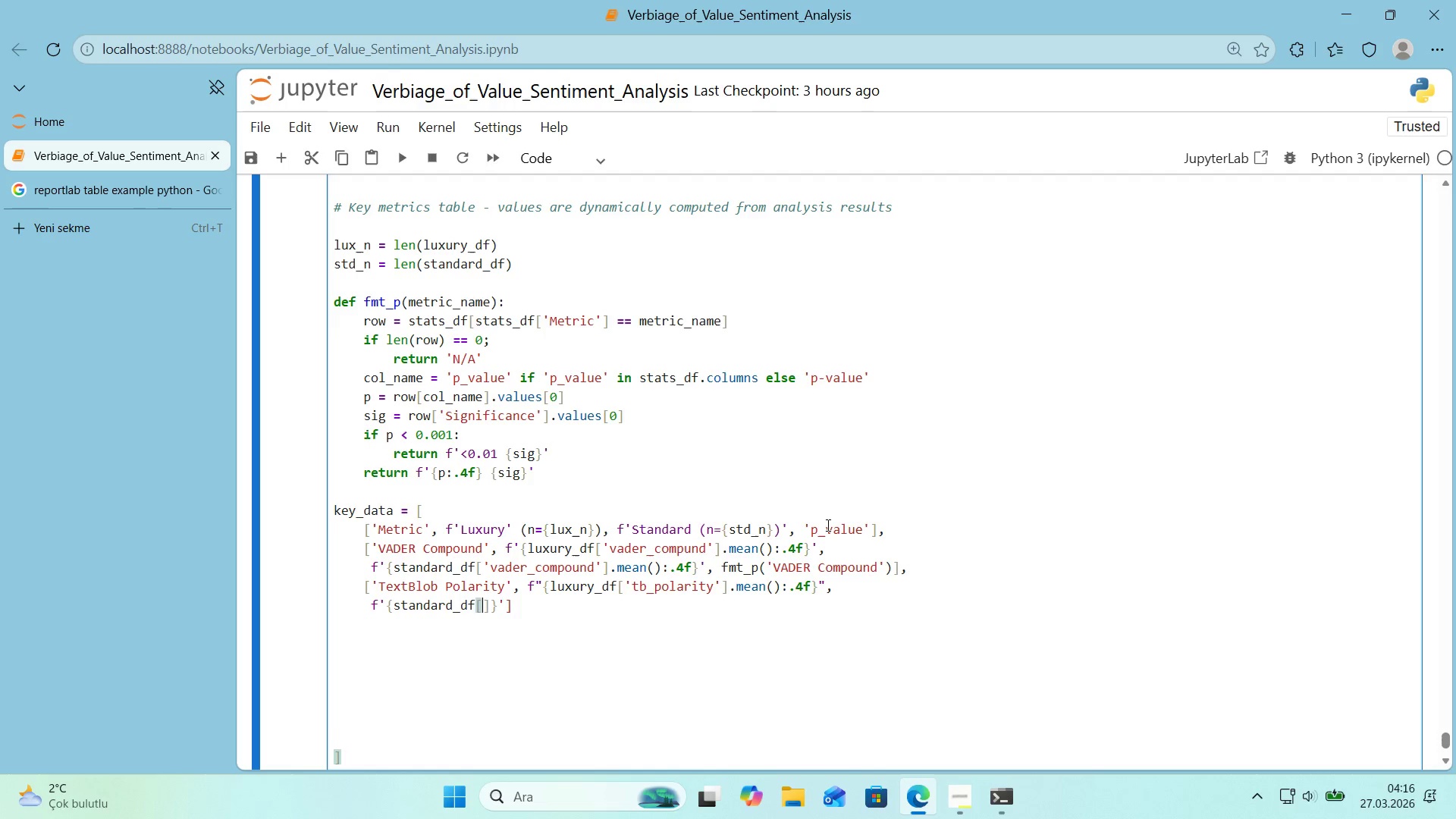 
type(@@)
 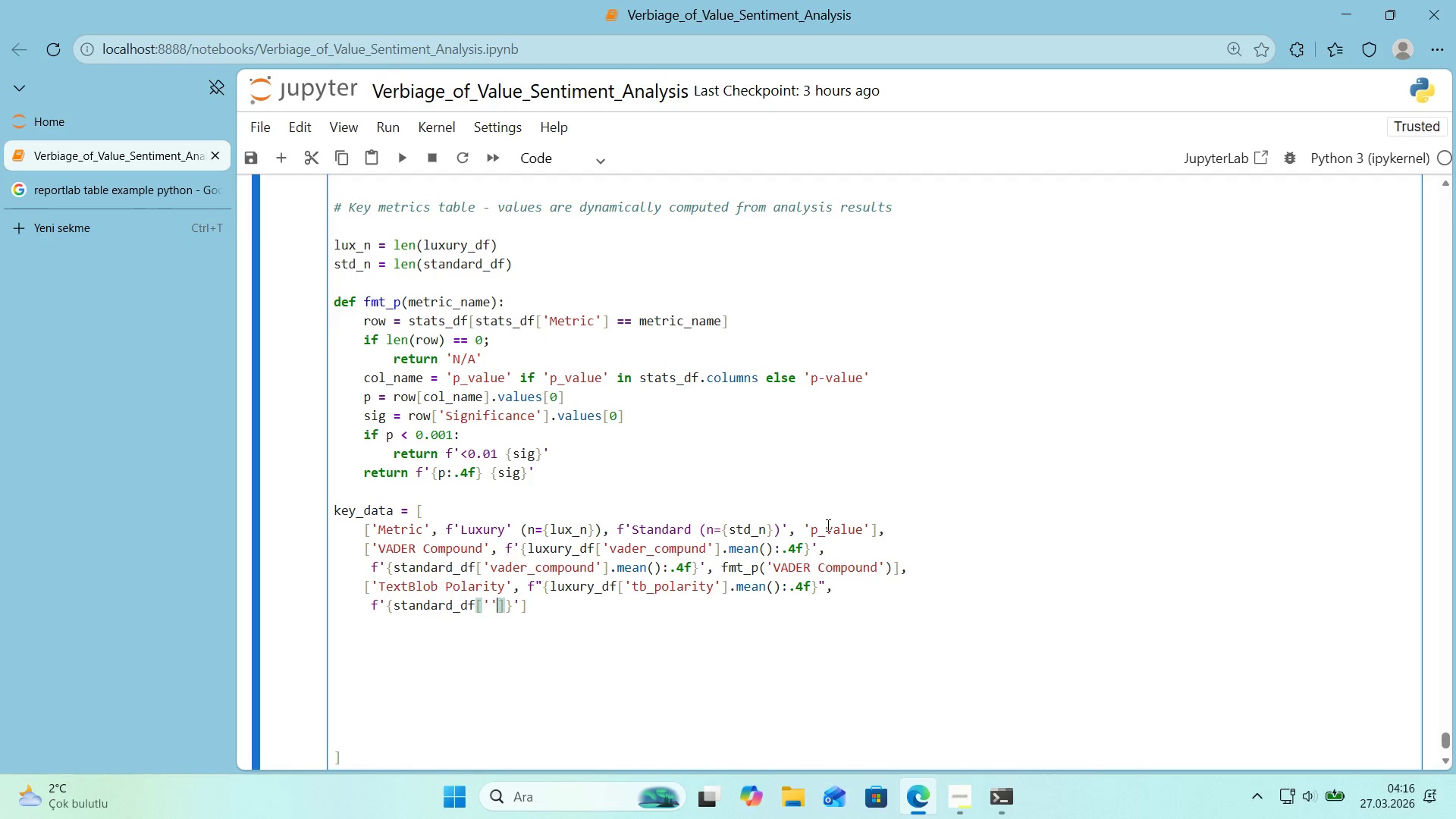 
key(ArrowLeft)
 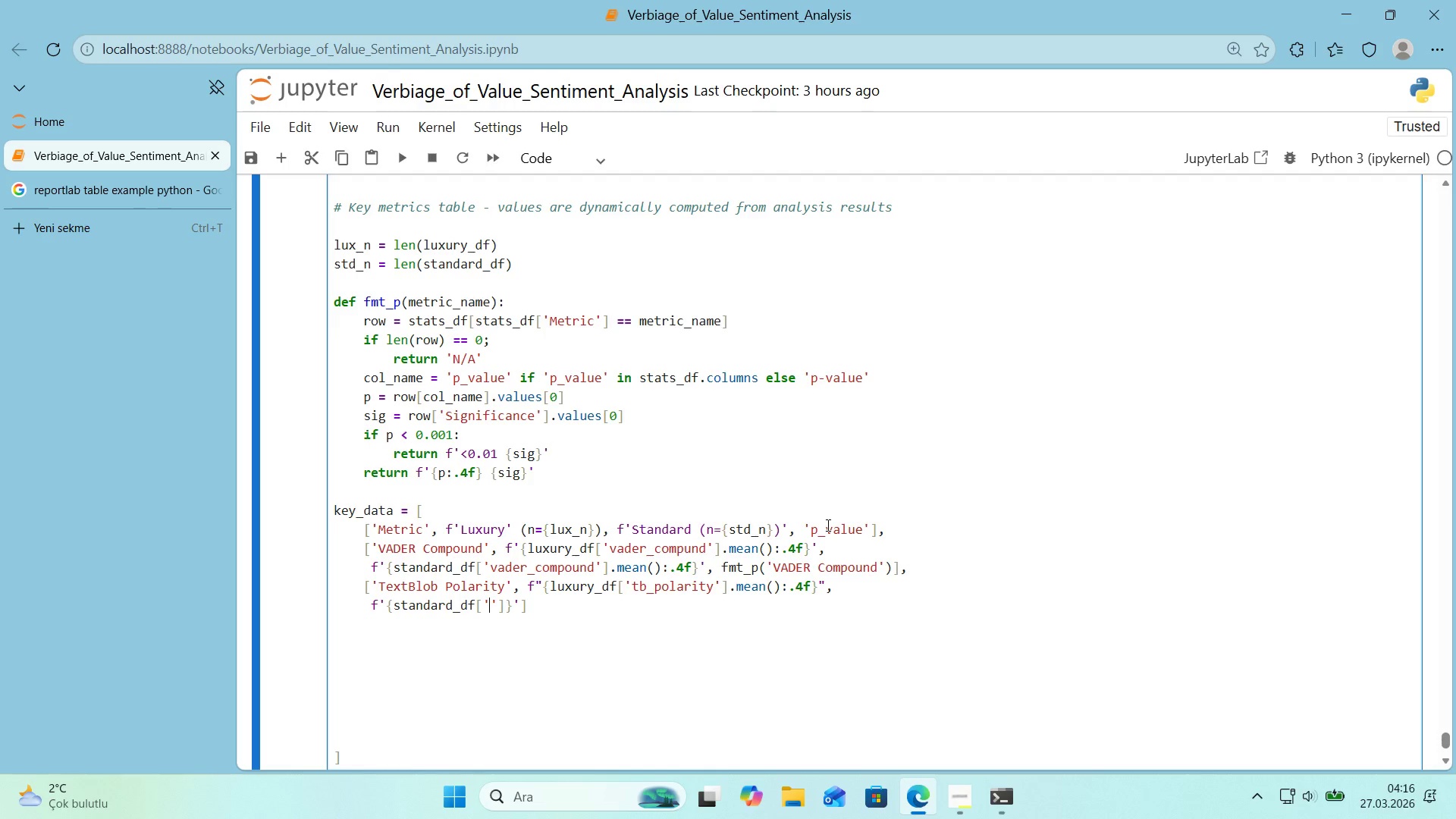 
type(tb_polar'ty)
 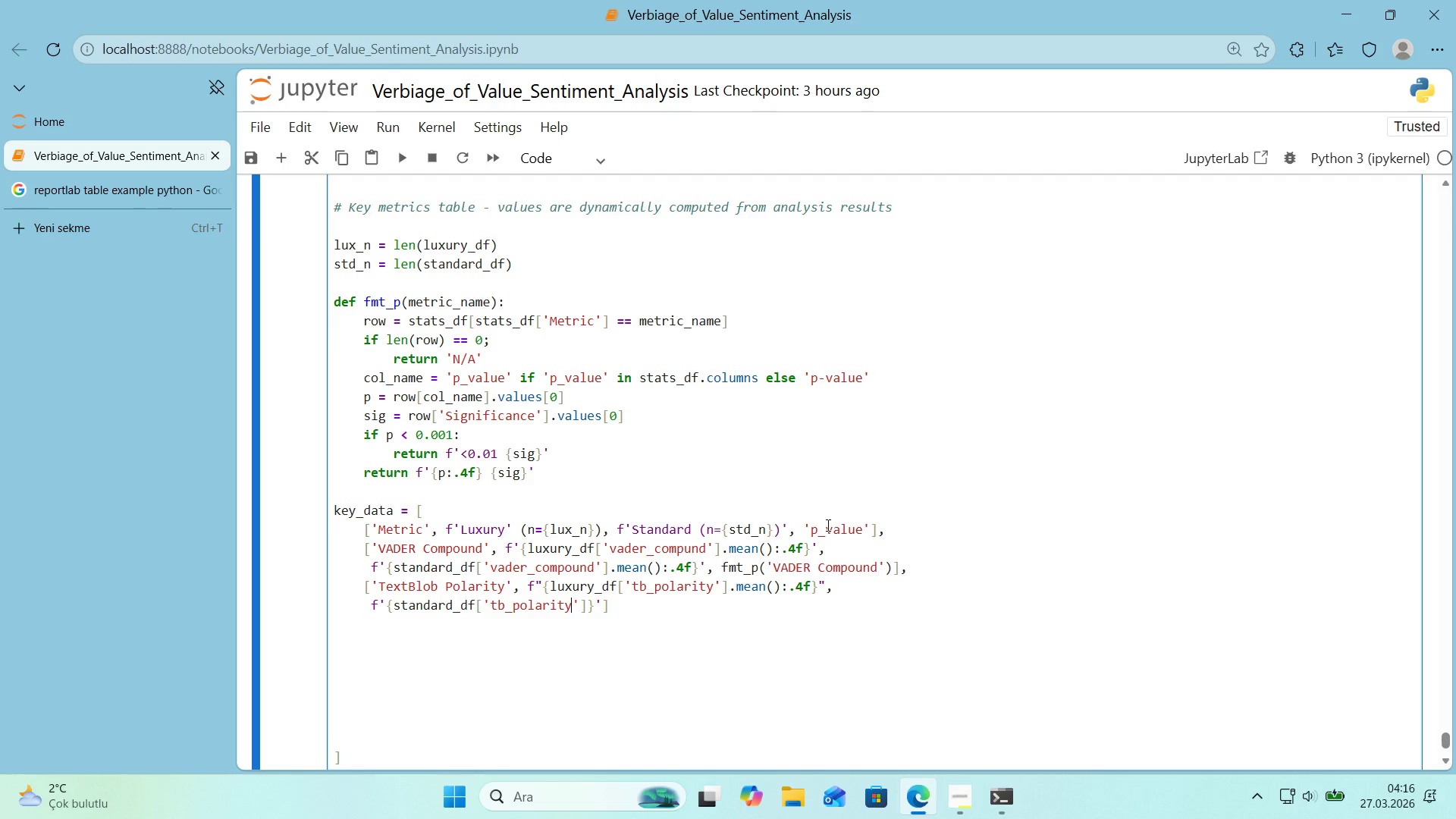 
key(ArrowRight)
 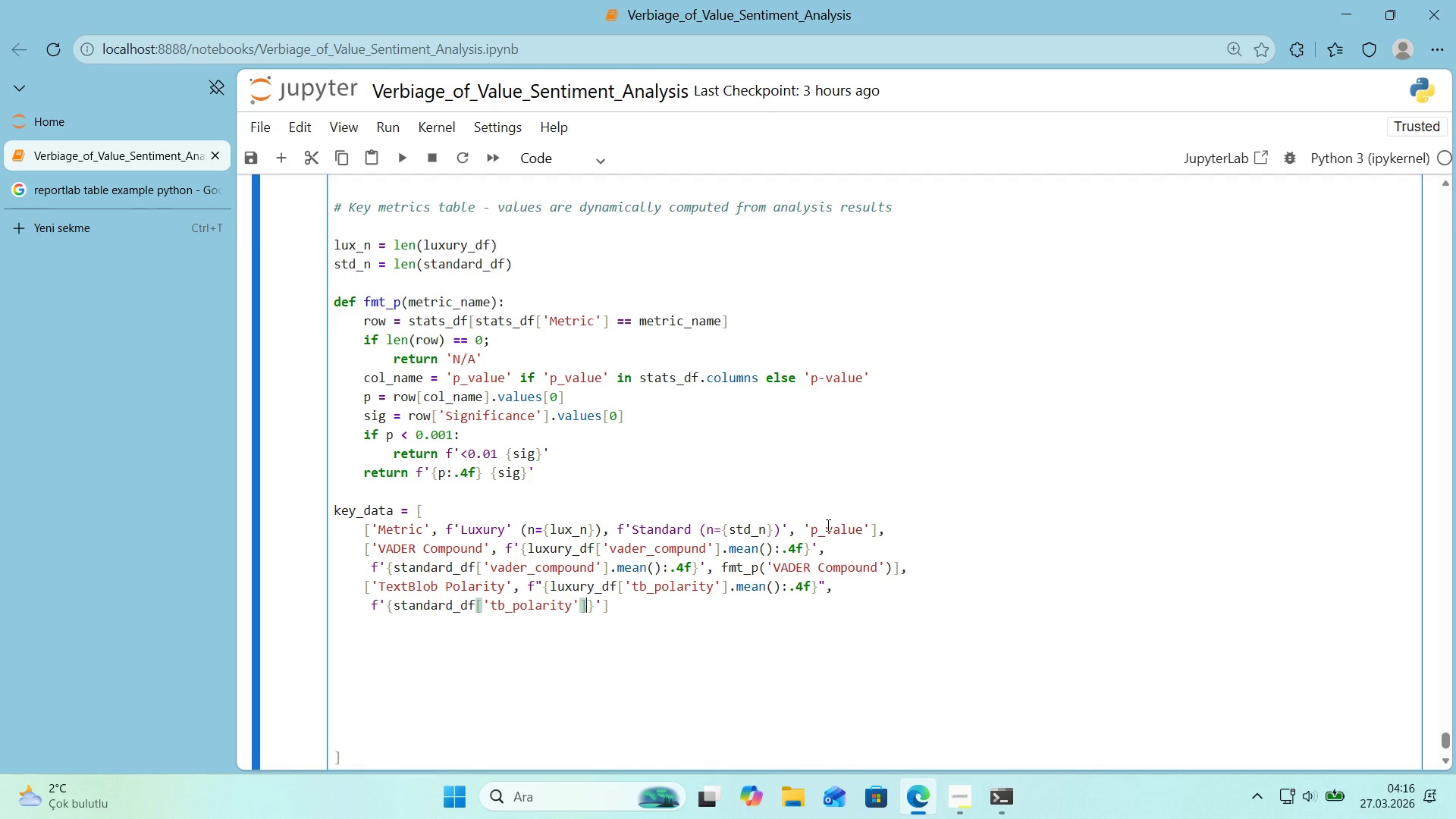 
key(ArrowRight)
 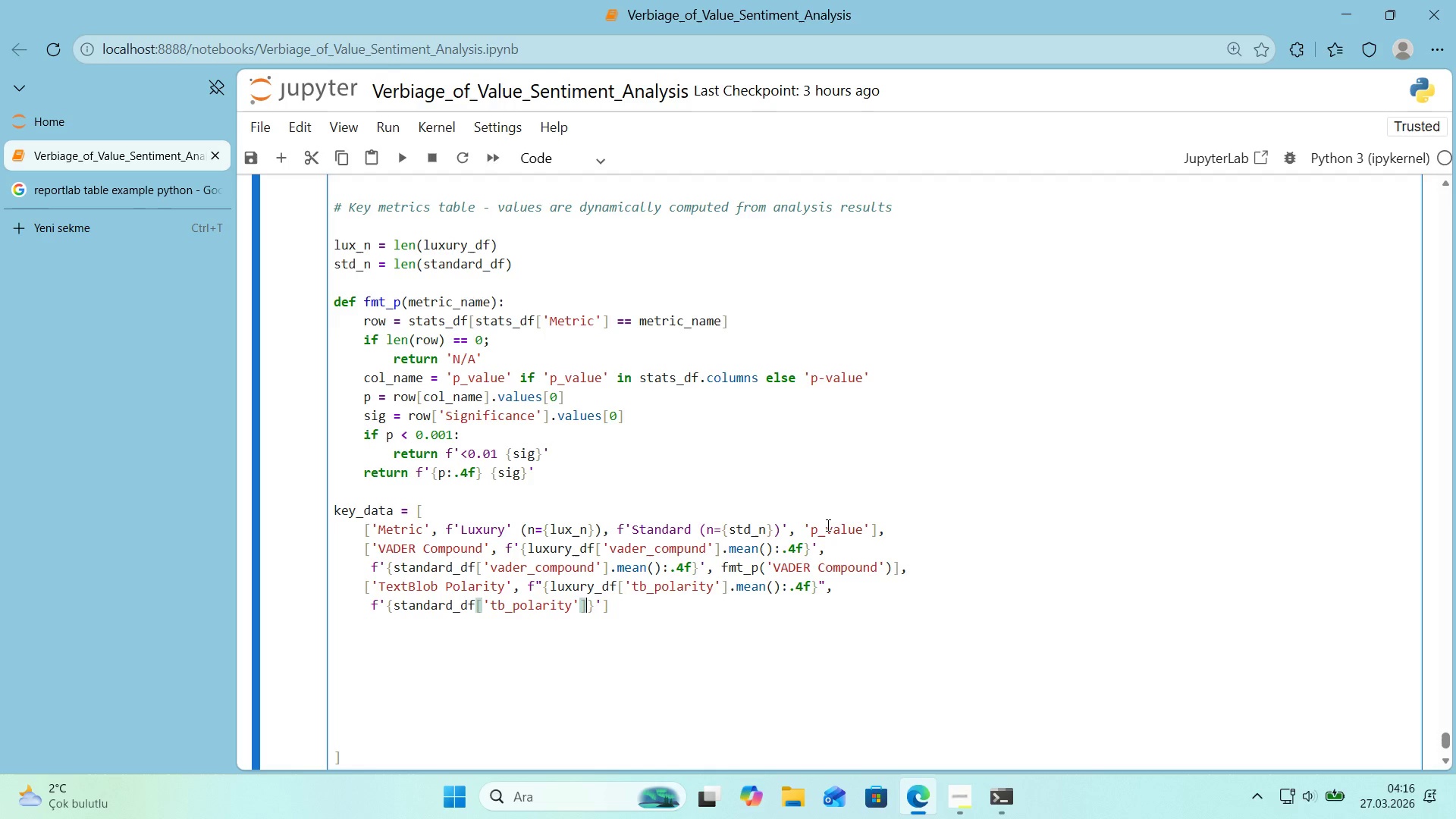 
type(.mean*(>.4f)
 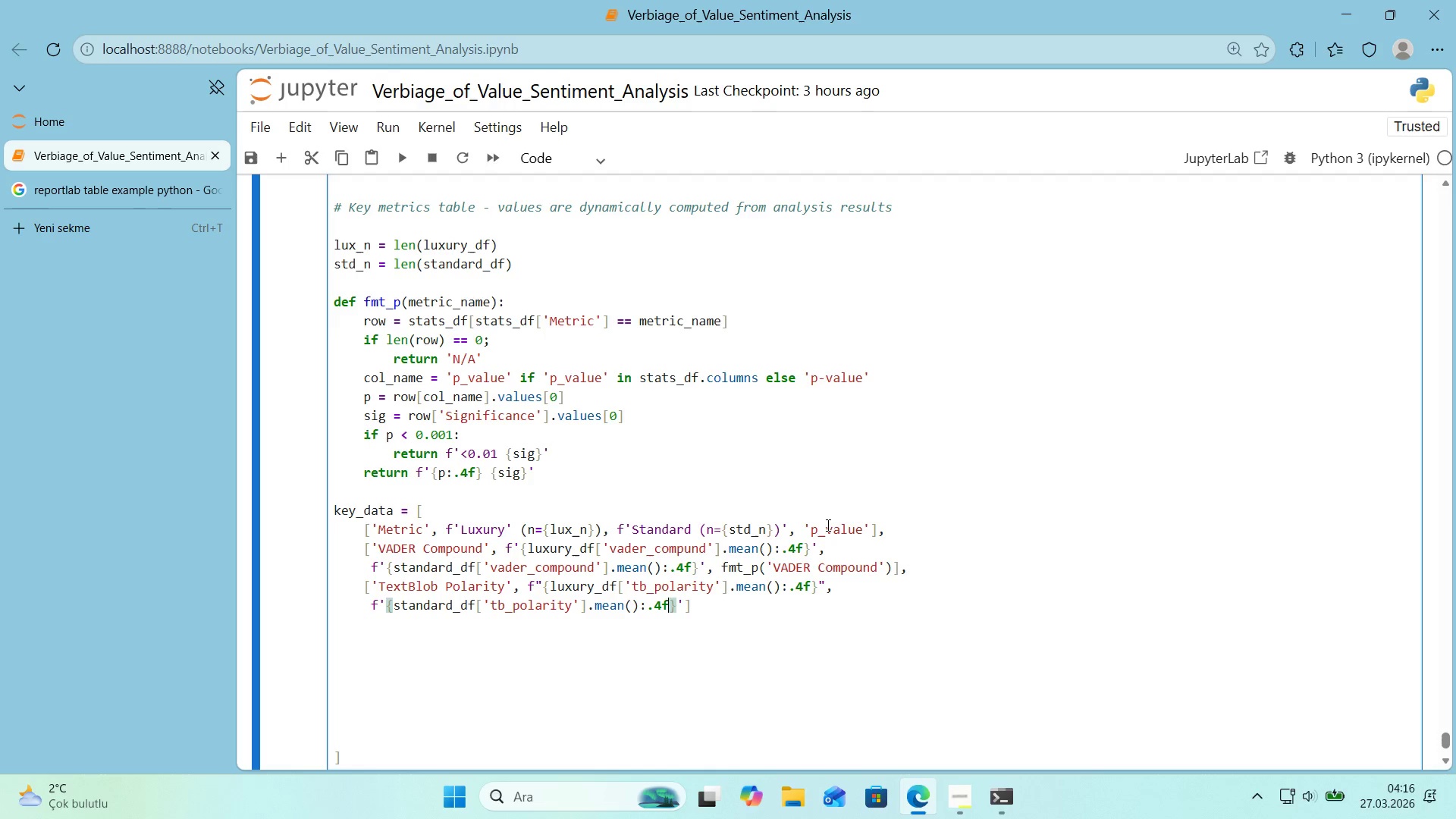 
key(ArrowRight)
 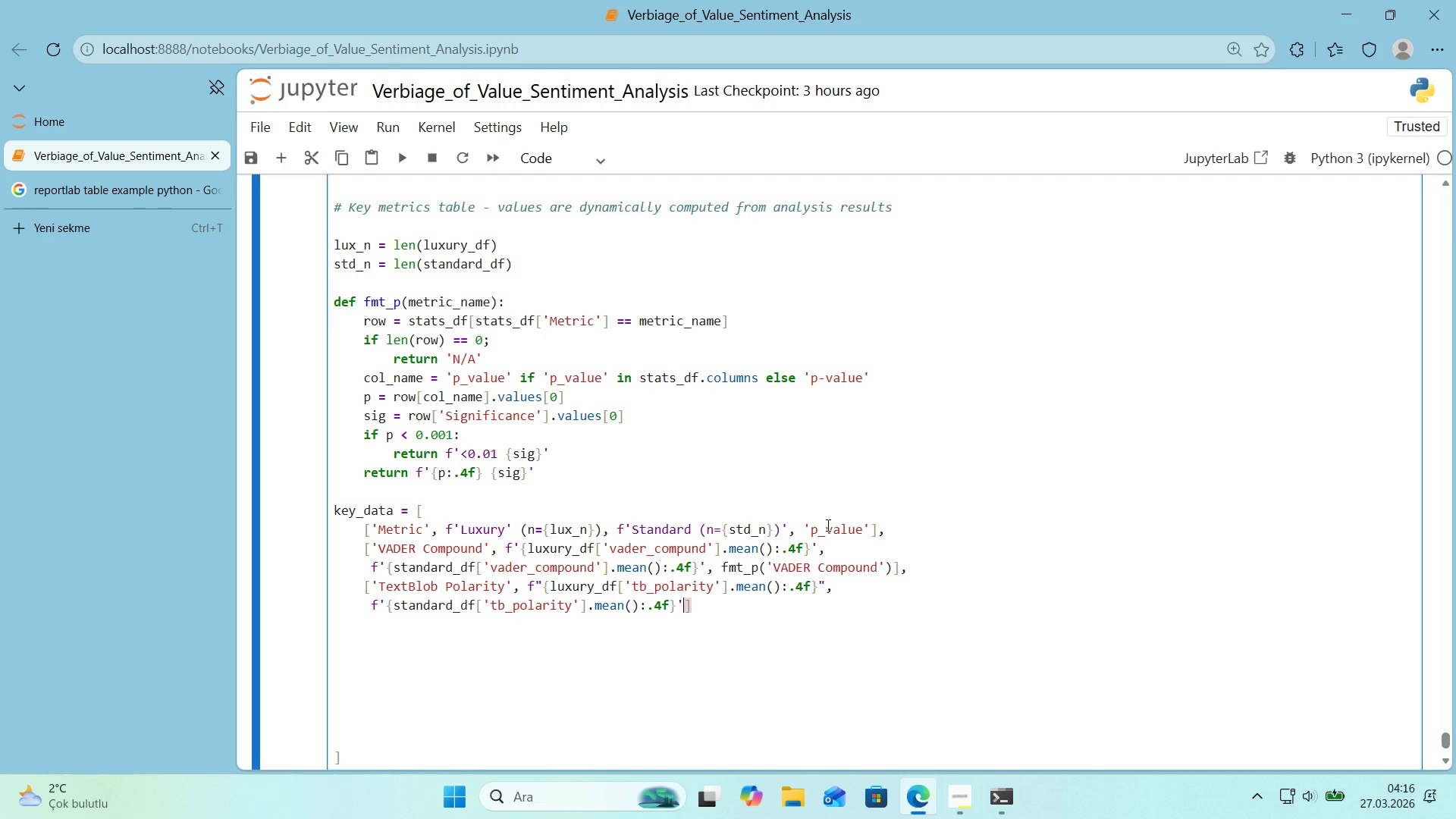 
key(ArrowRight)
 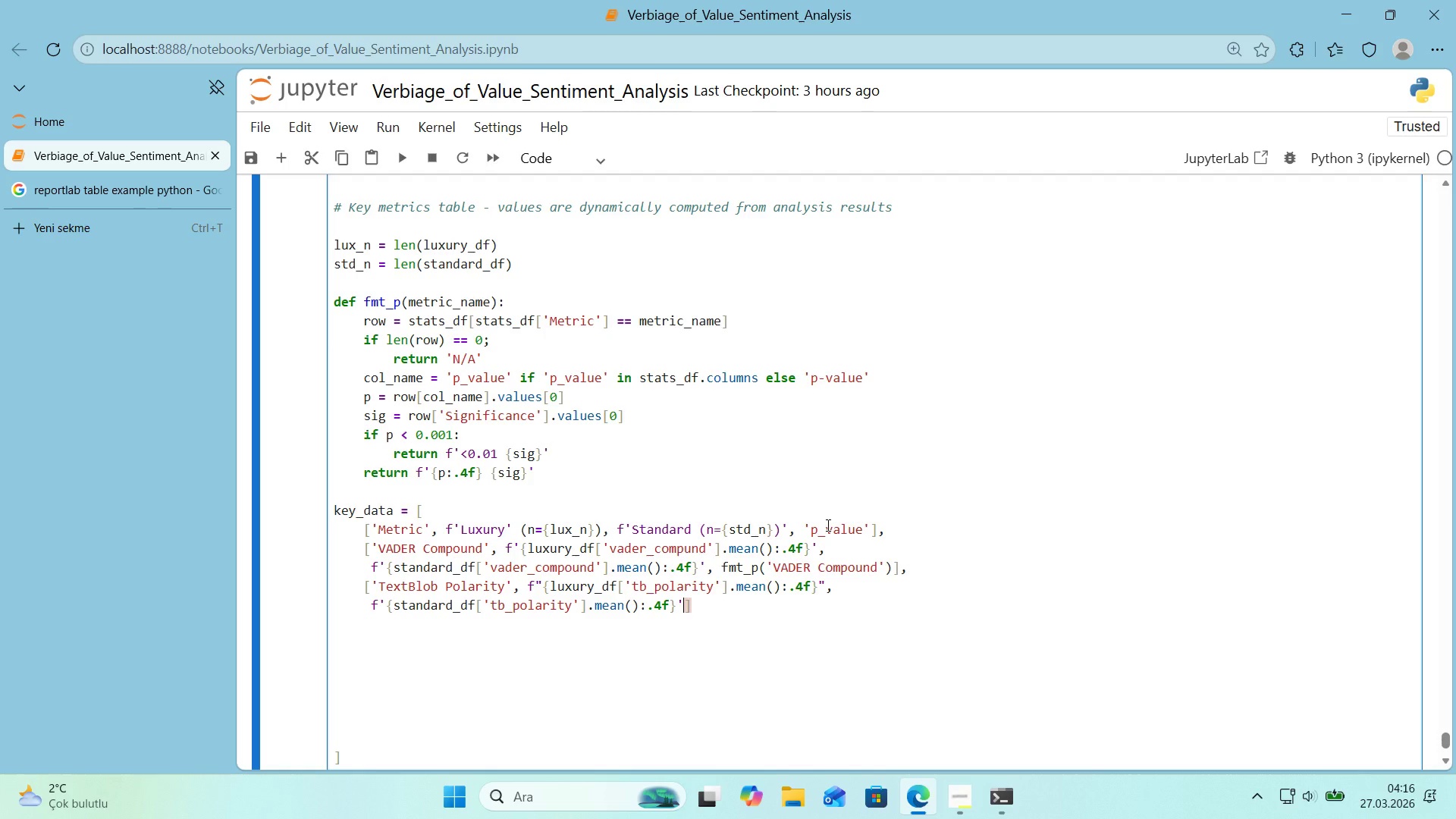 
type(, fmt_p)
 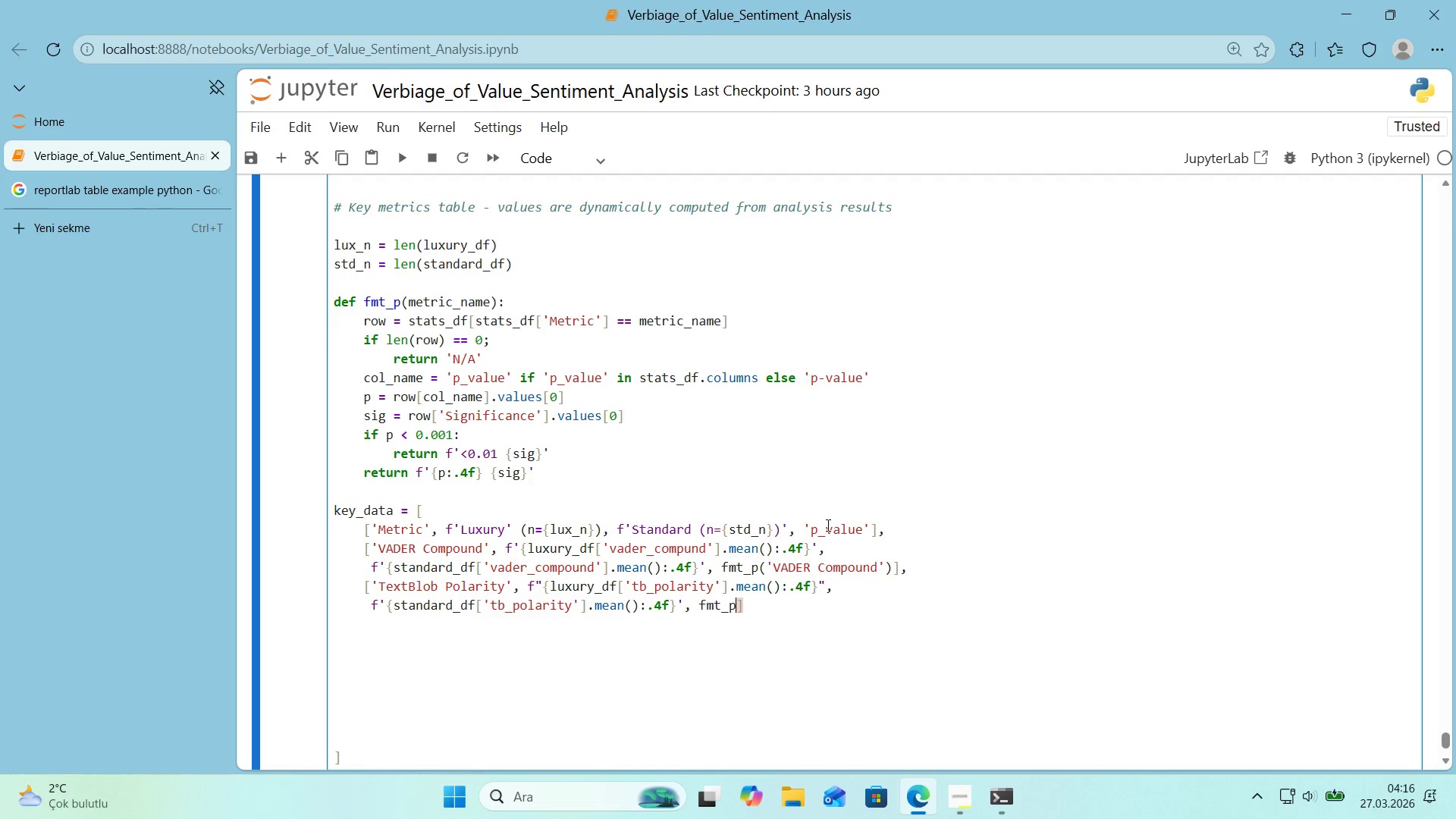 
wait(5.12)
 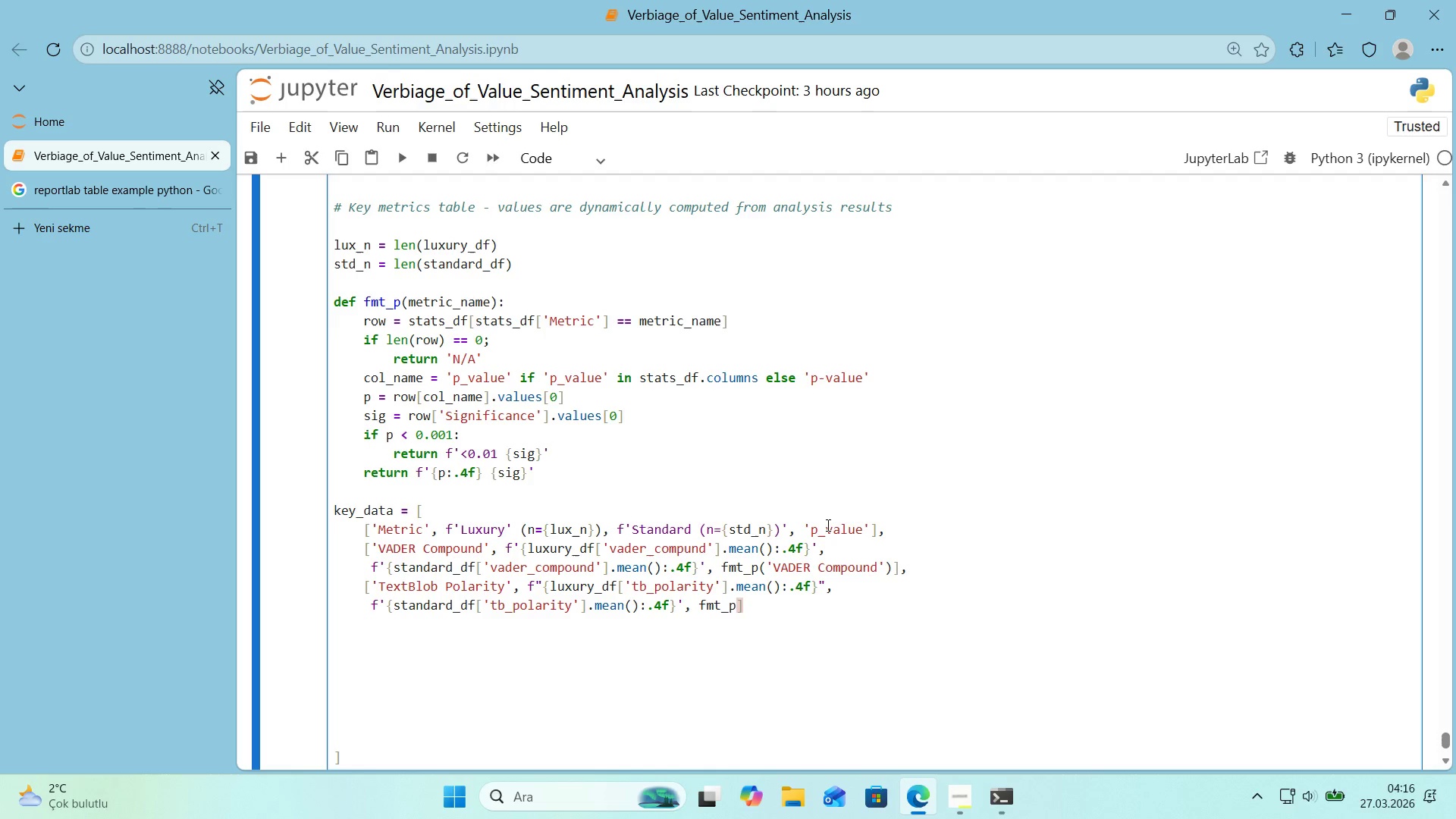 
type(*()
 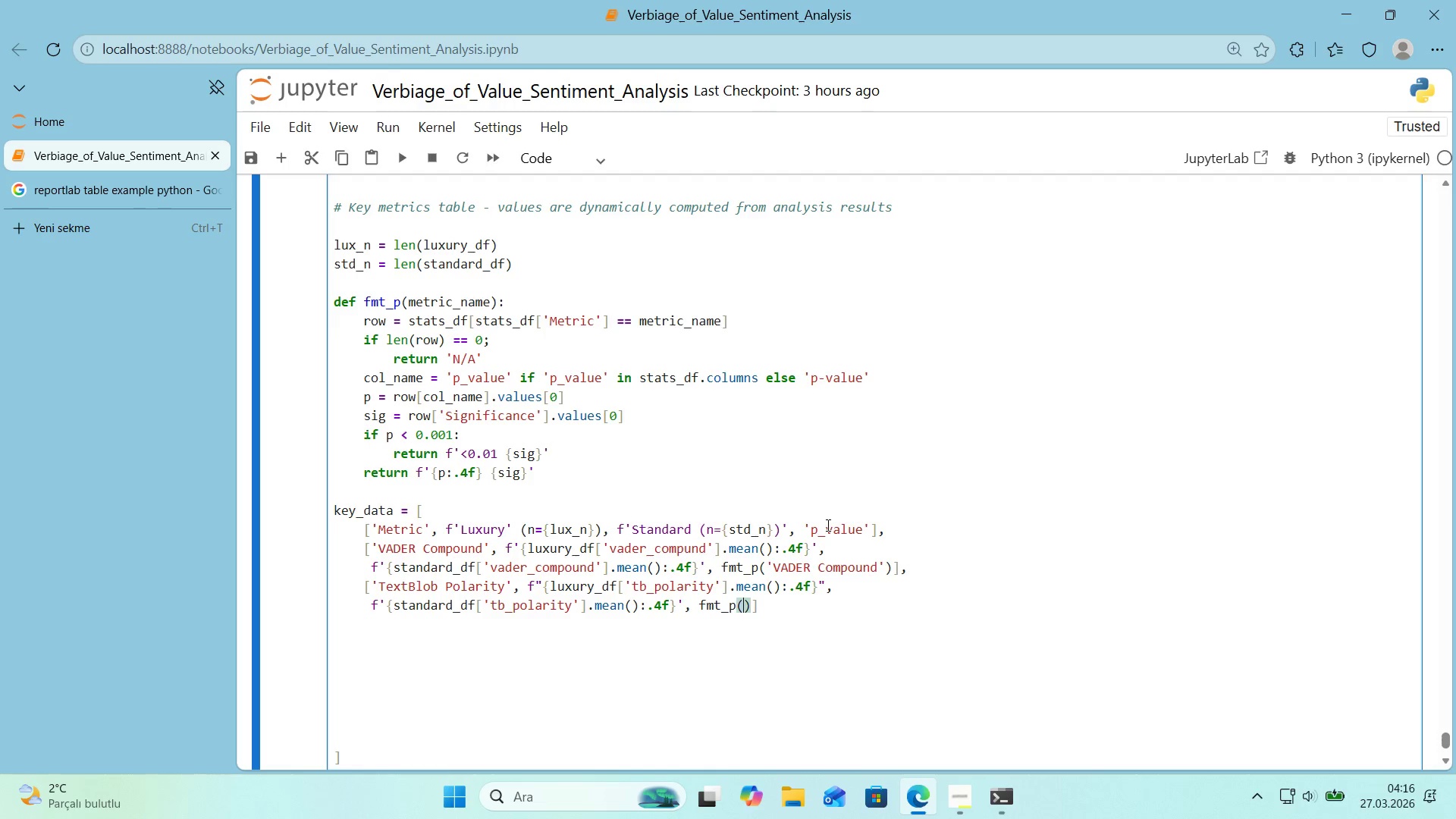 
key(ArrowLeft)
 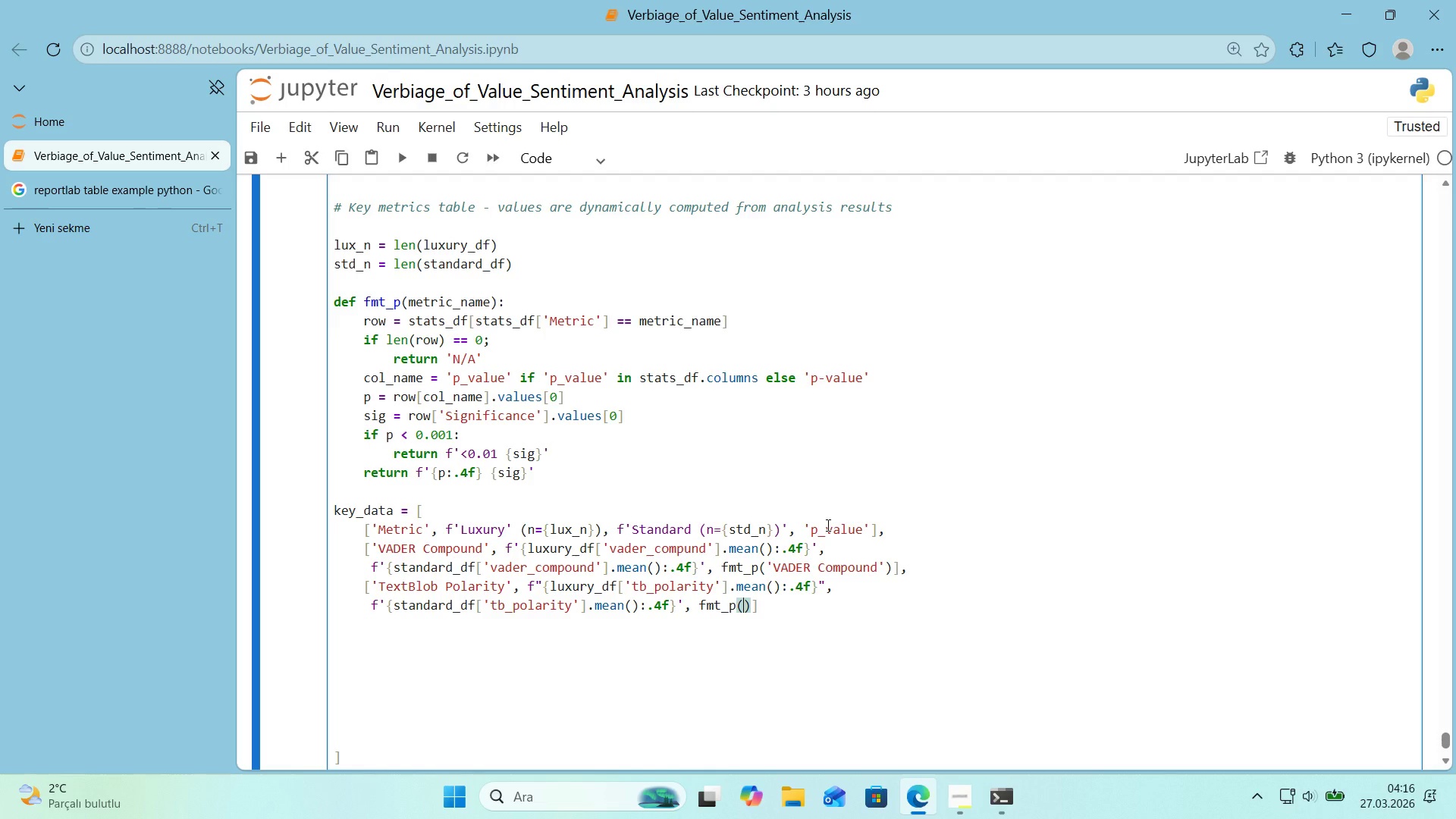 
type(@@)
 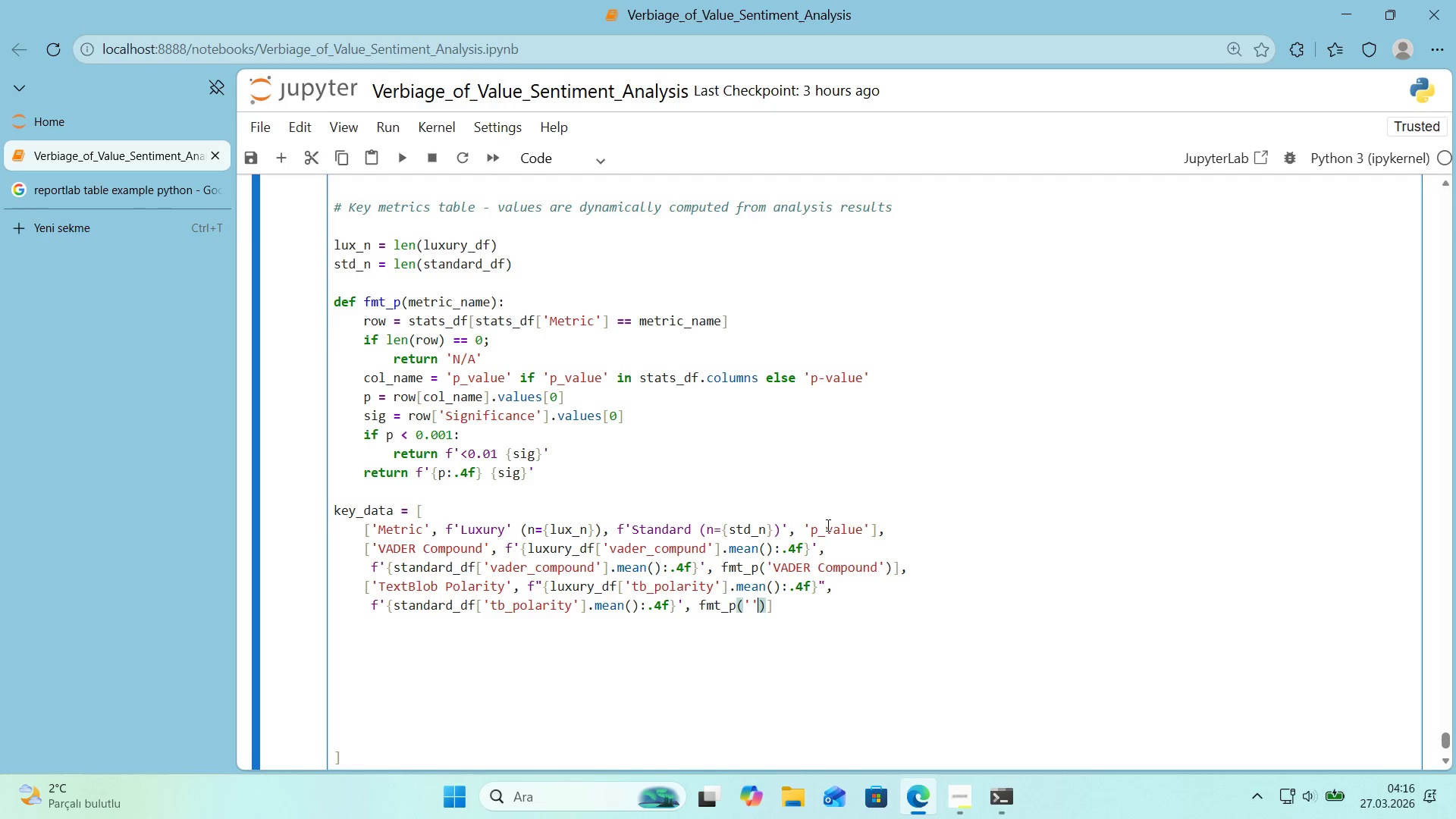 
key(ArrowLeft)
 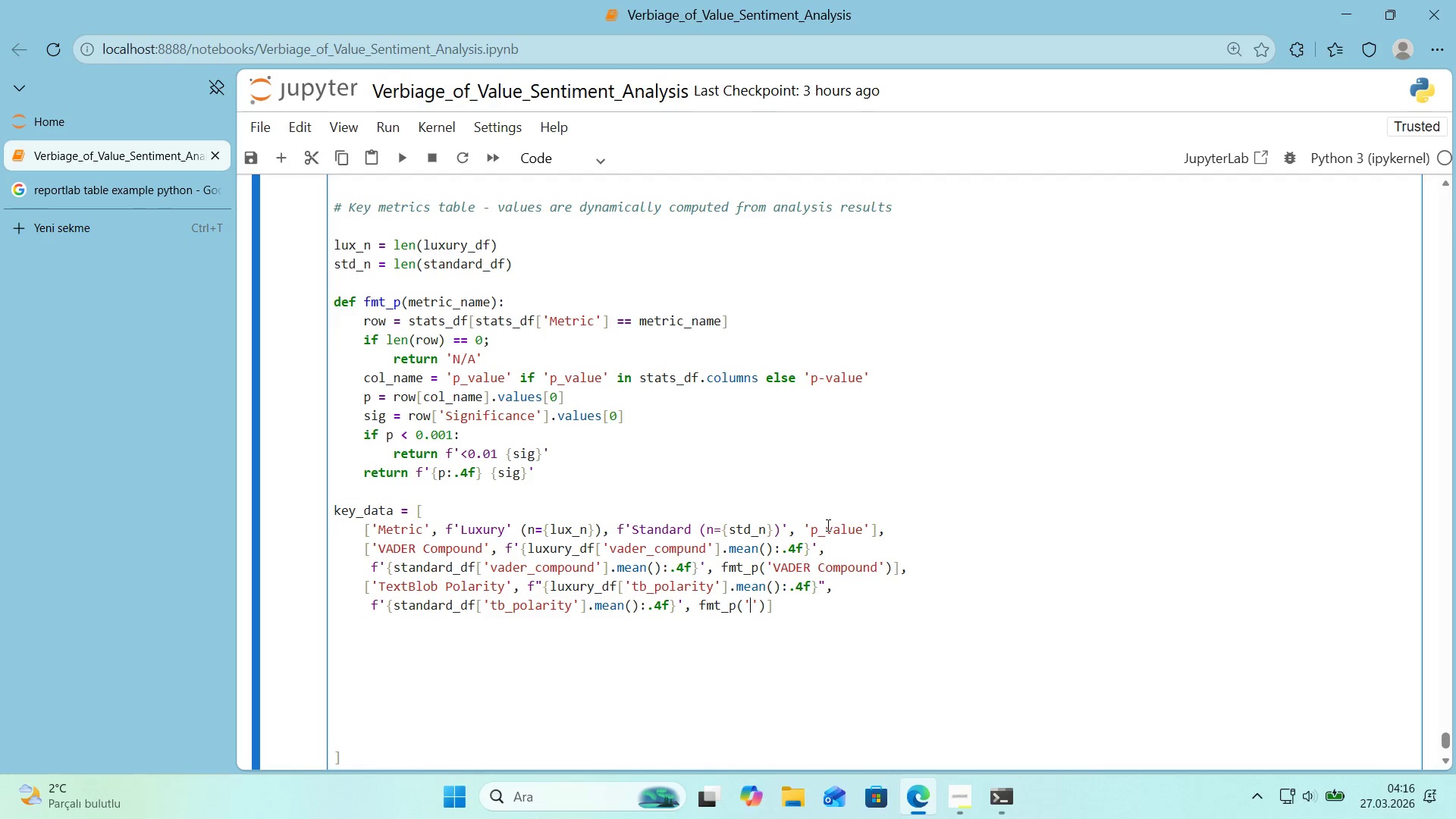 
type(TextBlob Polar'ty)
 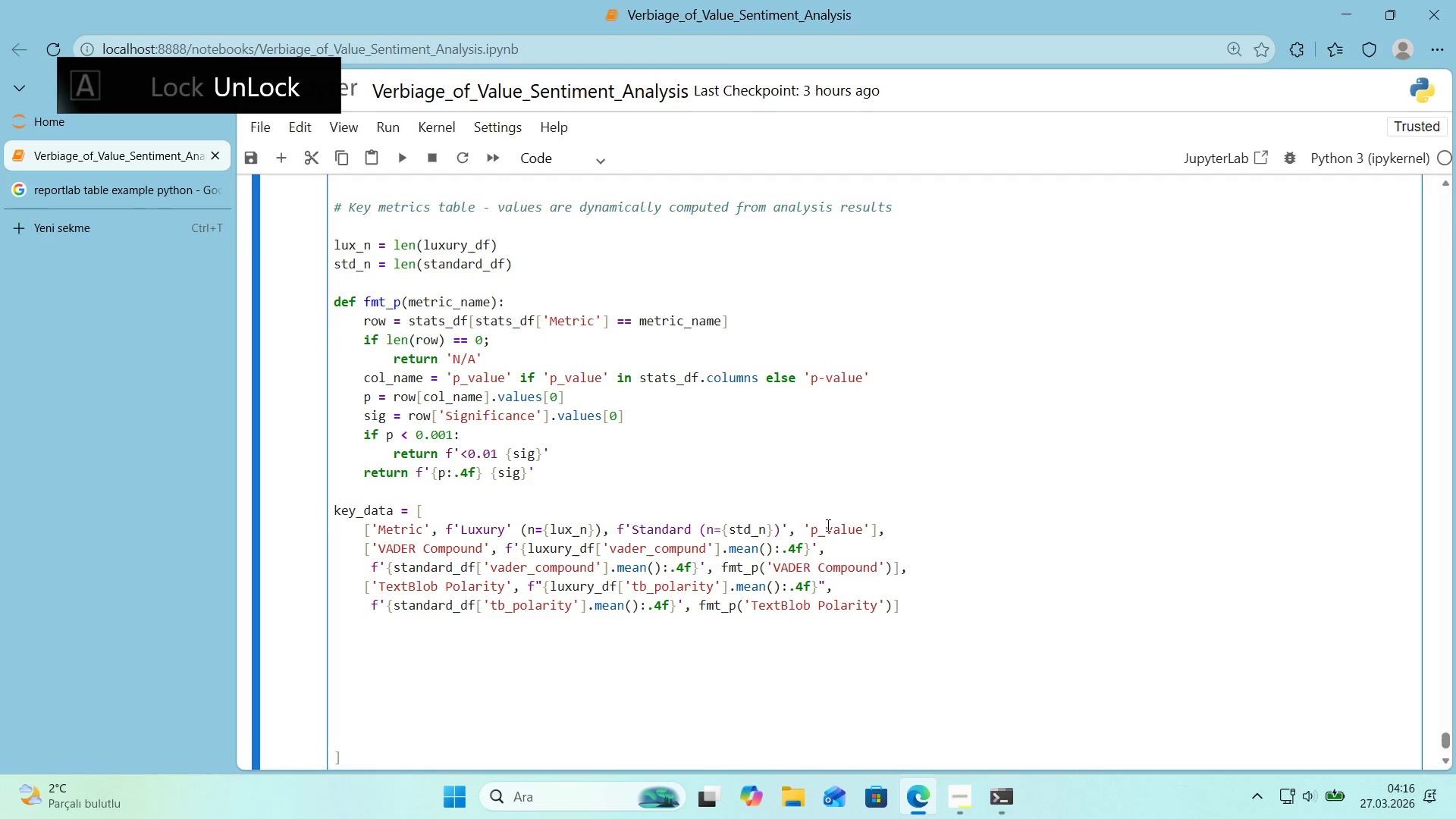 
key(ArrowRight)
 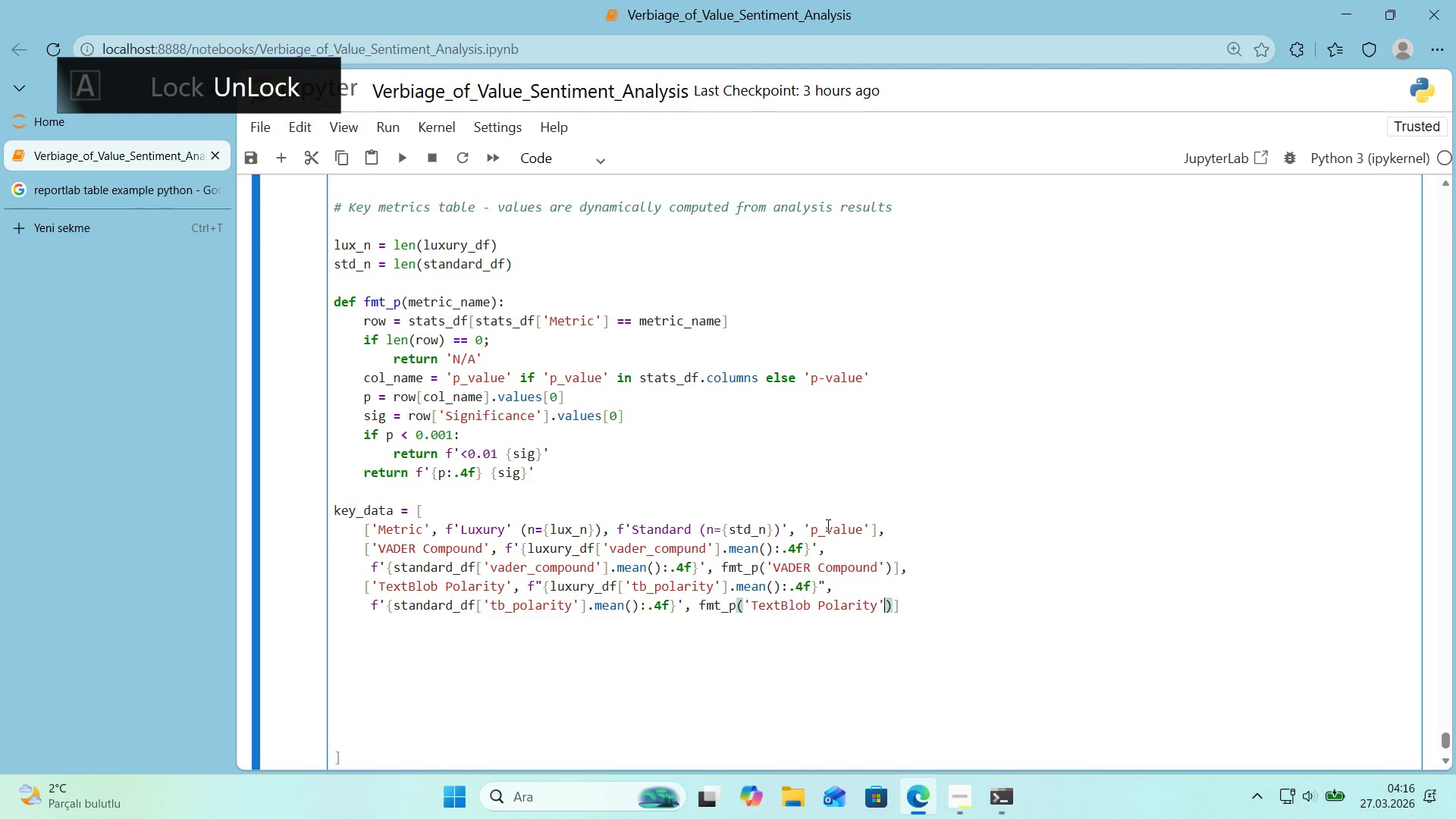 
key(ArrowRight)
 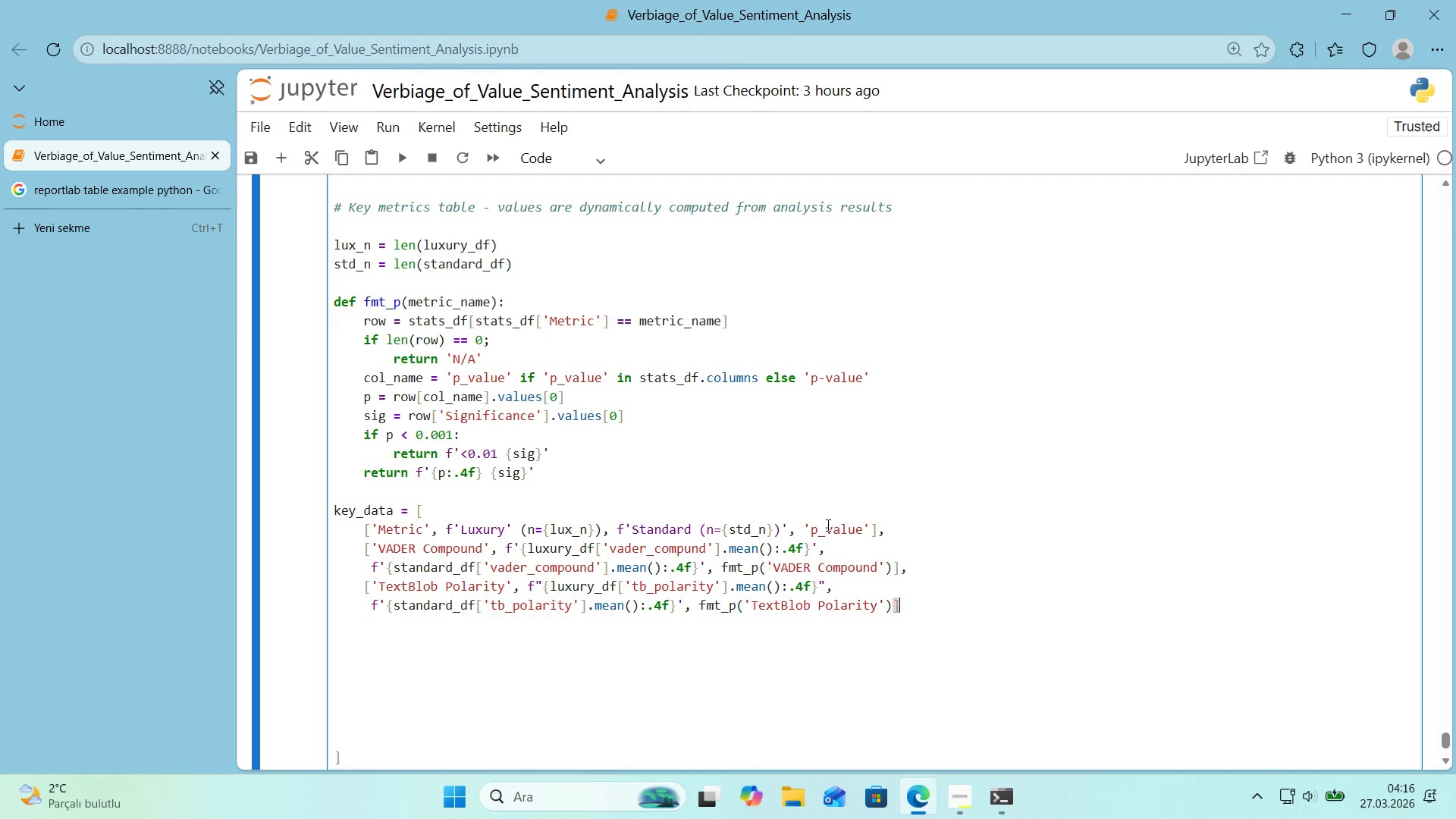 
key(ArrowRight)
 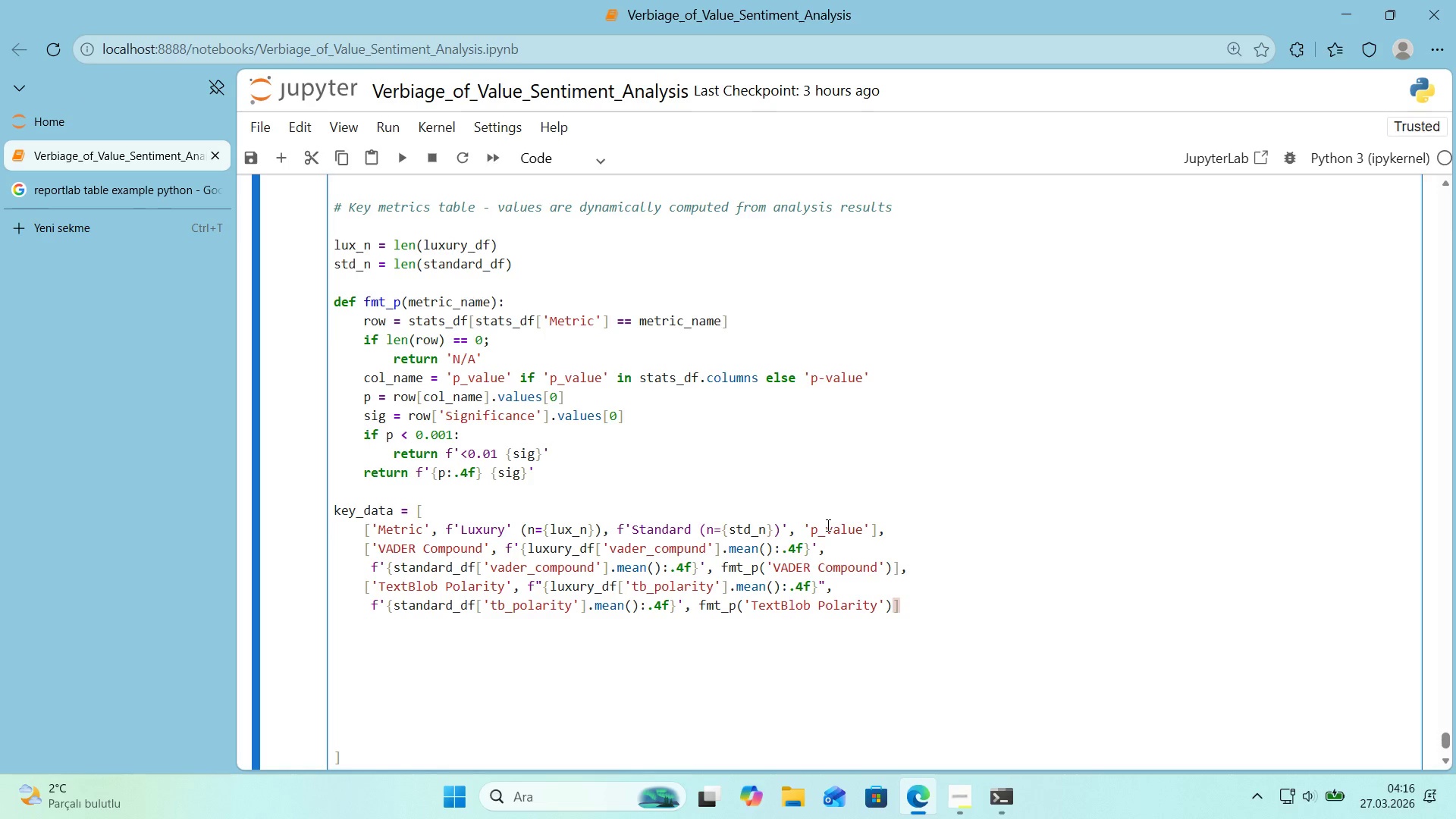 
key(Comma)
 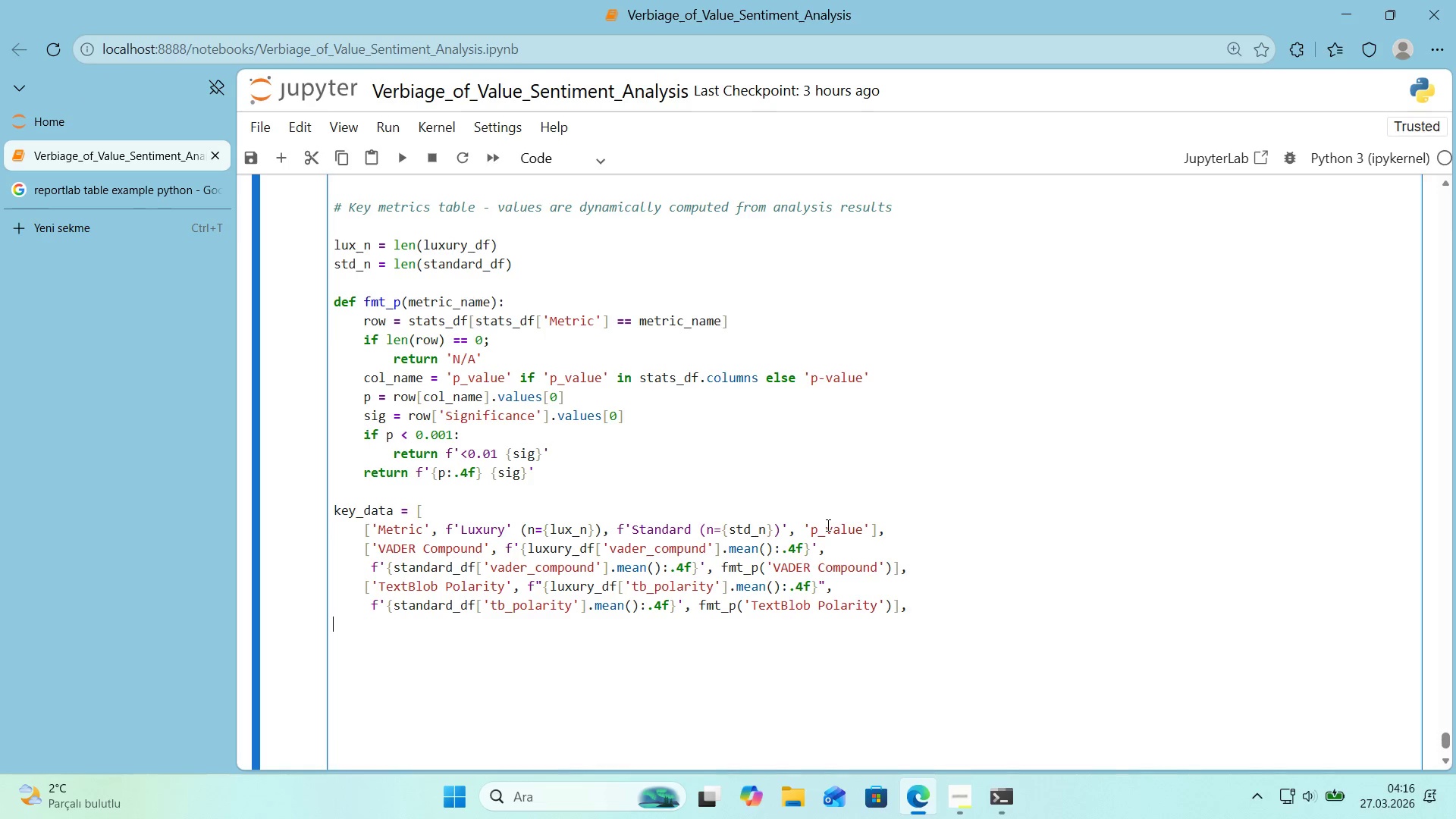 
key(Enter)
 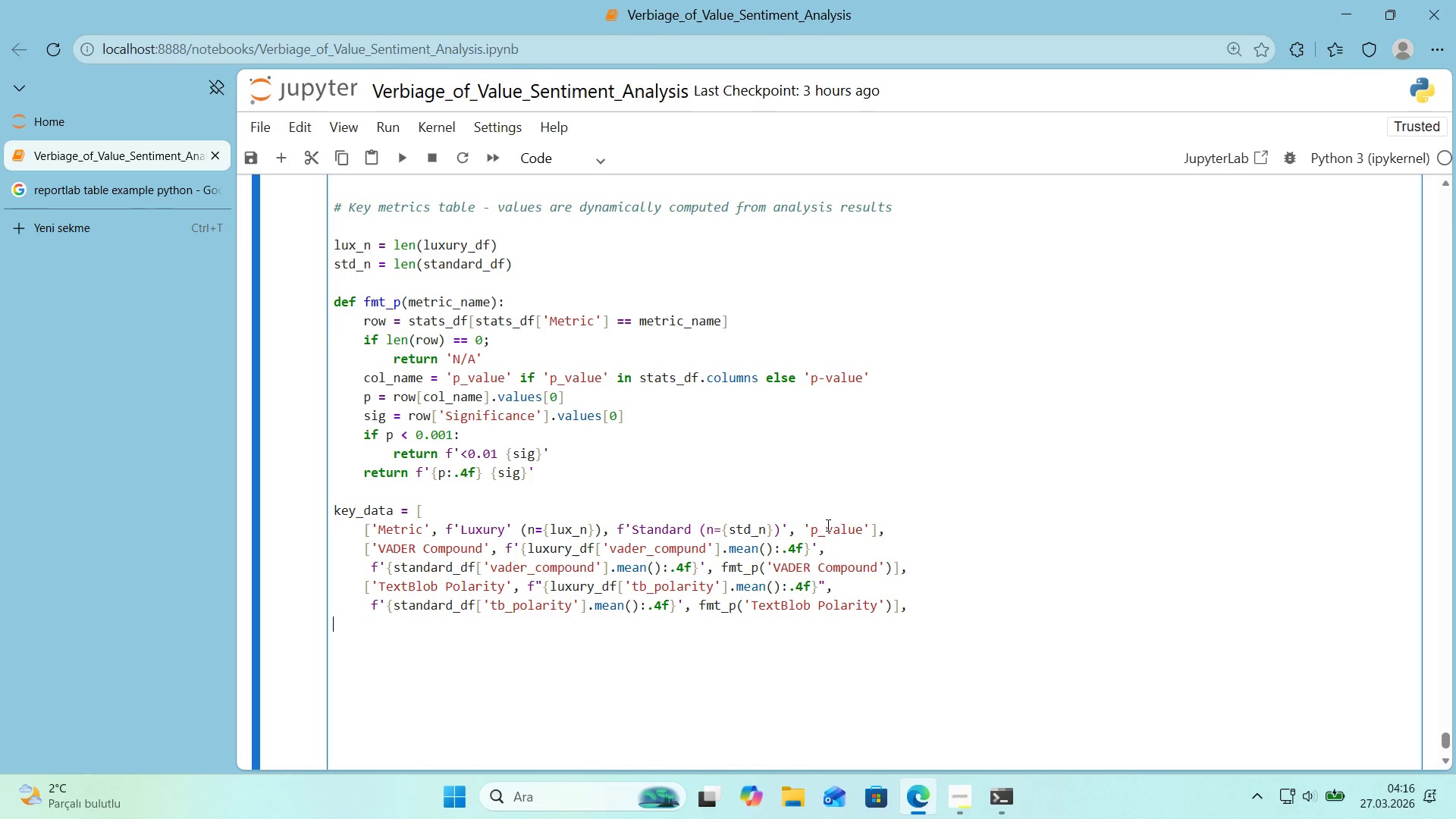 
key(Tab)
 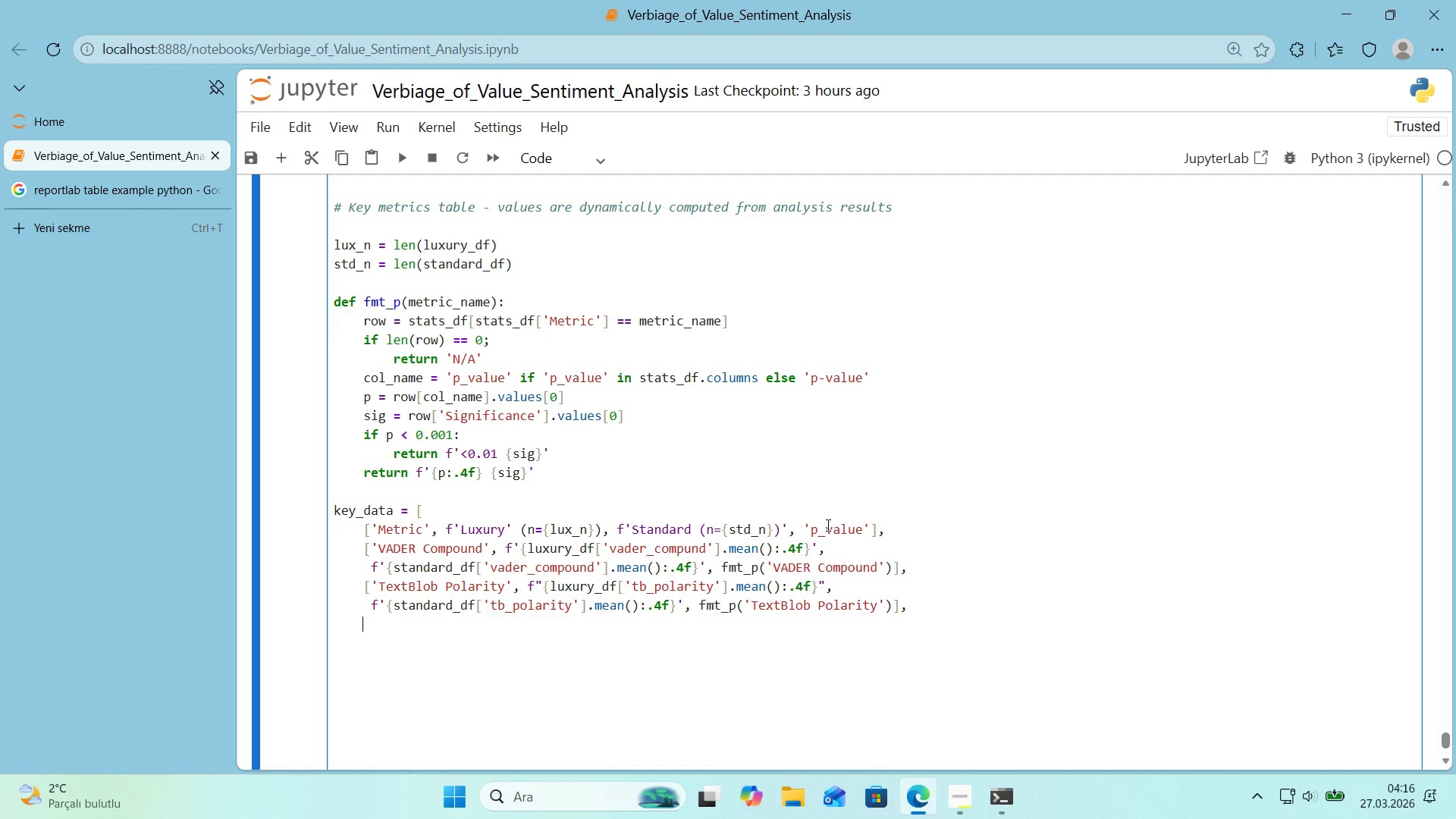 
key(Alt+Control+8)
 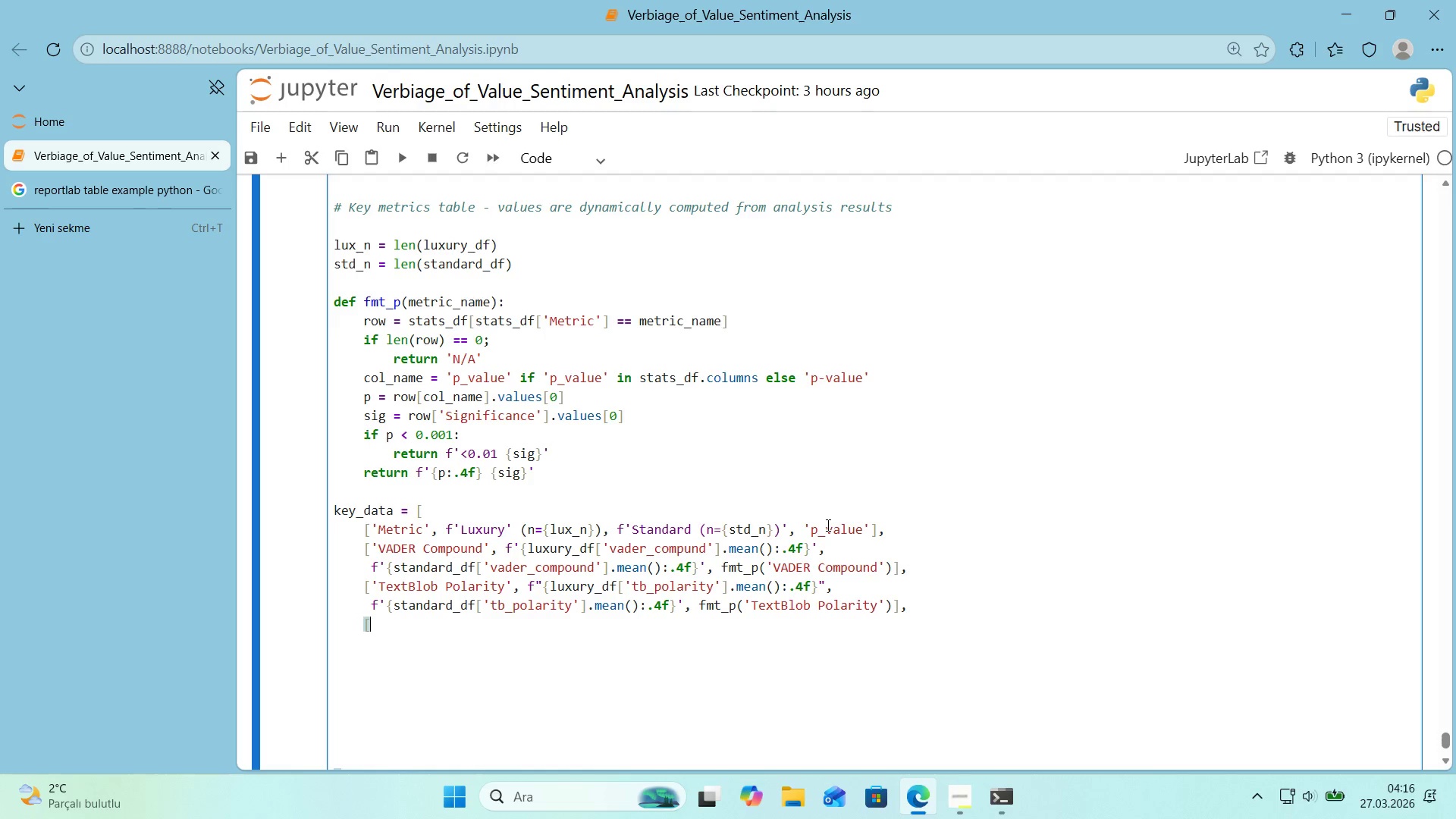 
key(Alt+Control+9)
 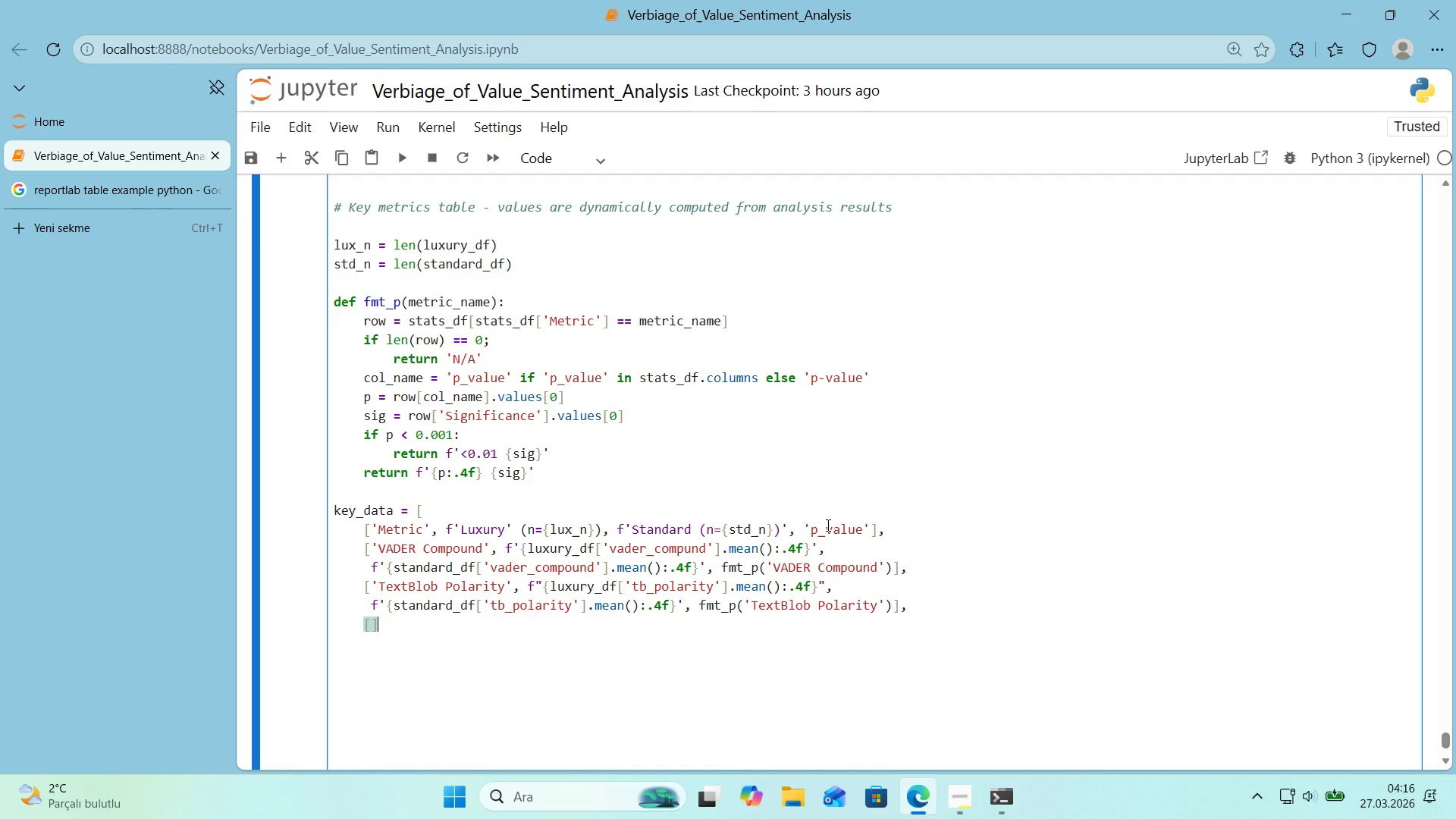 
key(ArrowLeft)
 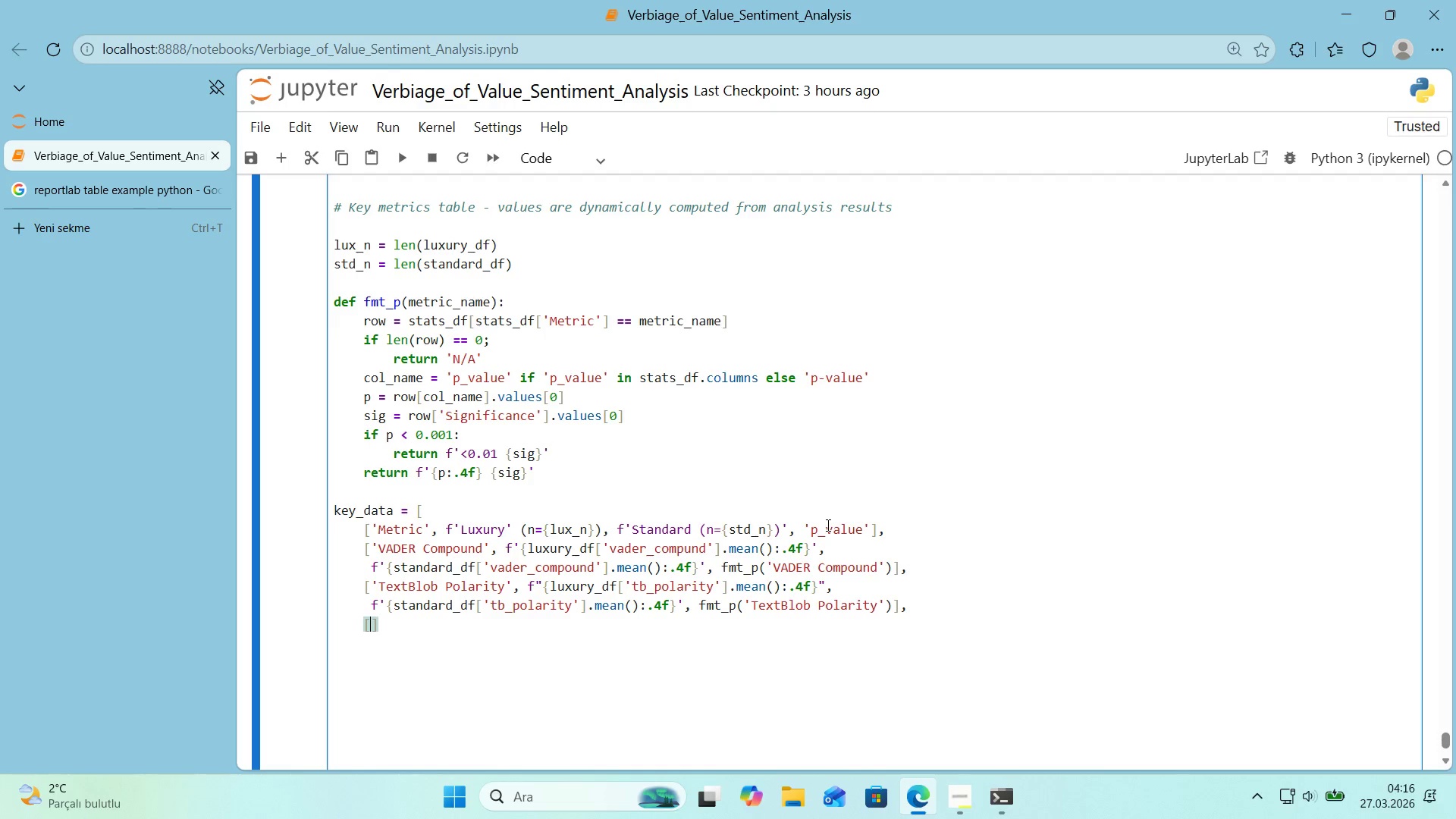 
type(@@)
 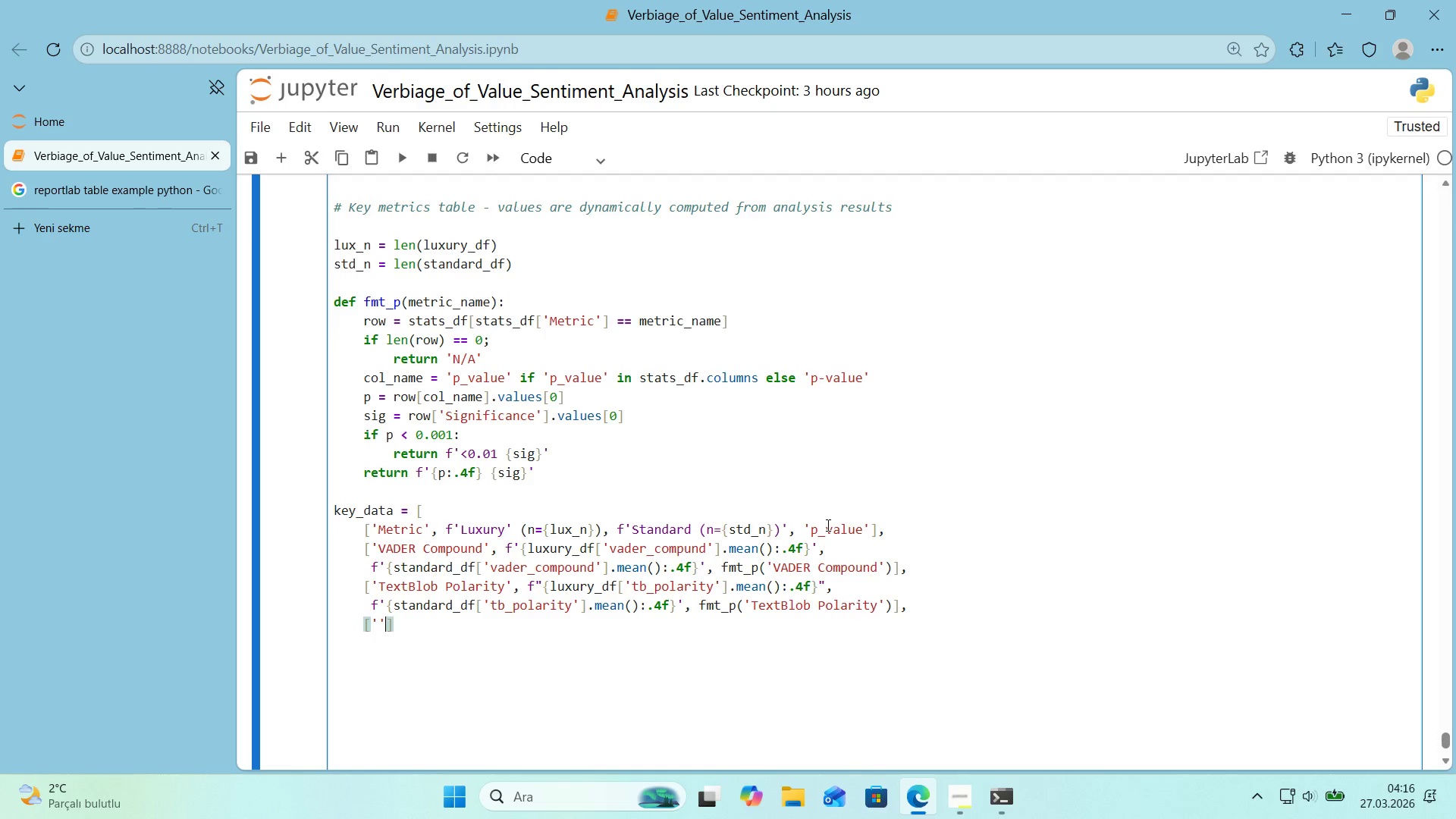 
key(ArrowLeft)
 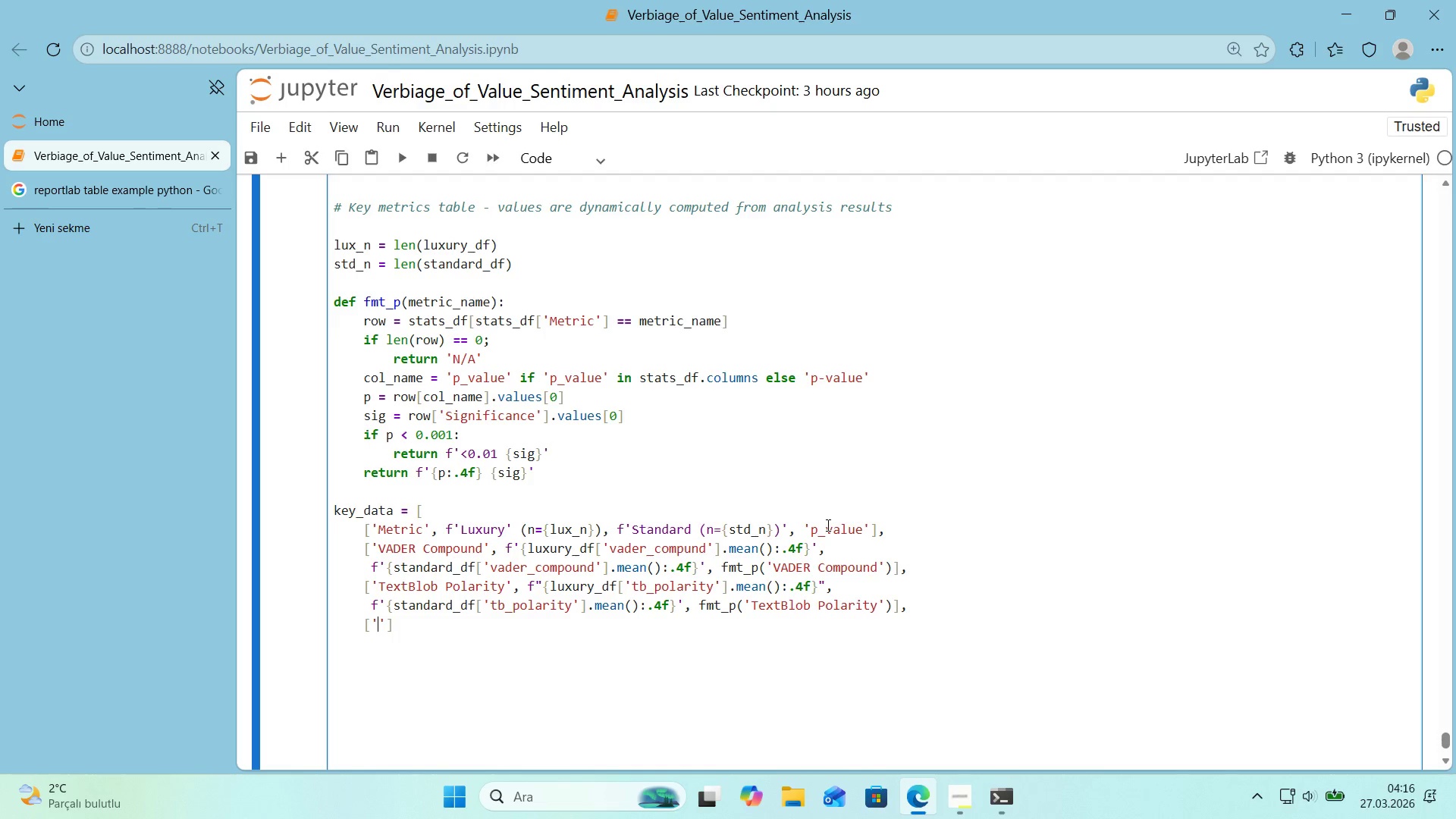 
type(TextBL)
key(Backspace)
type(lob Subject'v'ty)
 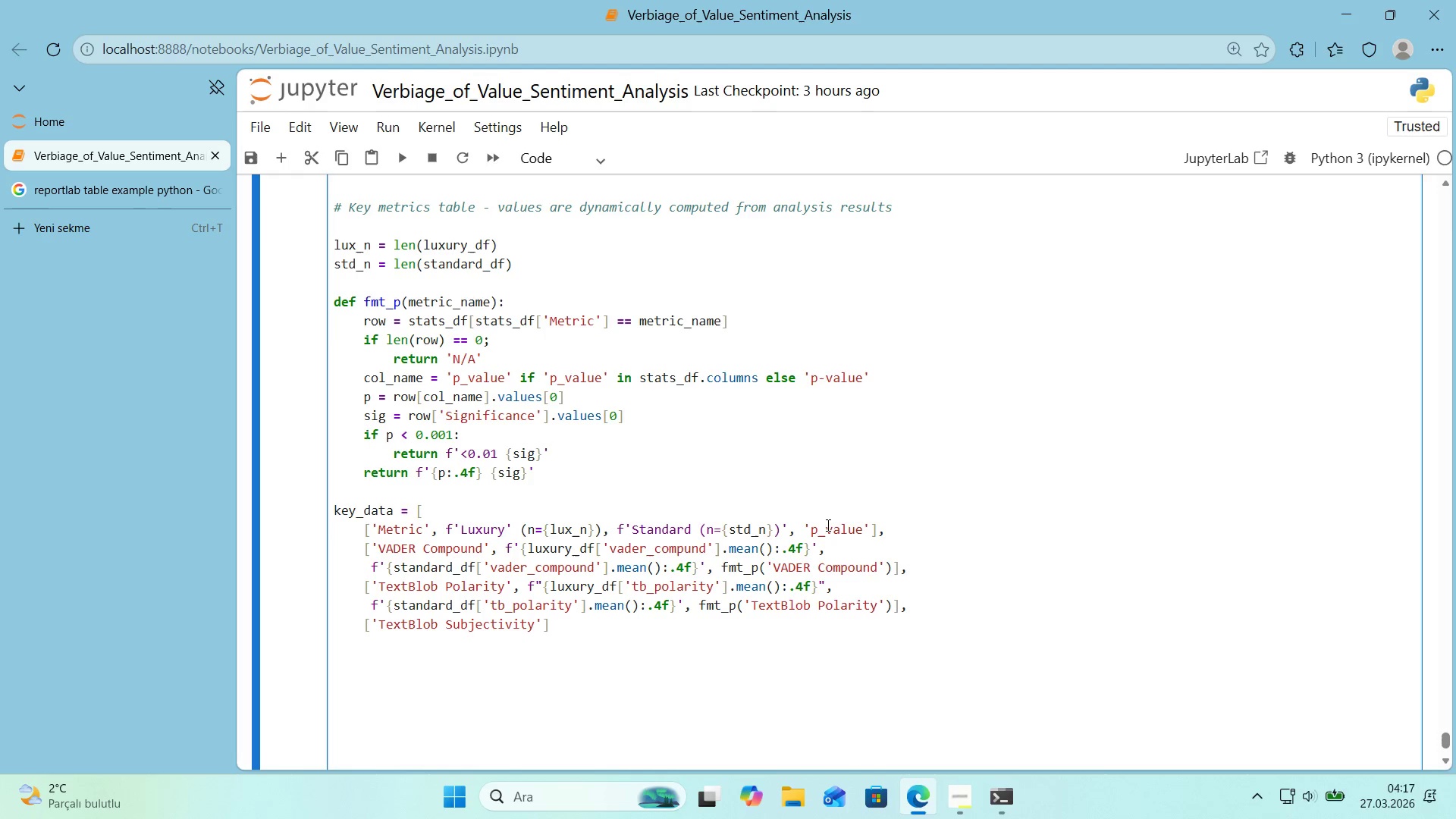 
key(ArrowRight)
 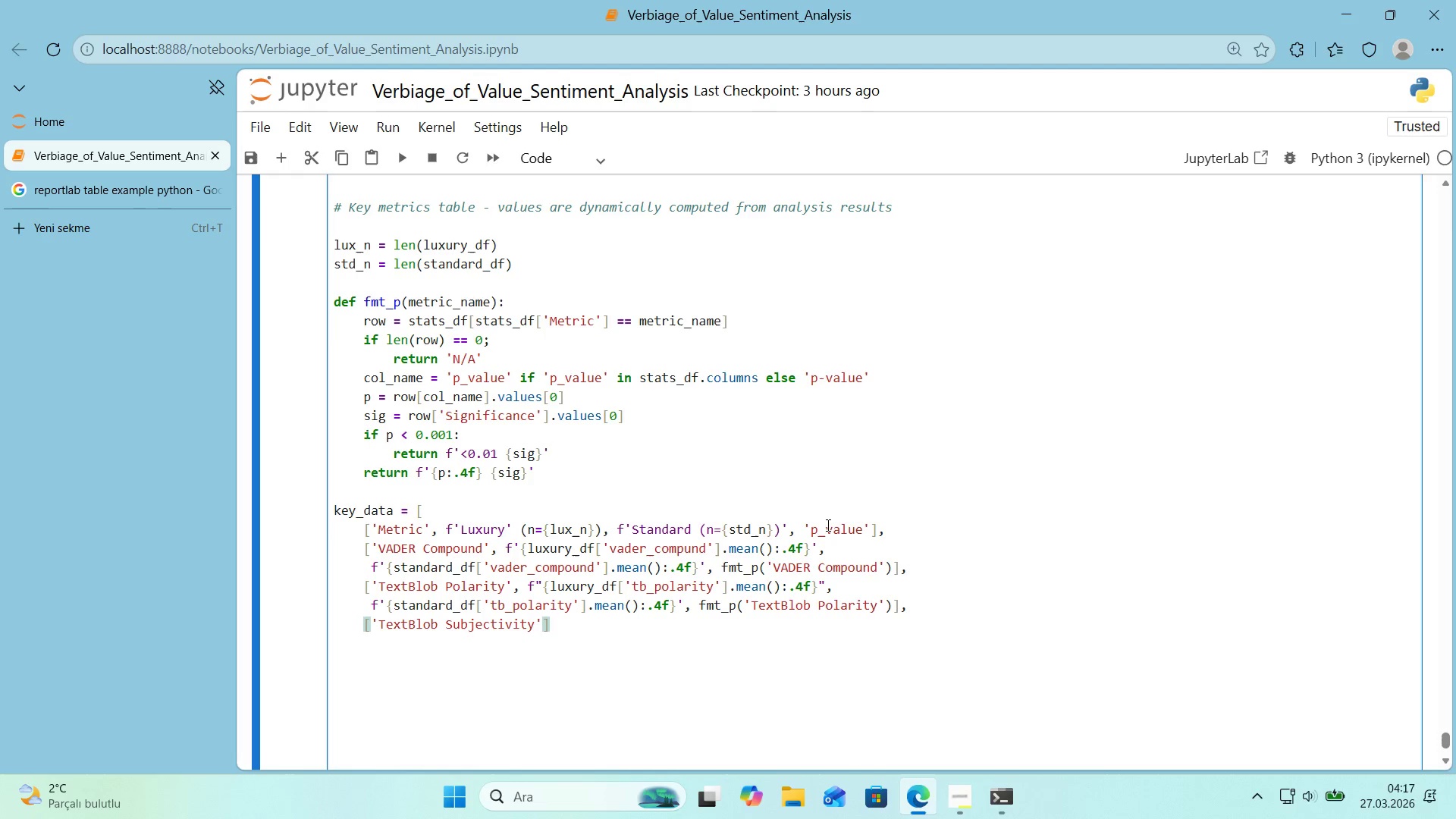 
key(Comma)
 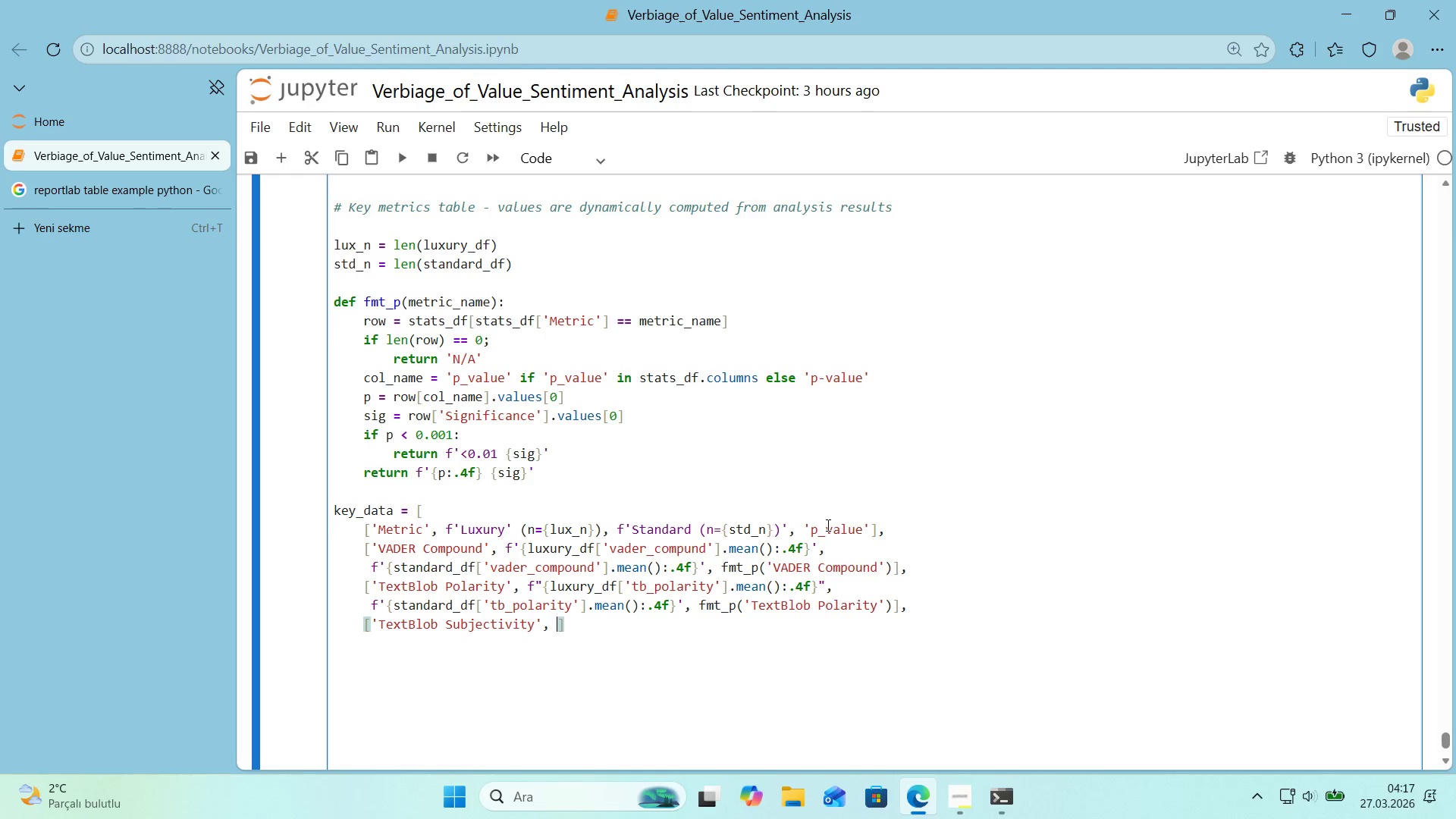 
key(Space)
 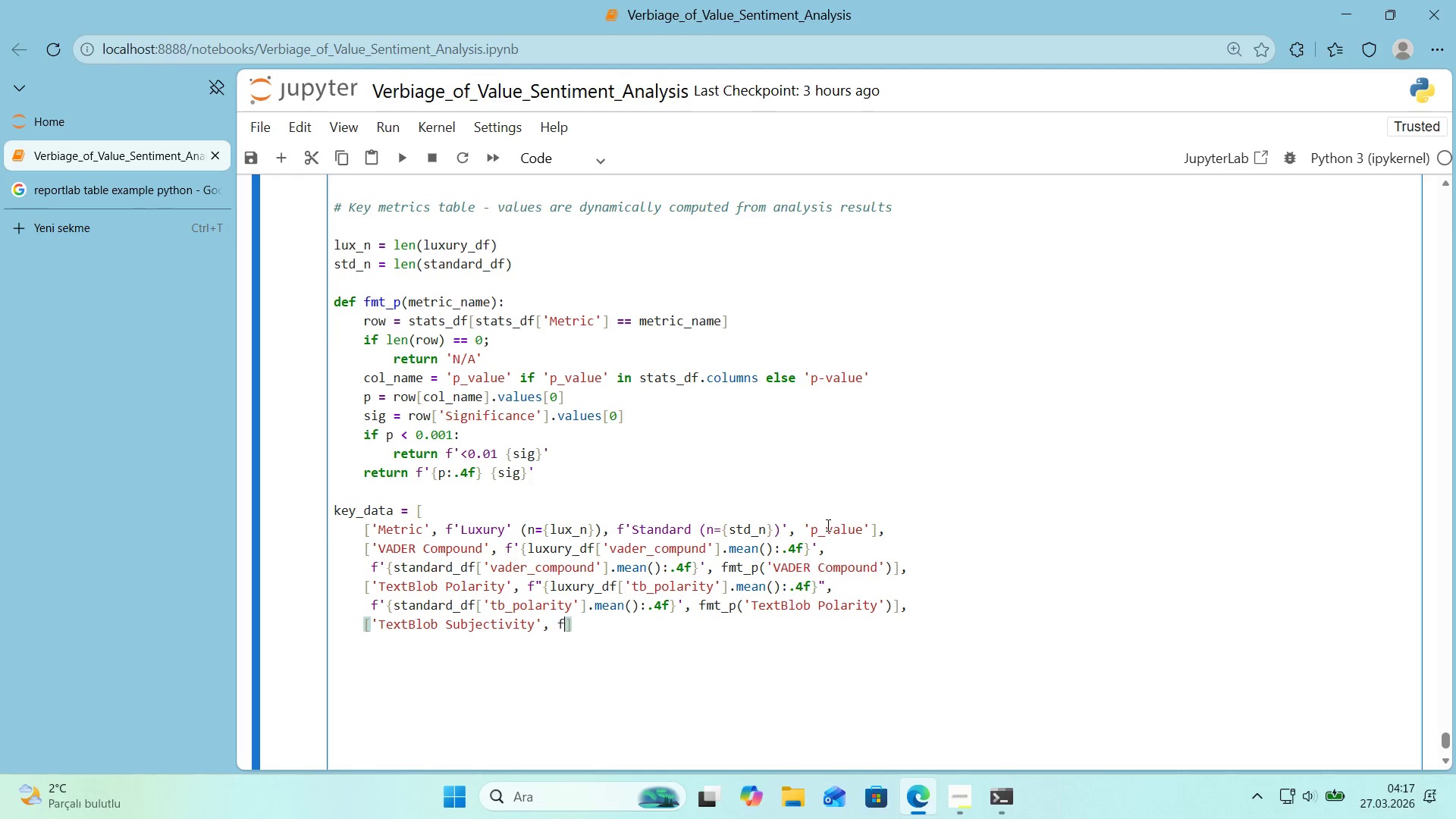 
key(F)
 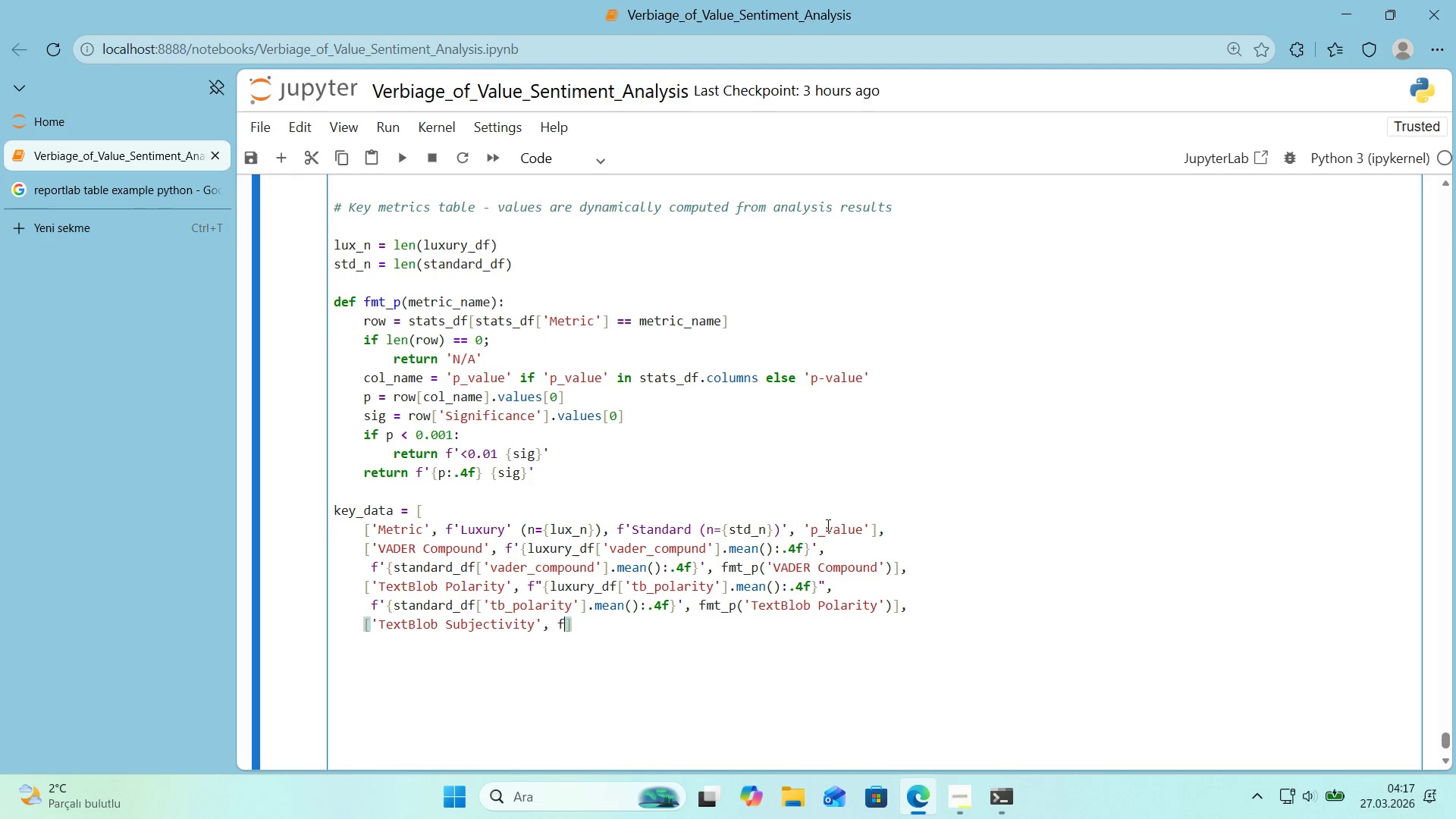 
key(Backquote)
 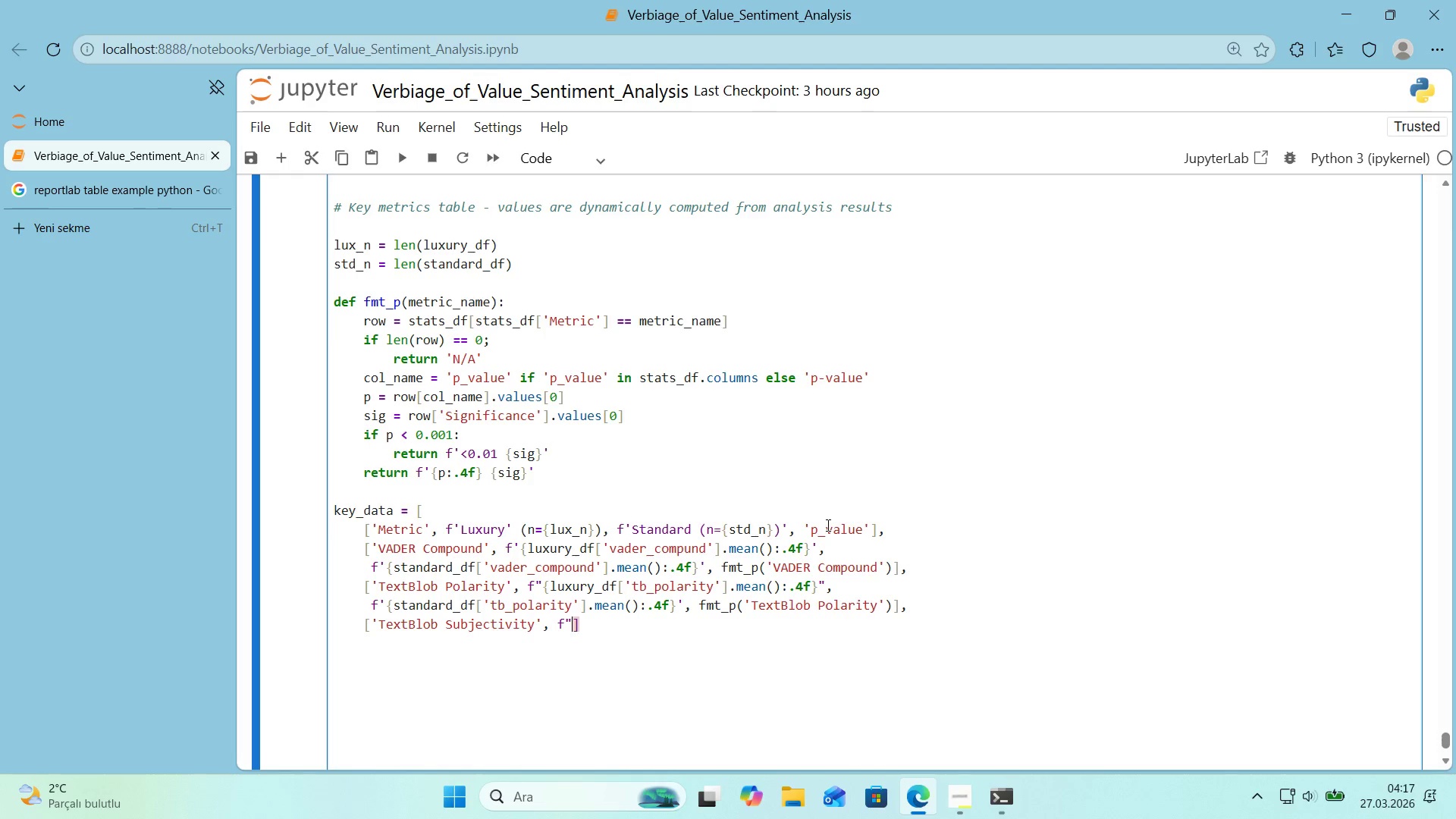 
key(Backquote)
 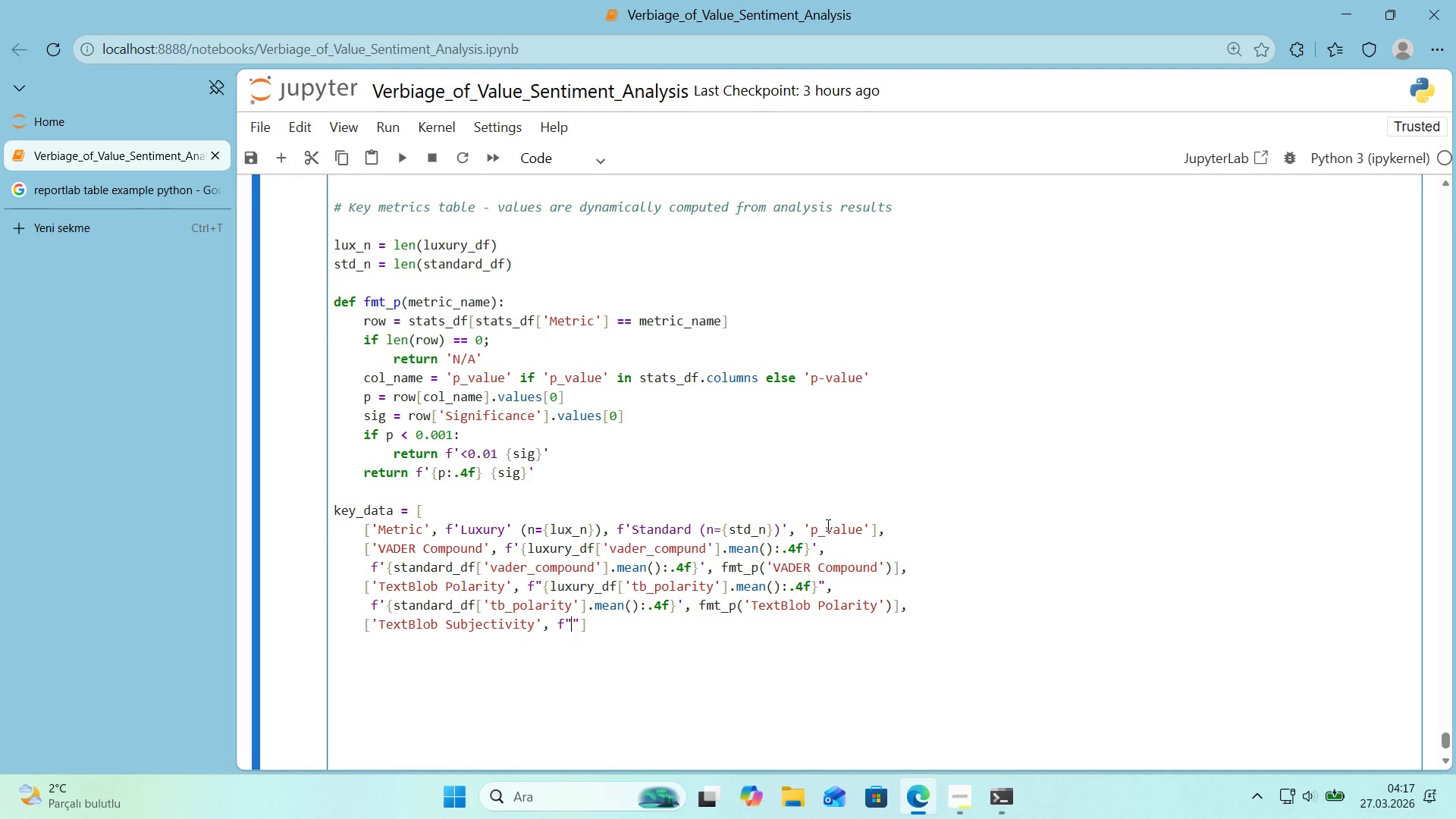 
key(ArrowLeft)
 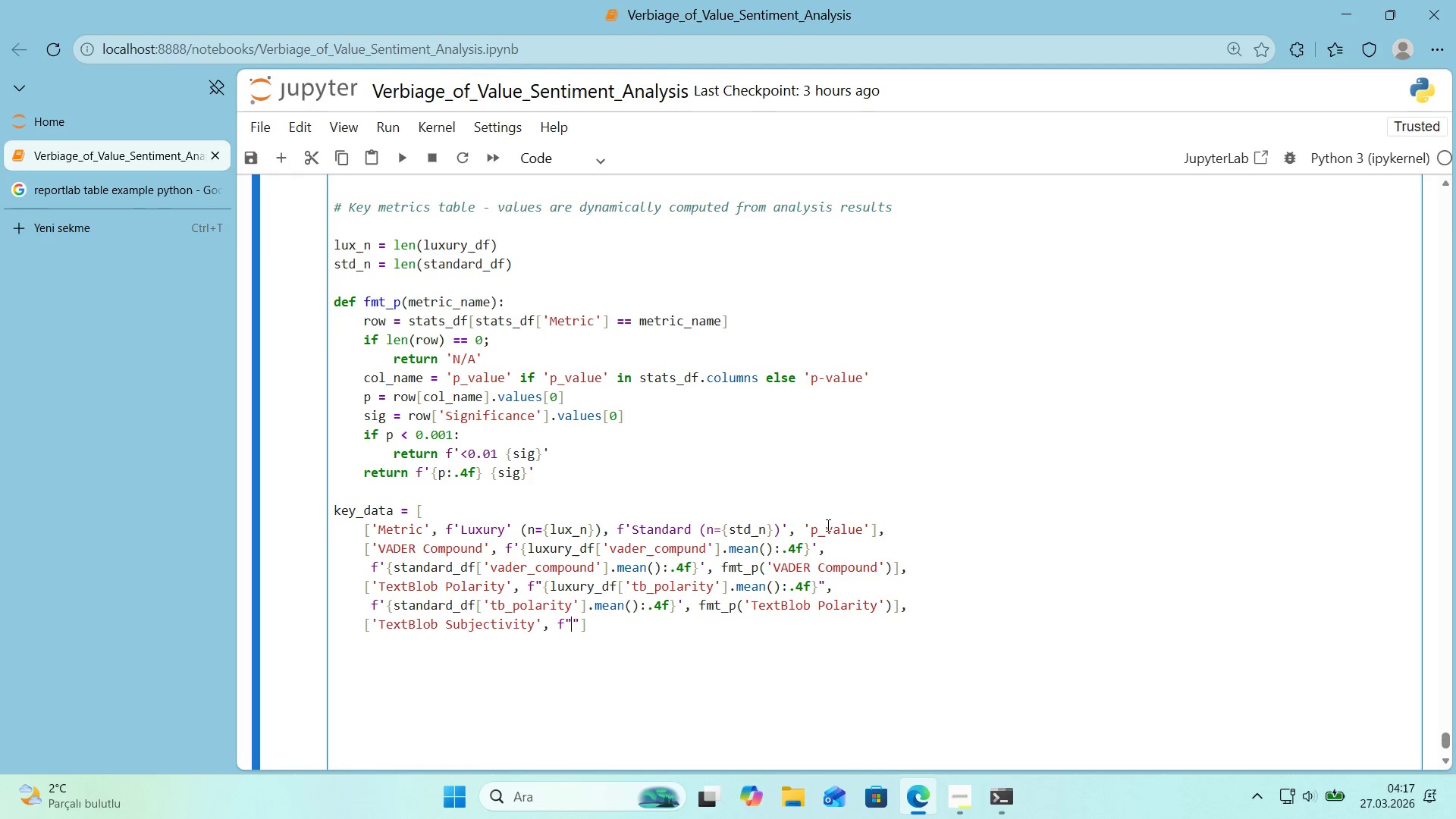 
key(Alt+Control+7)
 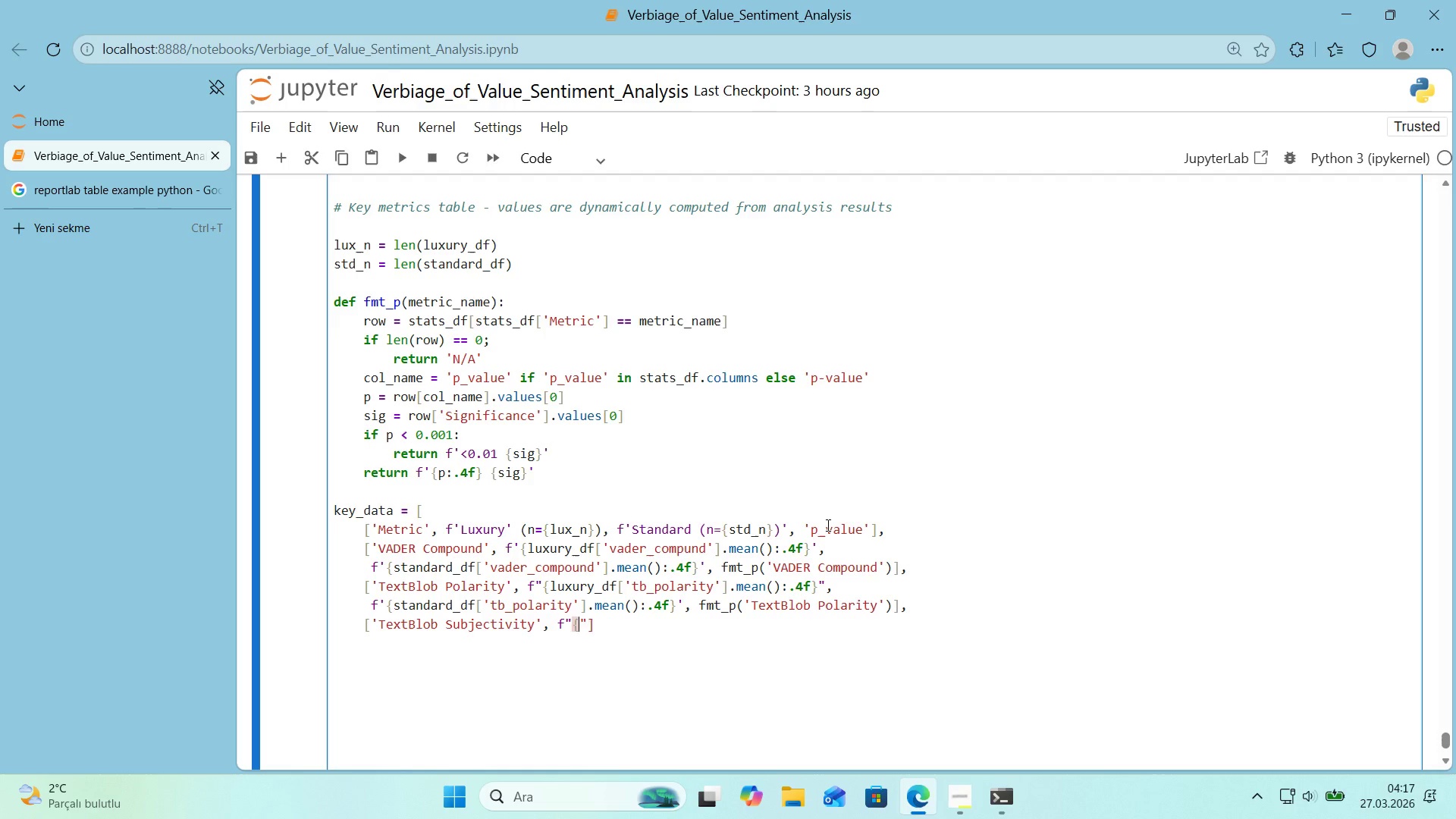 
key(Alt+Control+0)
 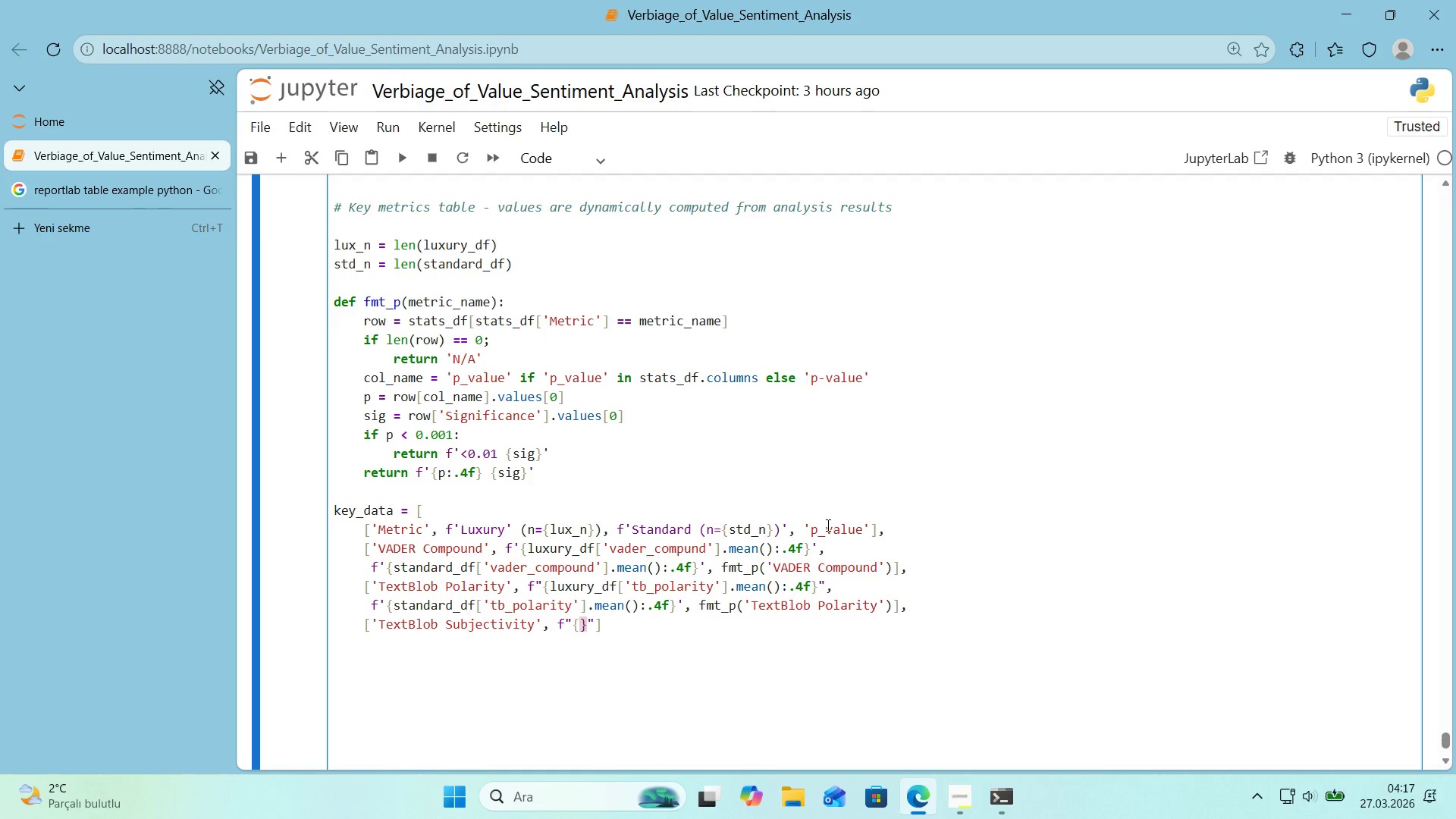 
key(ArrowLeft)
 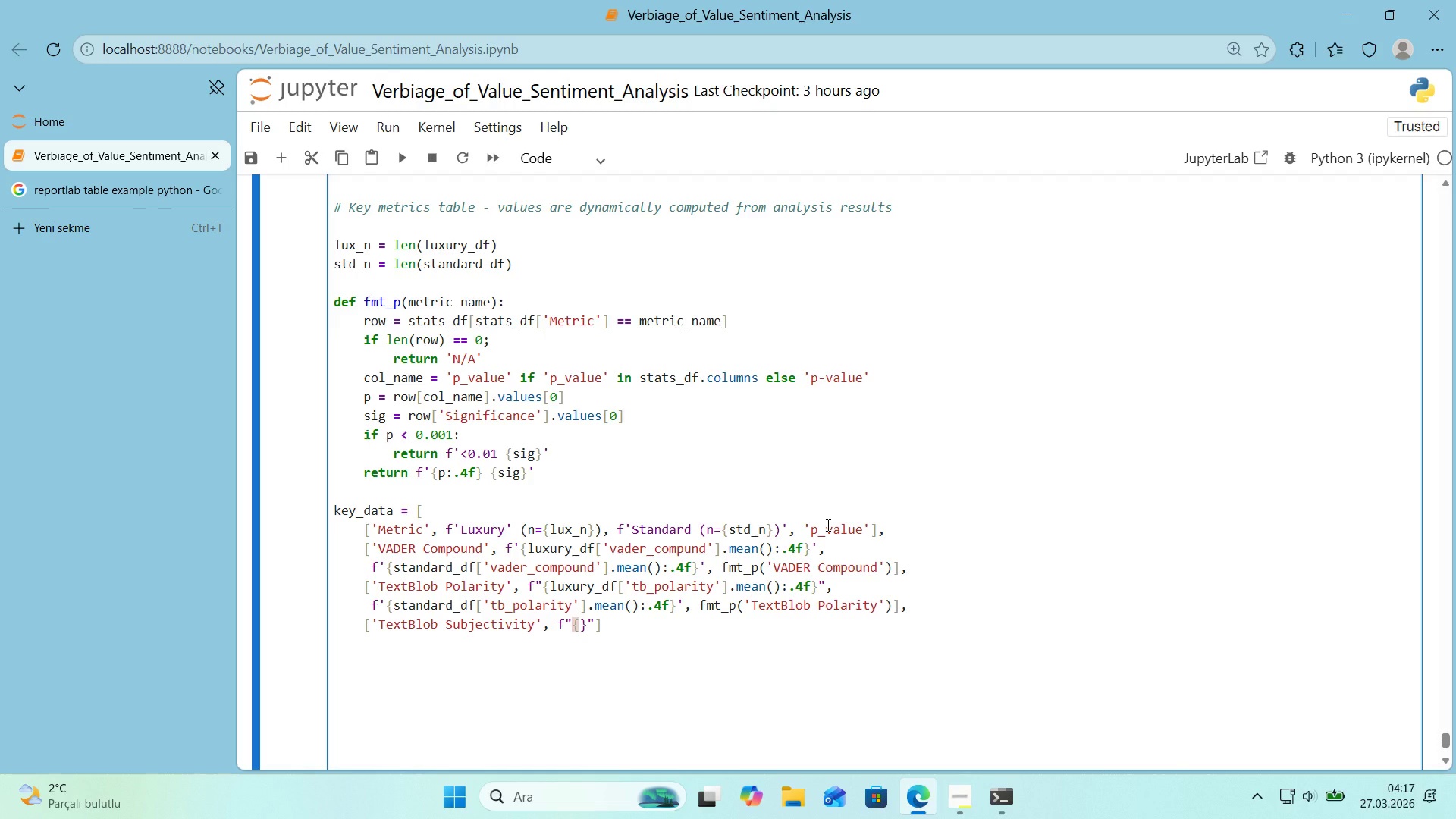 
hold_key(key=ShiftRight, duration=0.61)
 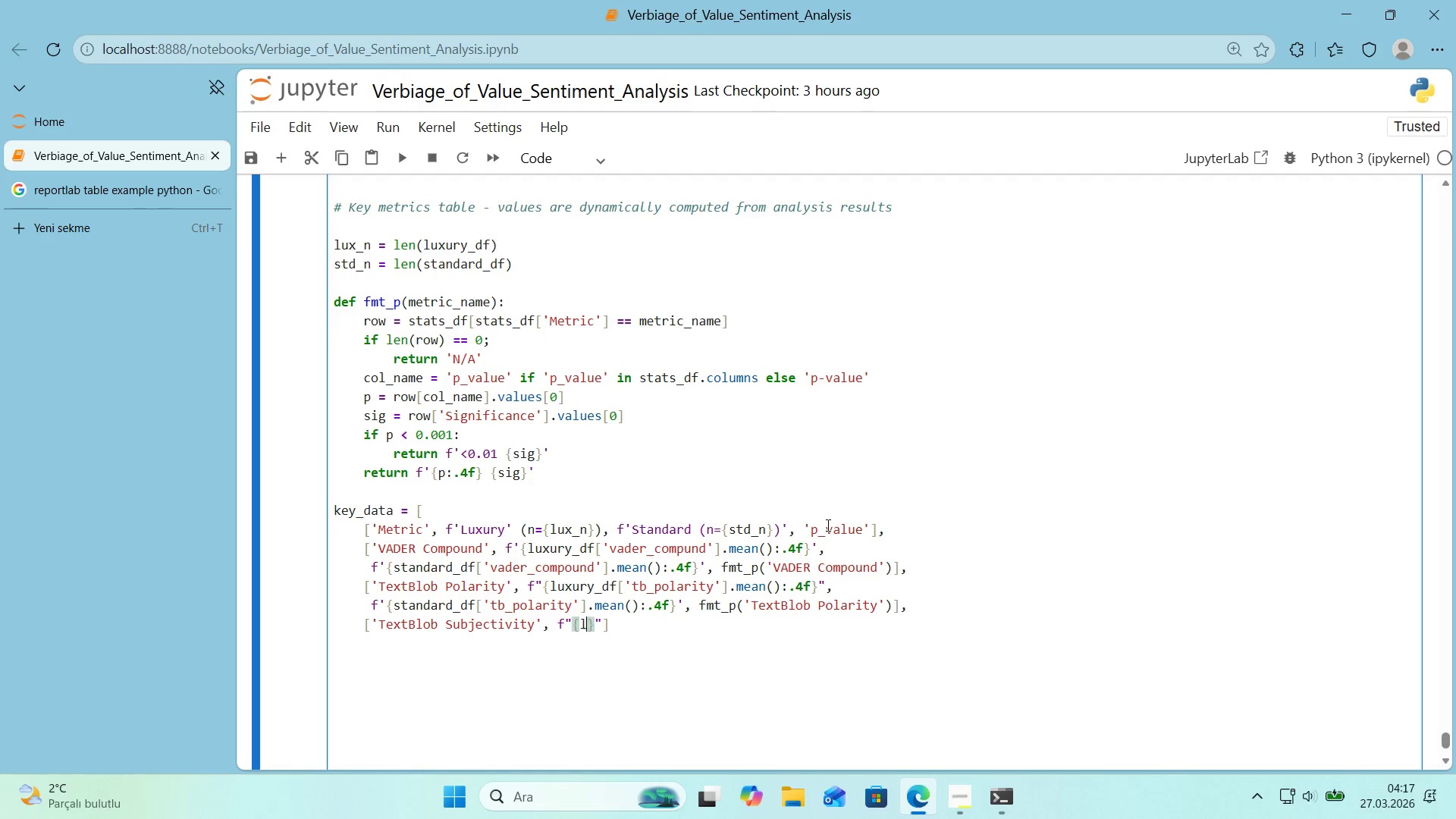 
type(luxury_df)
 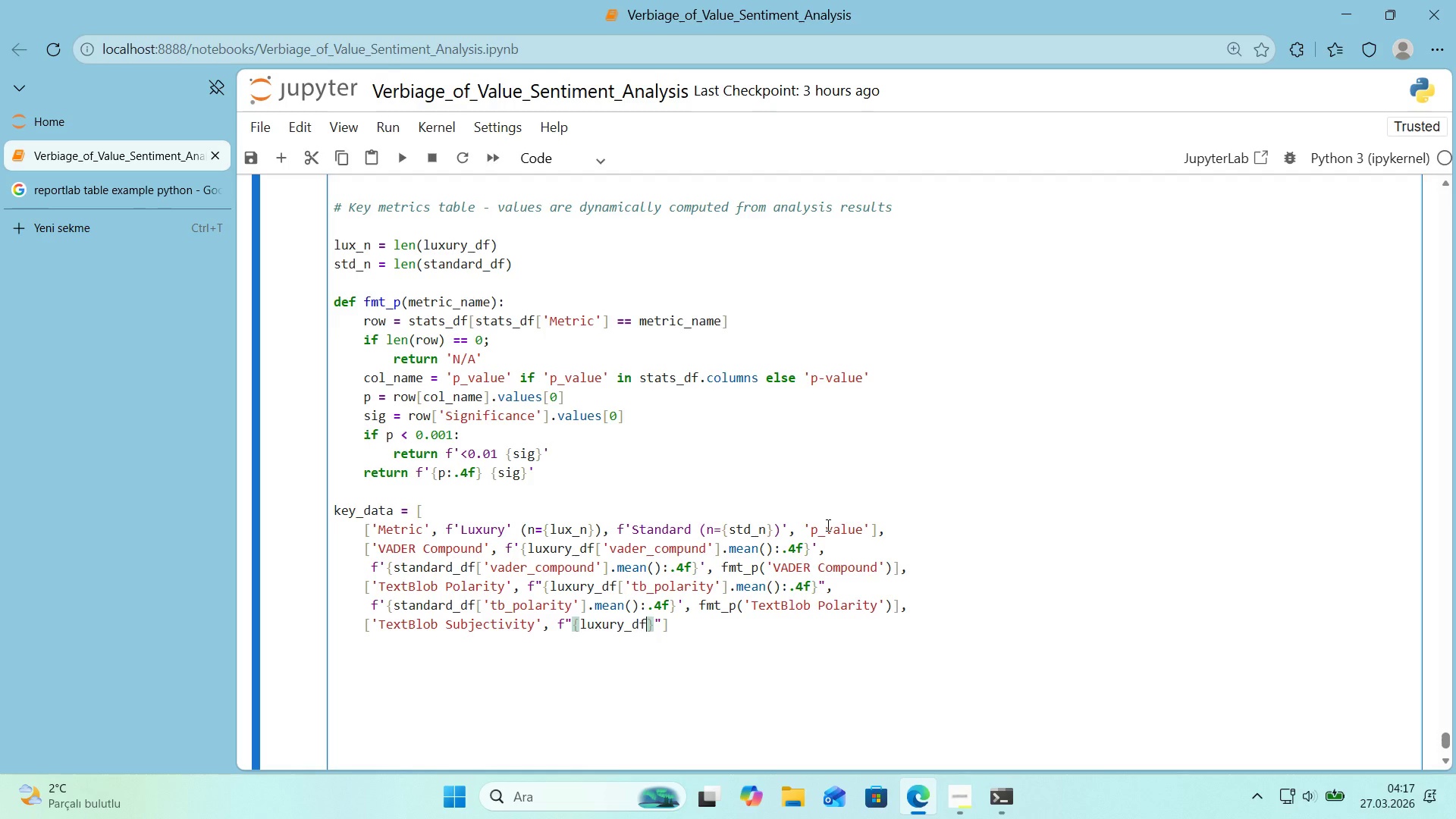 
key(Alt+Control+8)
 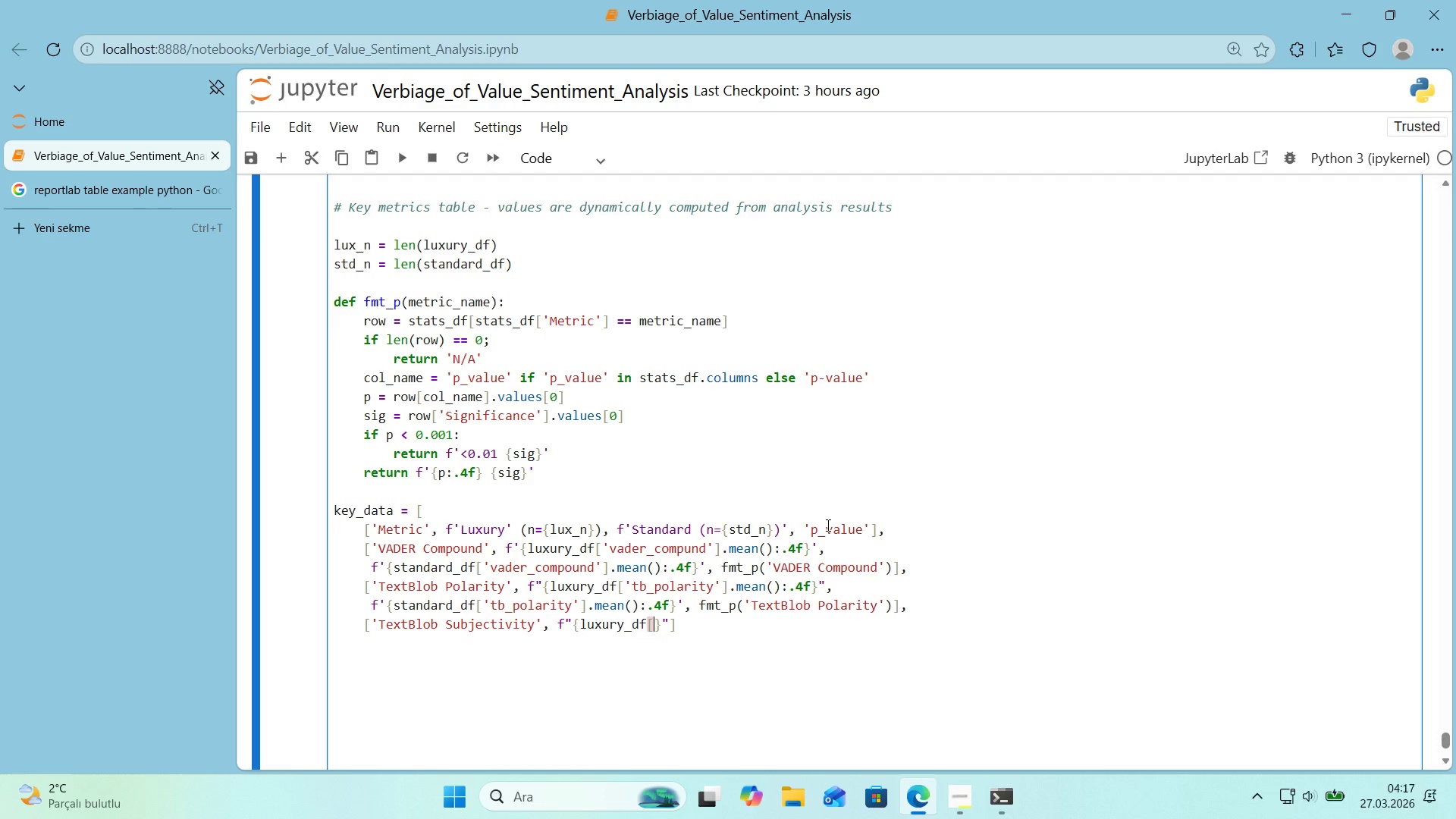 
key(Alt+Control+9)
 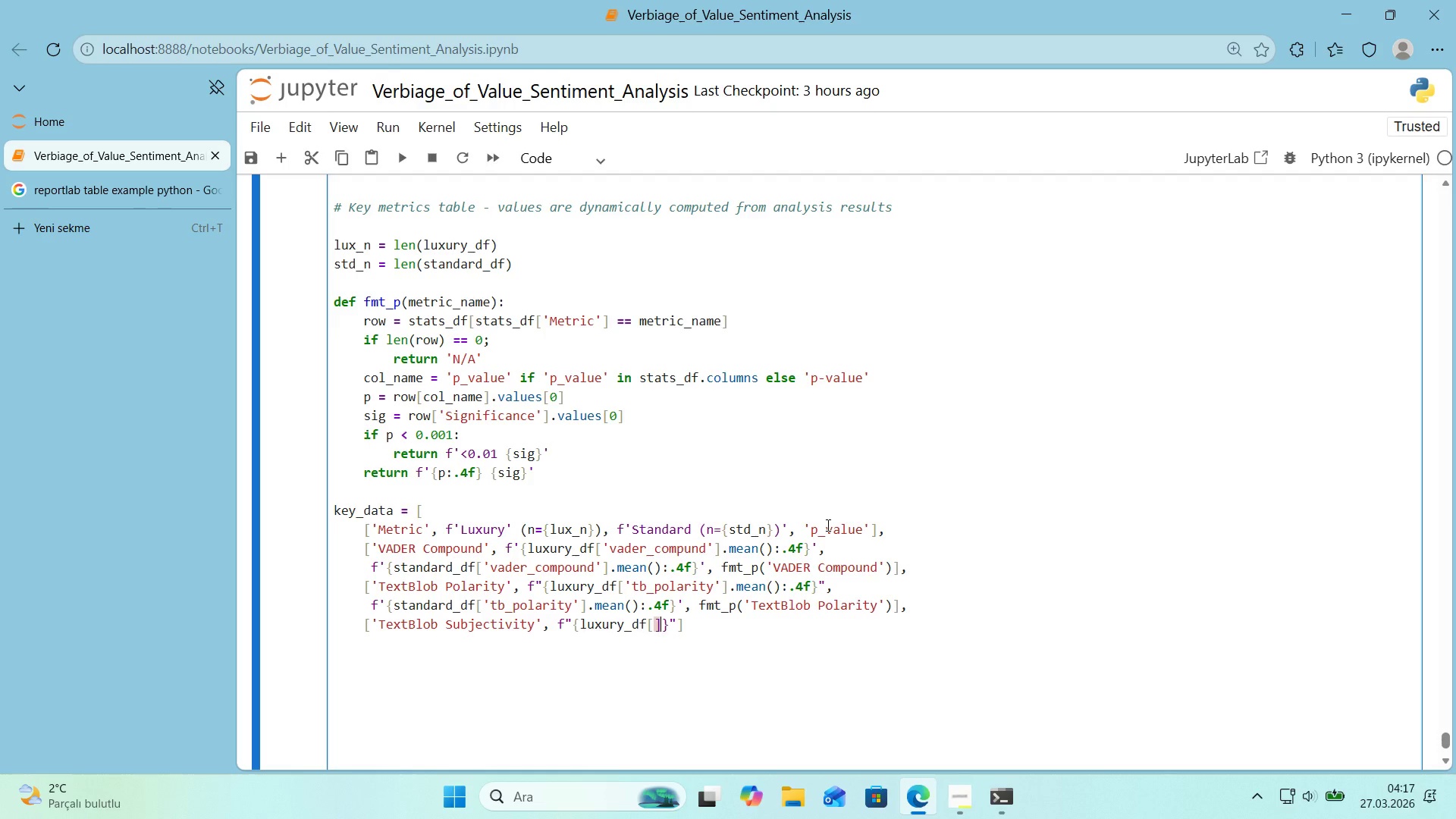 
key(ArrowLeft)
 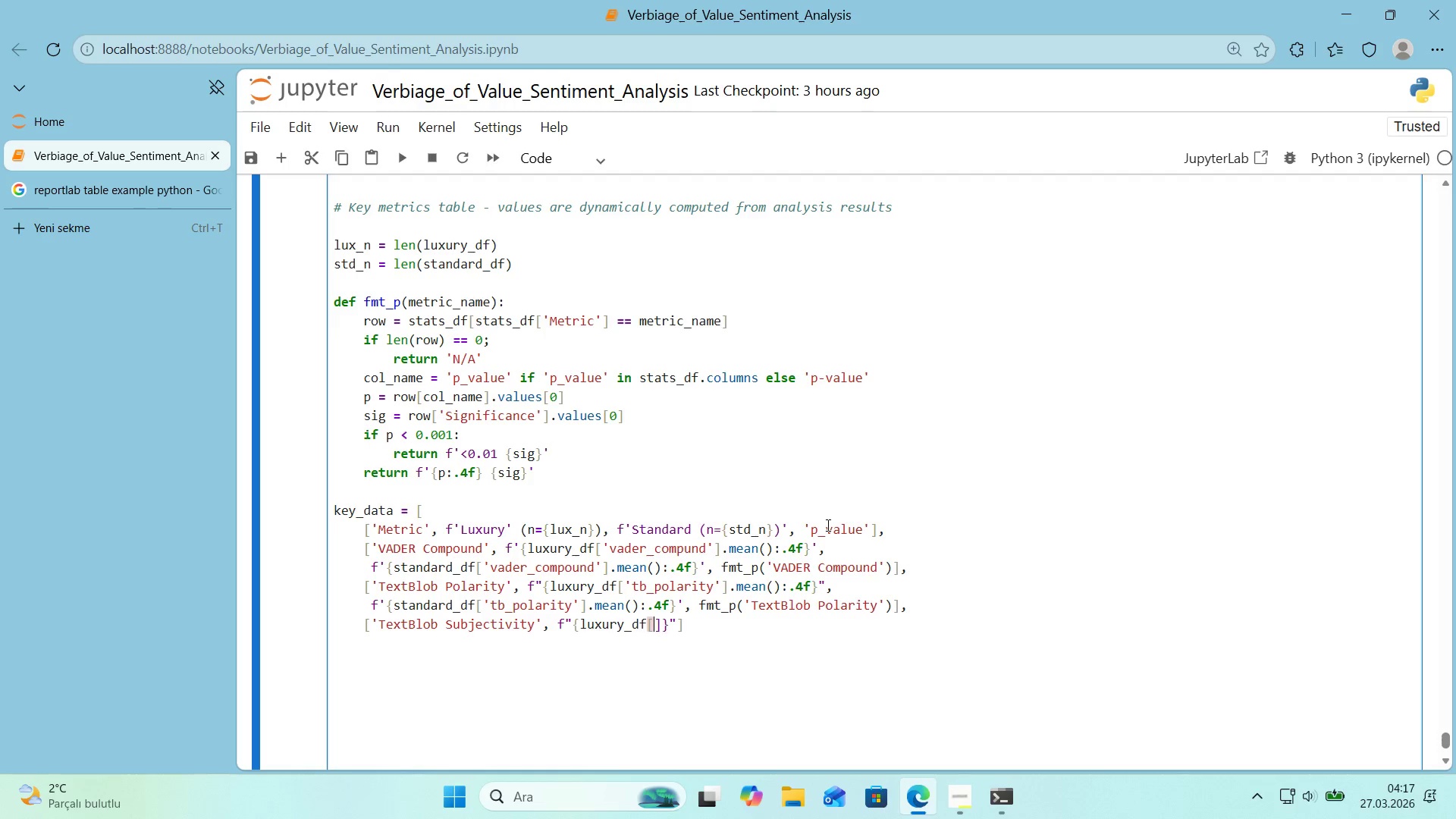 
type(@@)
 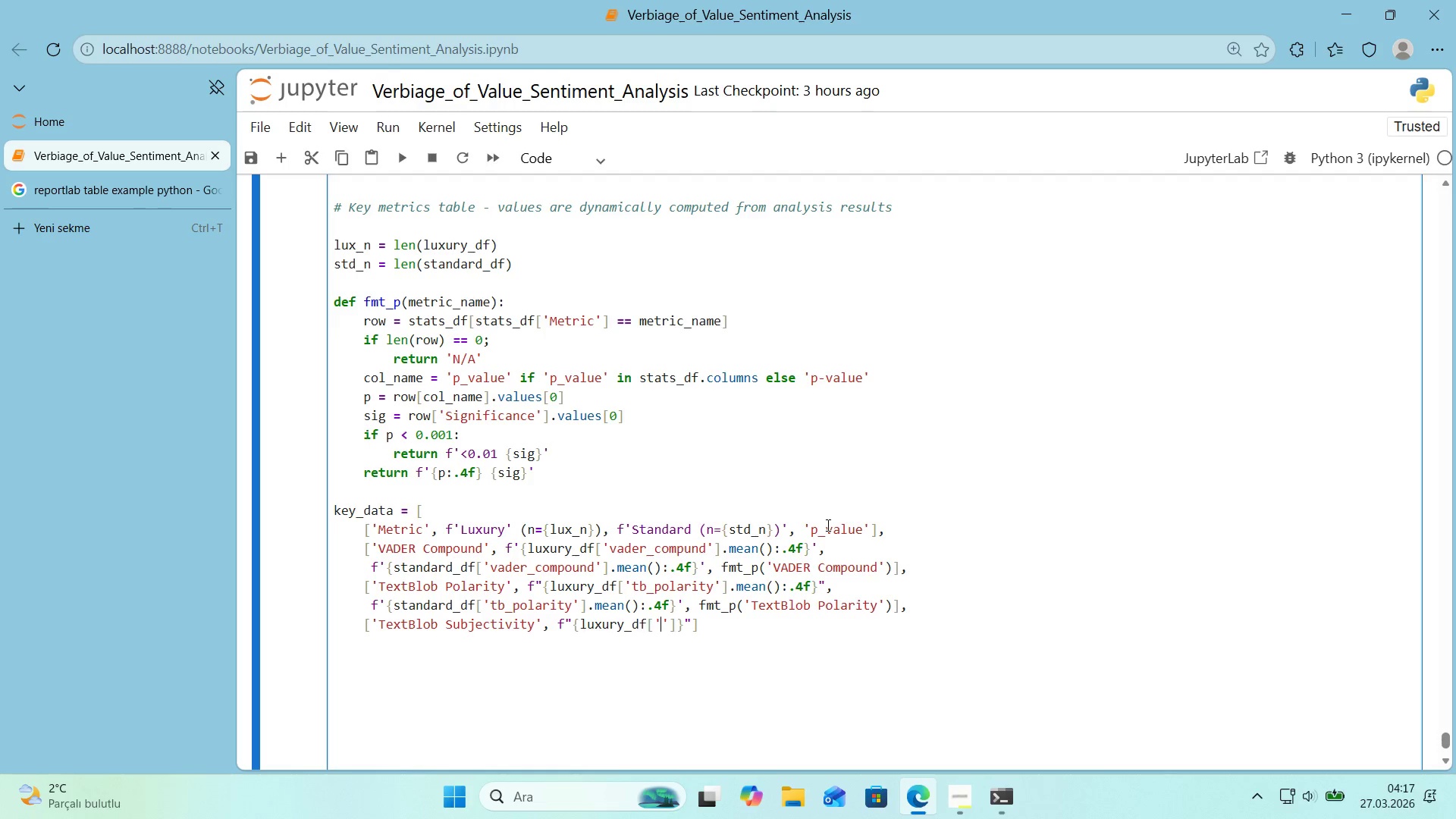 
key(ArrowLeft)
 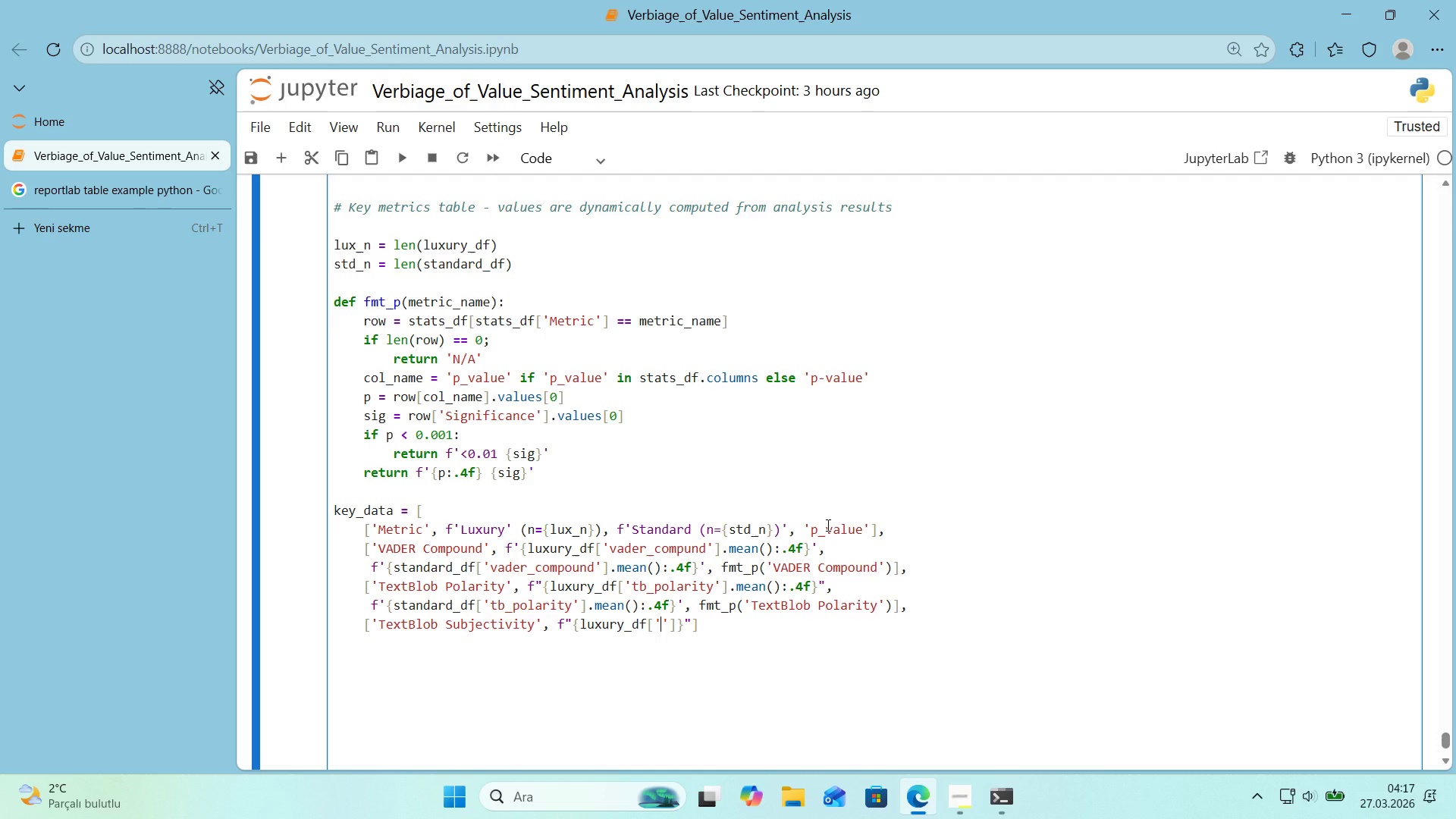 
type(tb_subject'v'ty)
 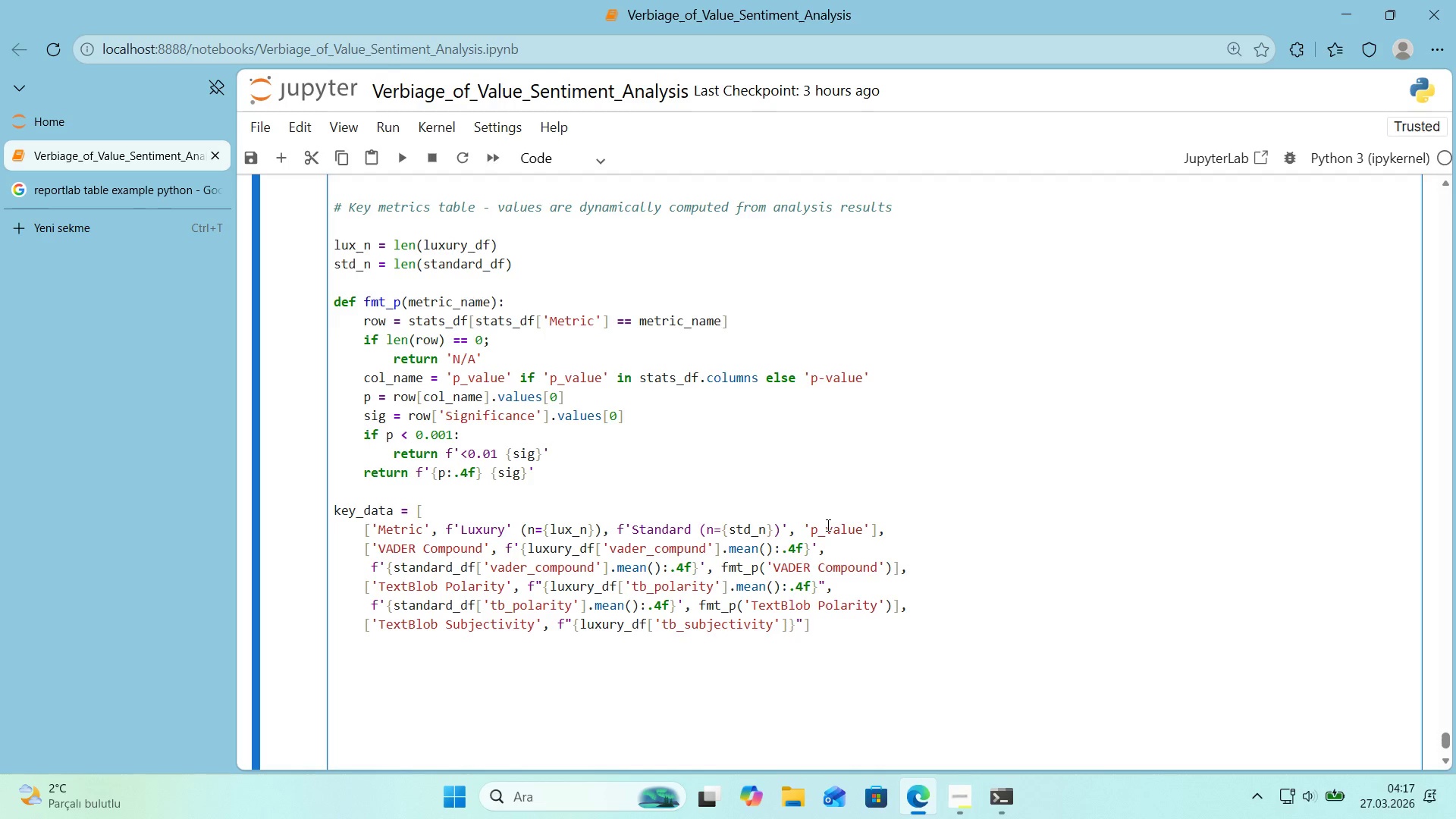 
key(ArrowRight)
 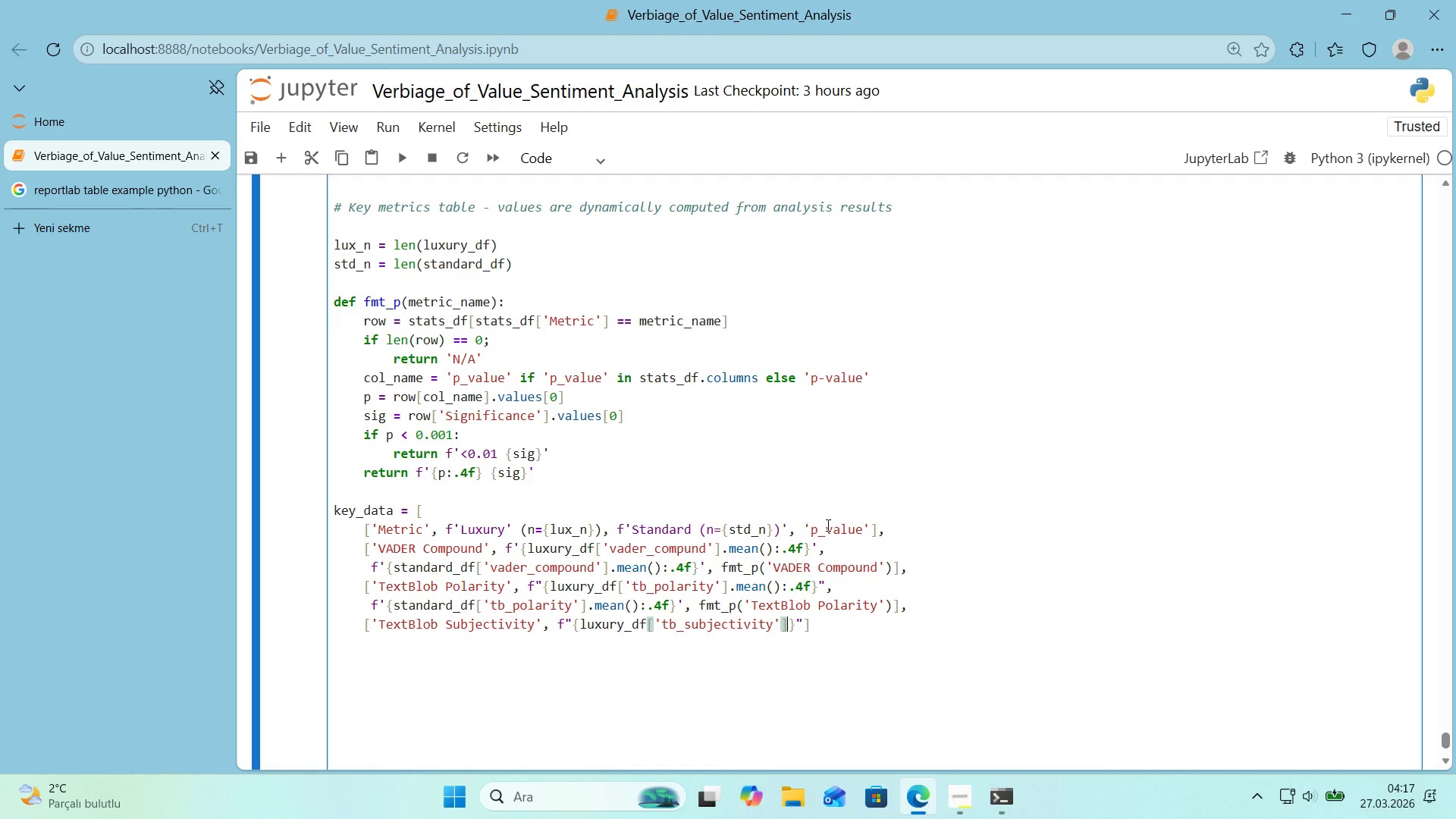 
key(ArrowRight)
 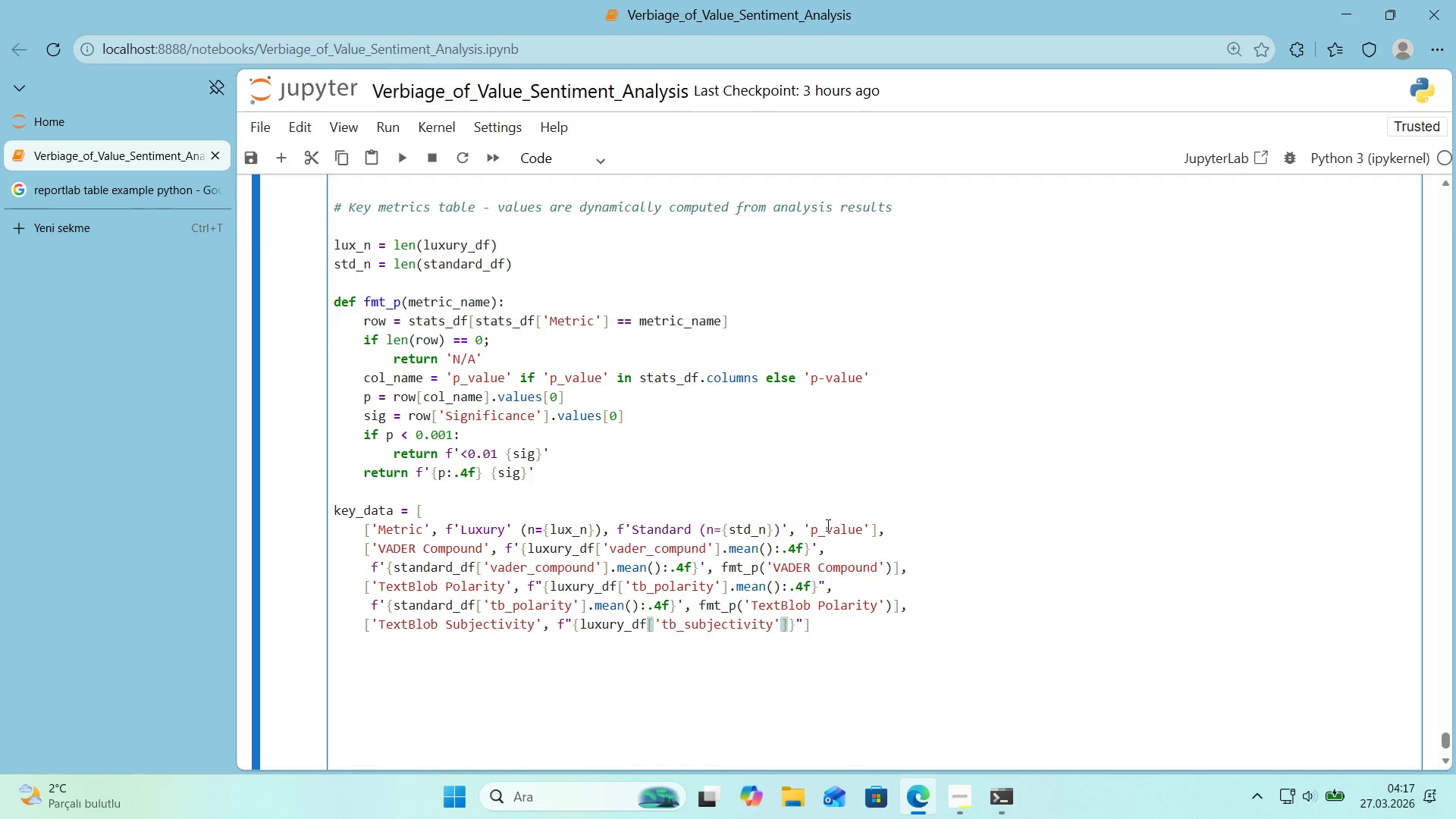 
type(.mean*(>.4f)
 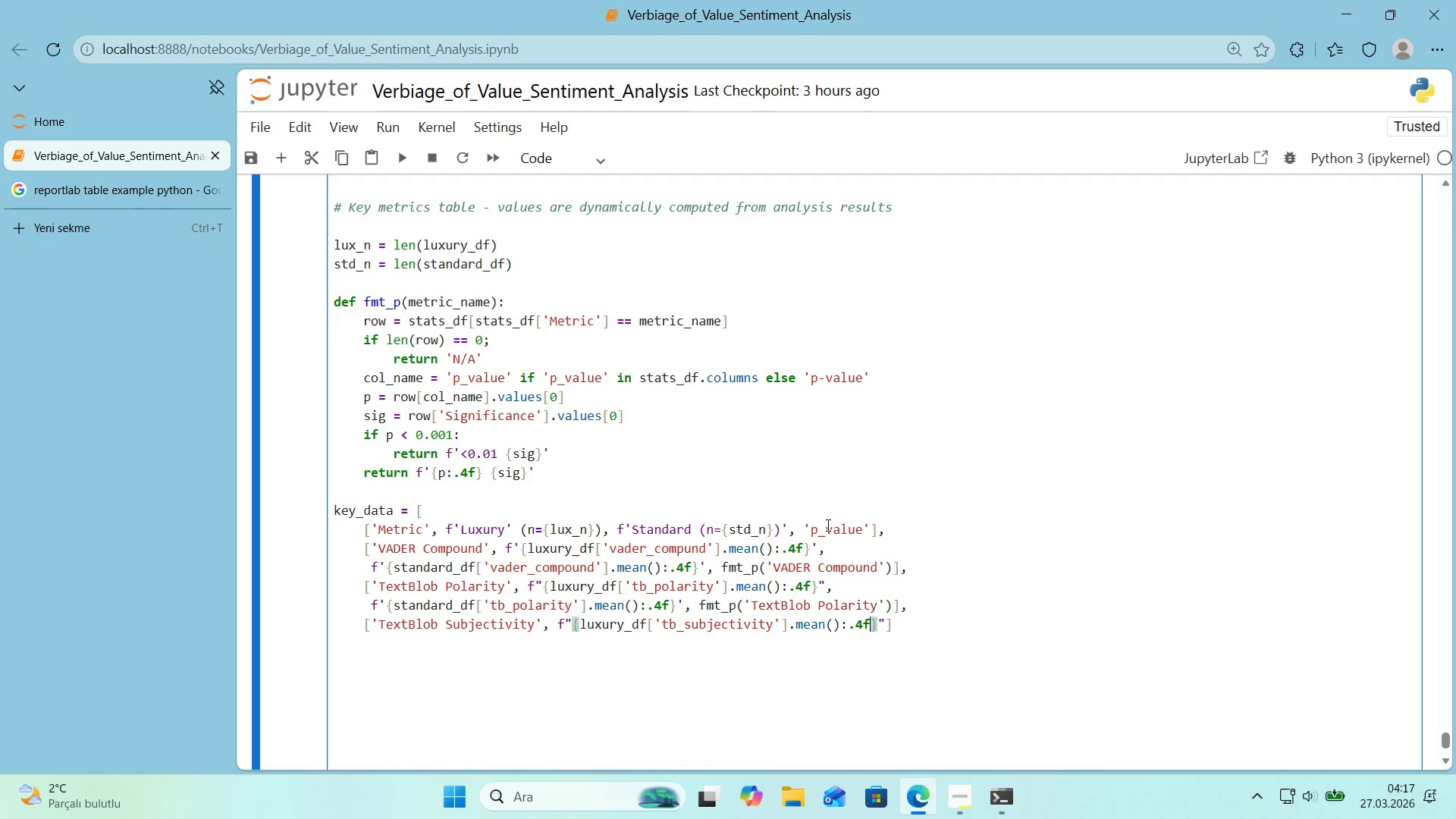 
key(ArrowRight)
 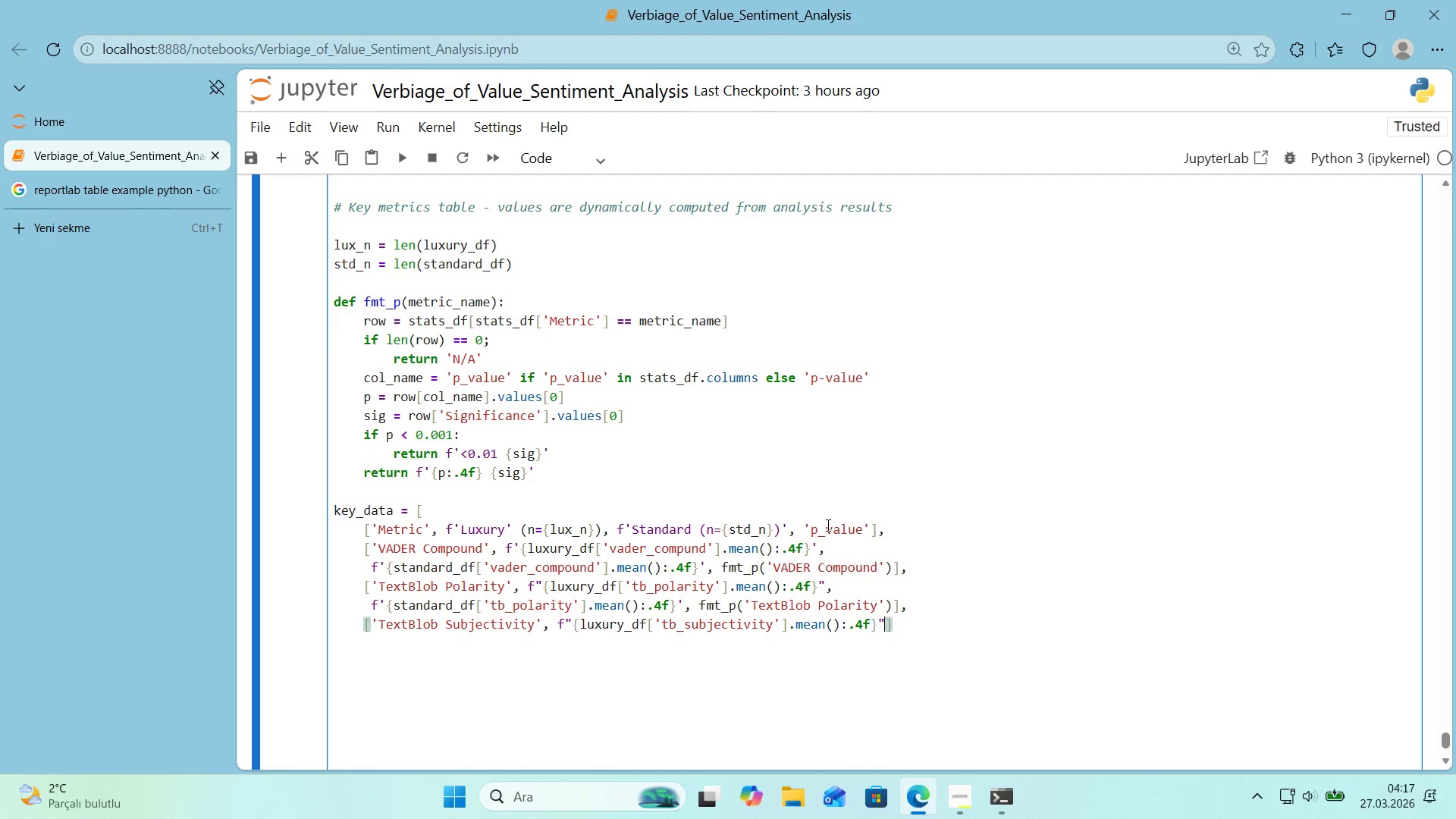 
key(ArrowRight)
 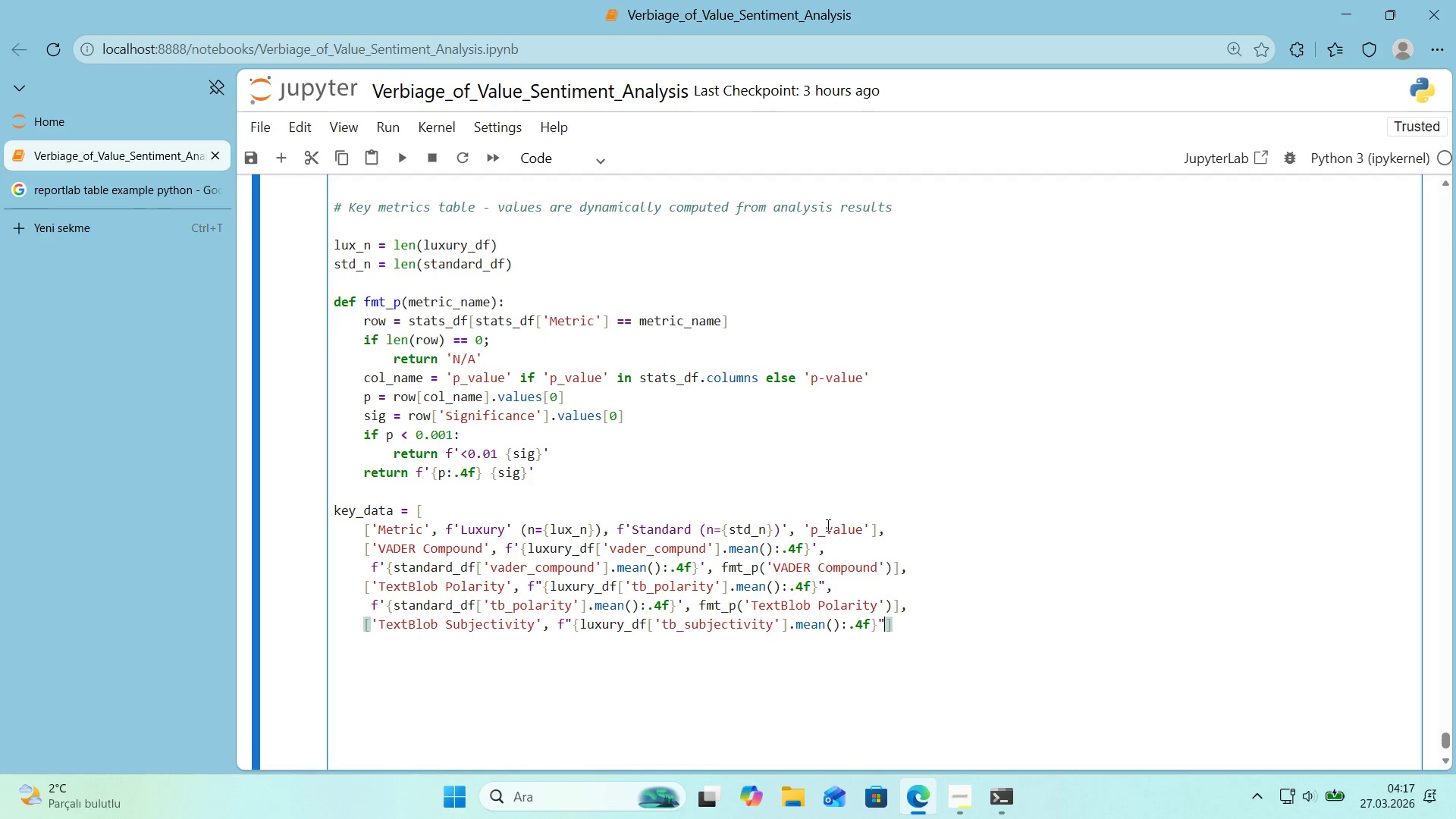 
key(Comma)
 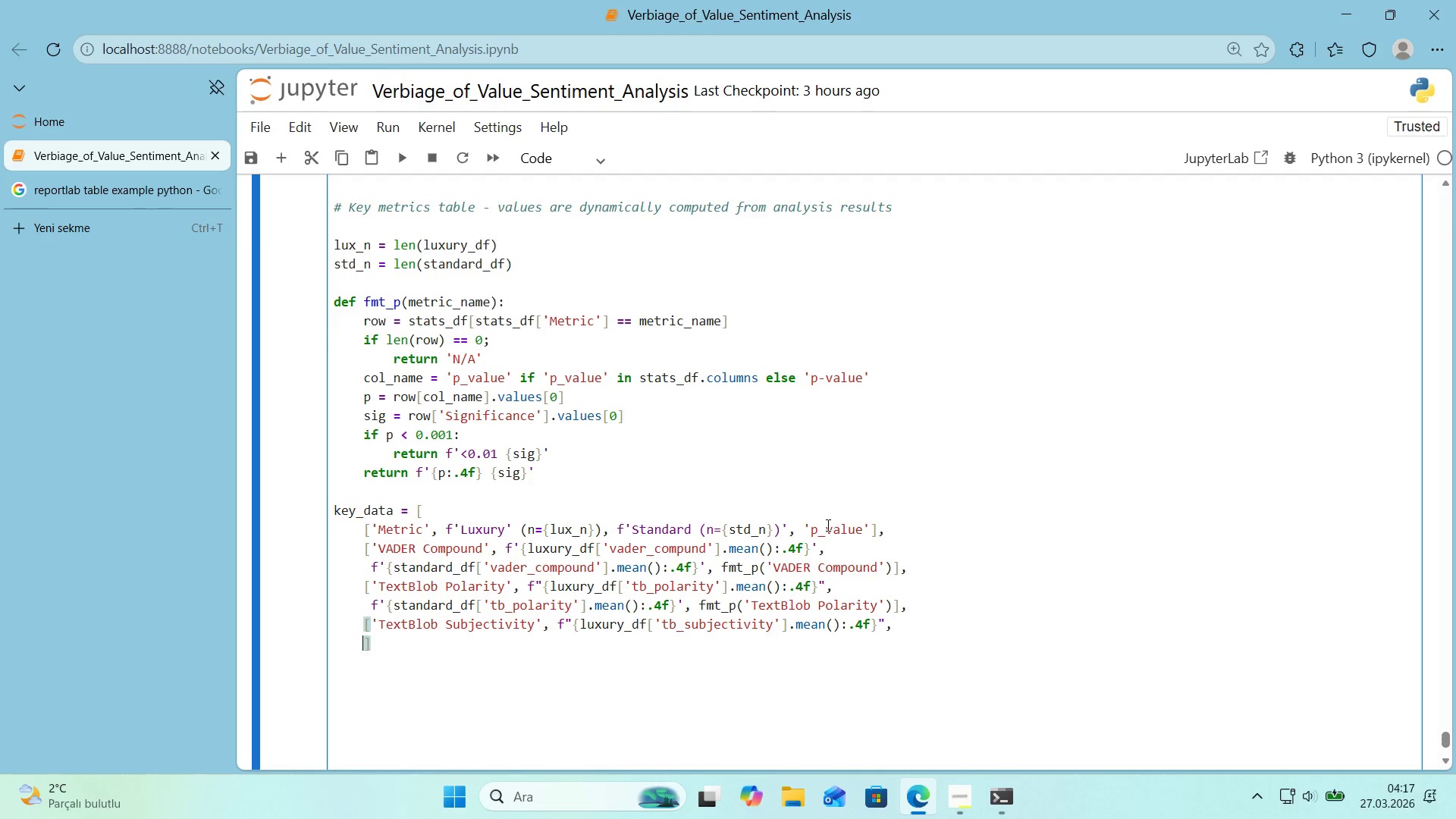 
key(Enter)
 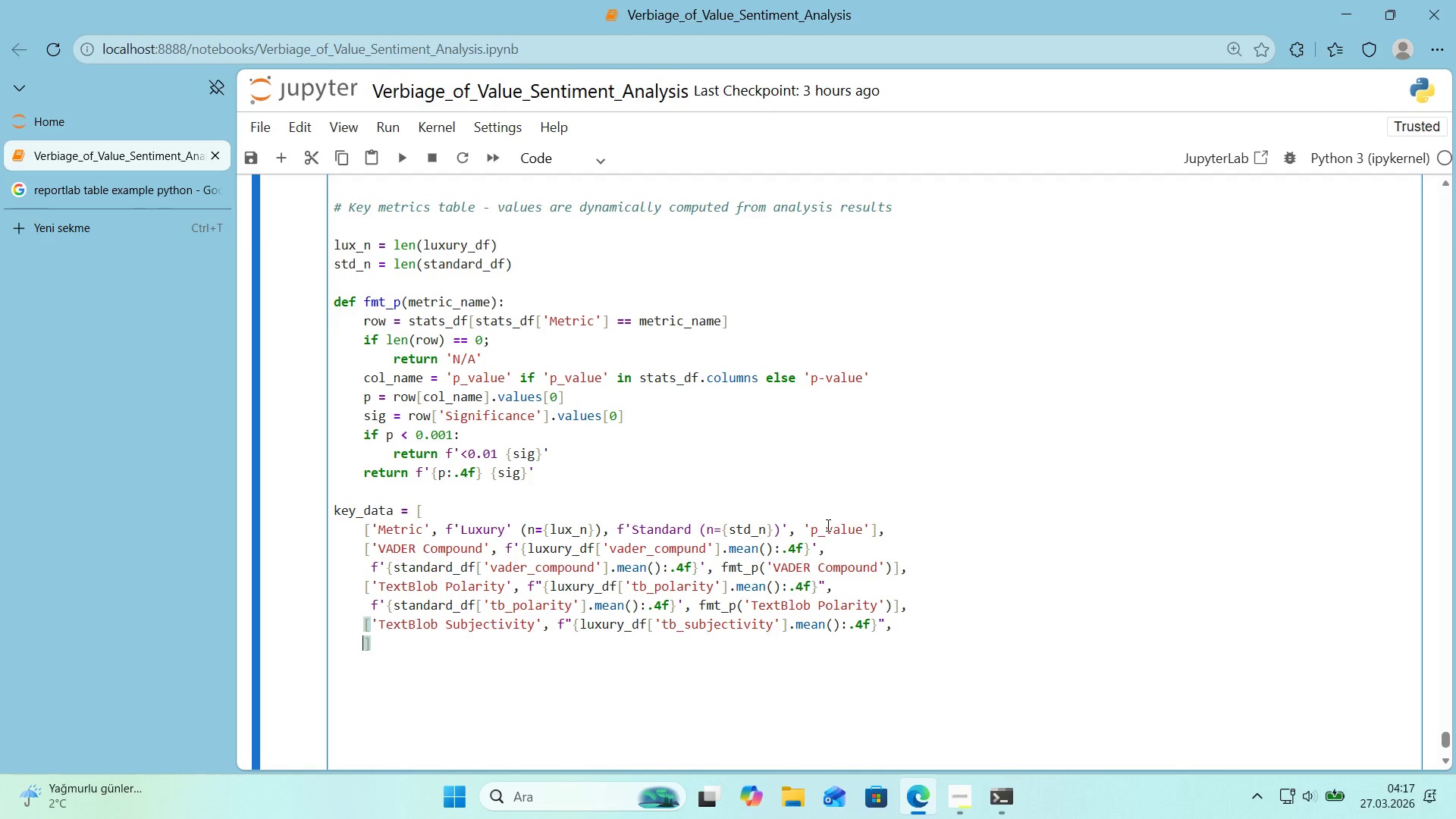 
type(f@@)
 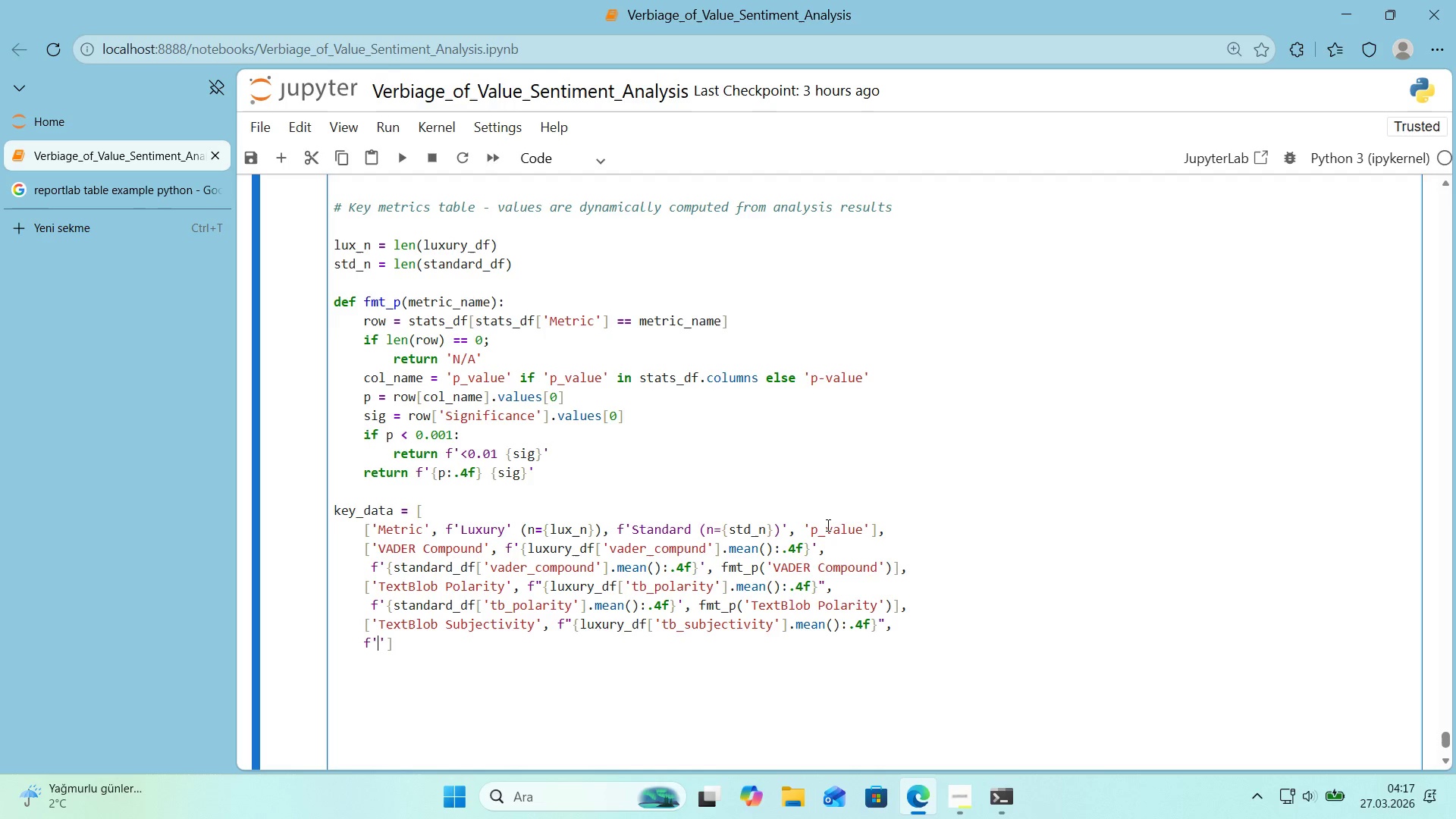 
 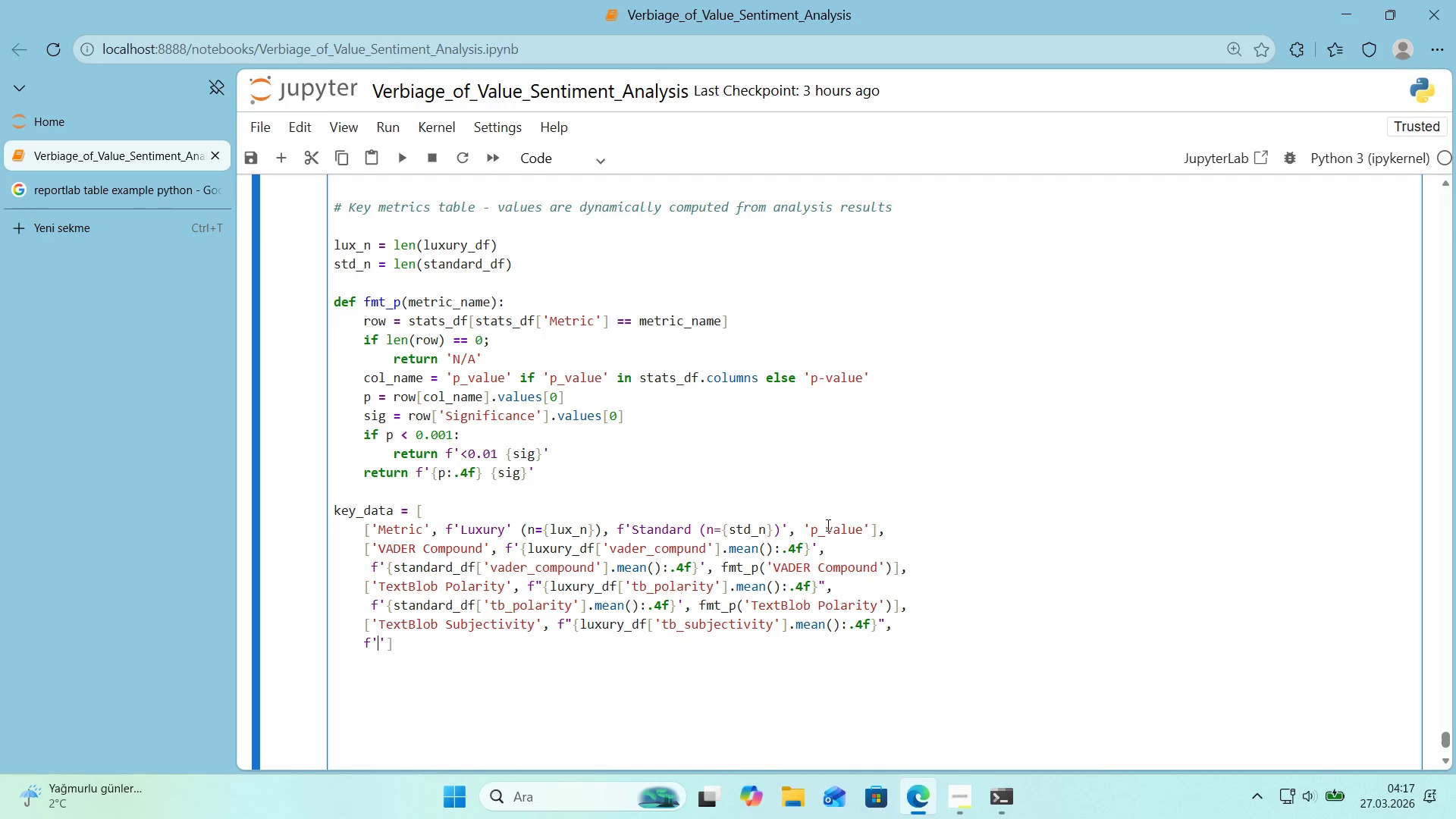 
key(ArrowLeft)
 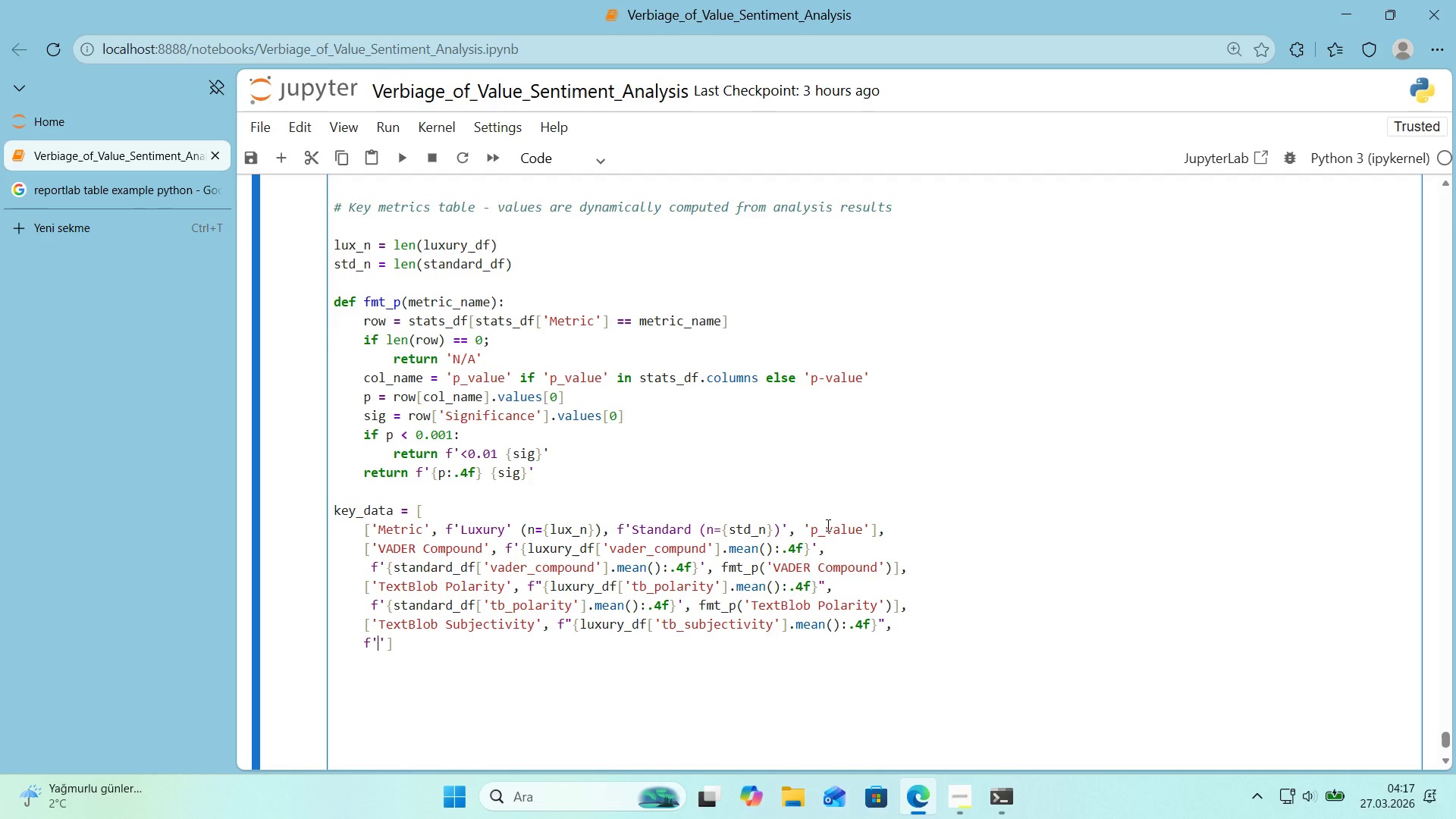 
key(Alt+Control+7)
 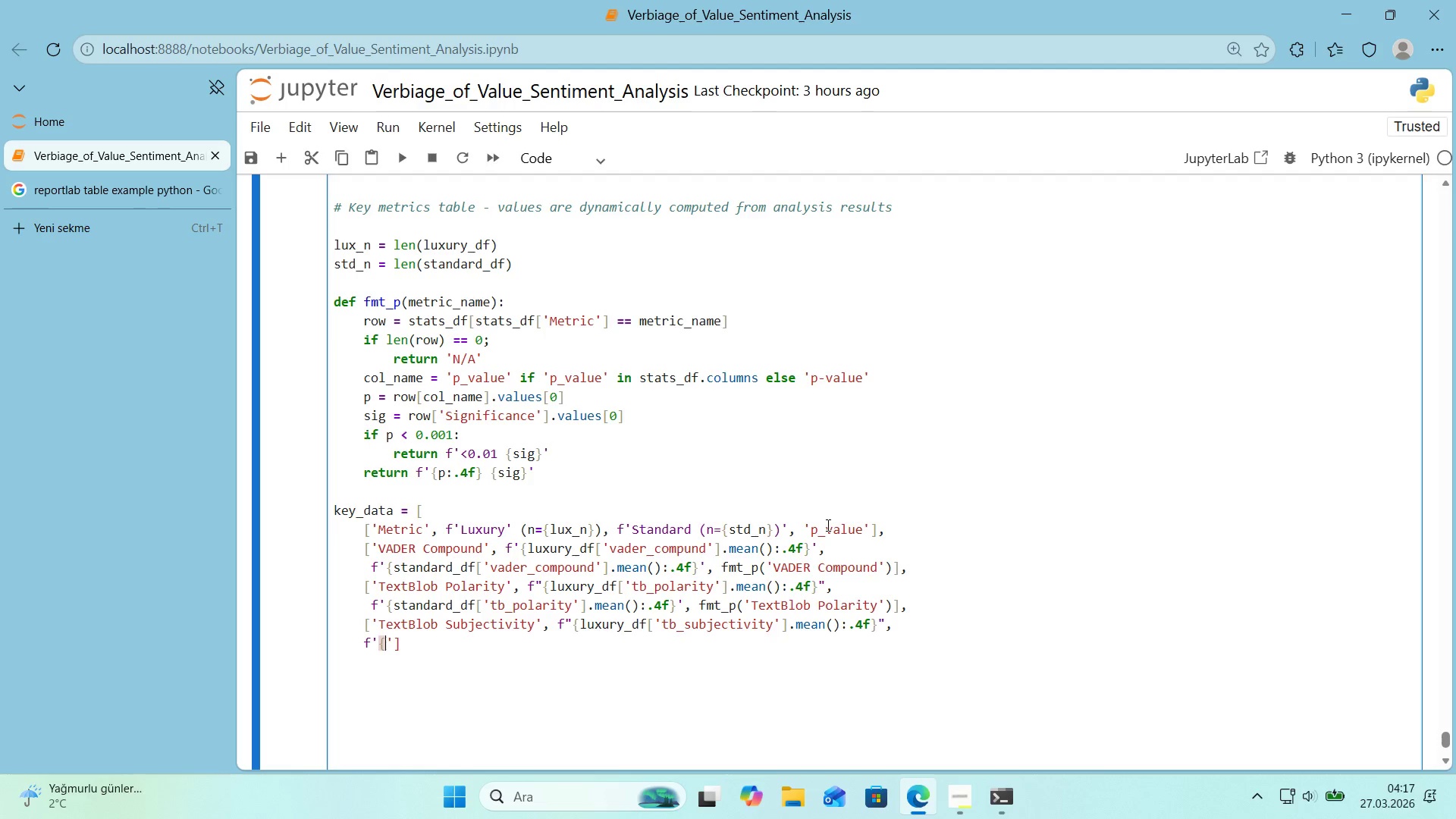 
key(Alt+Control+0)
 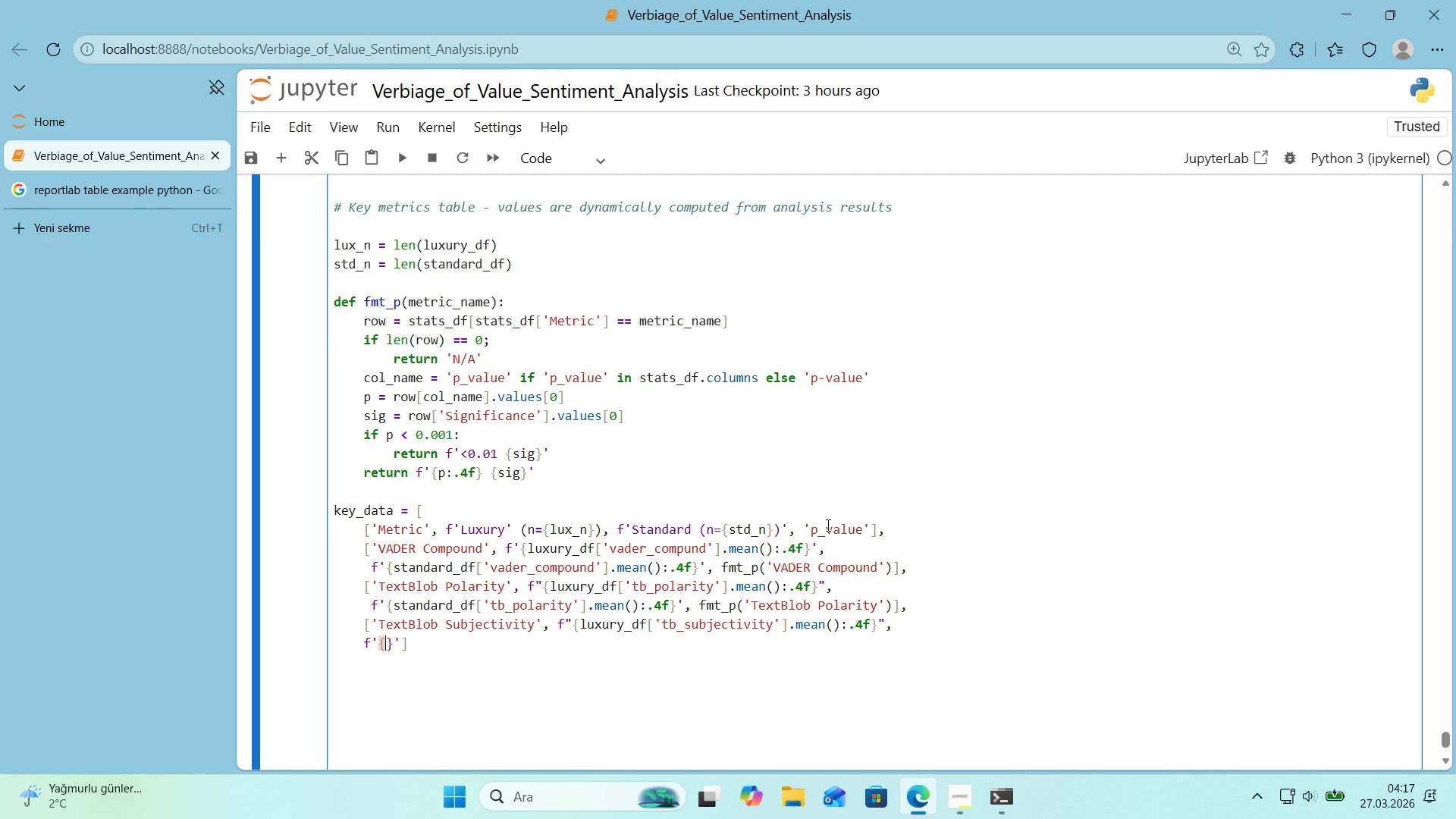 
key(ArrowLeft)
 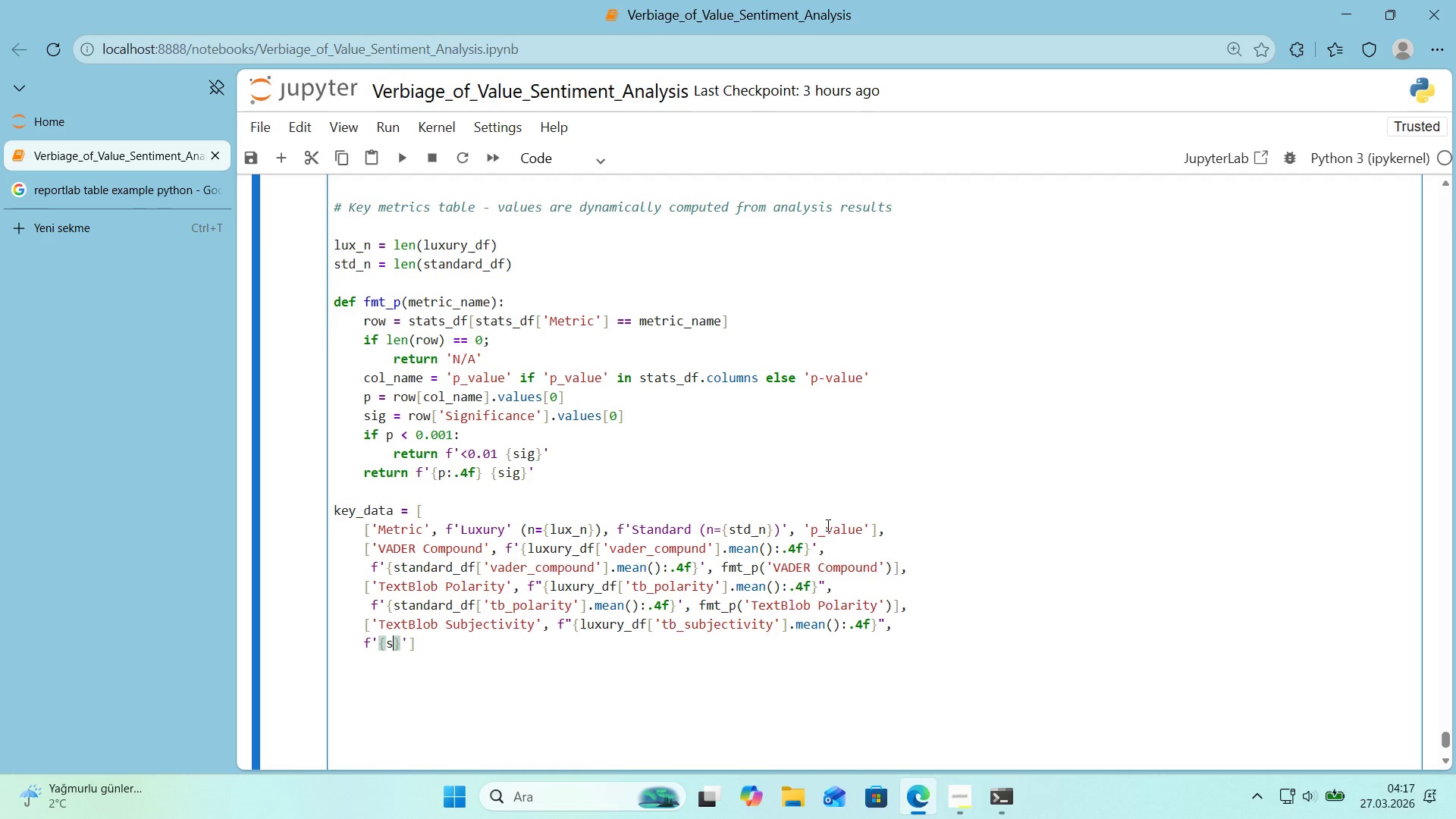 
type(standard_df)
 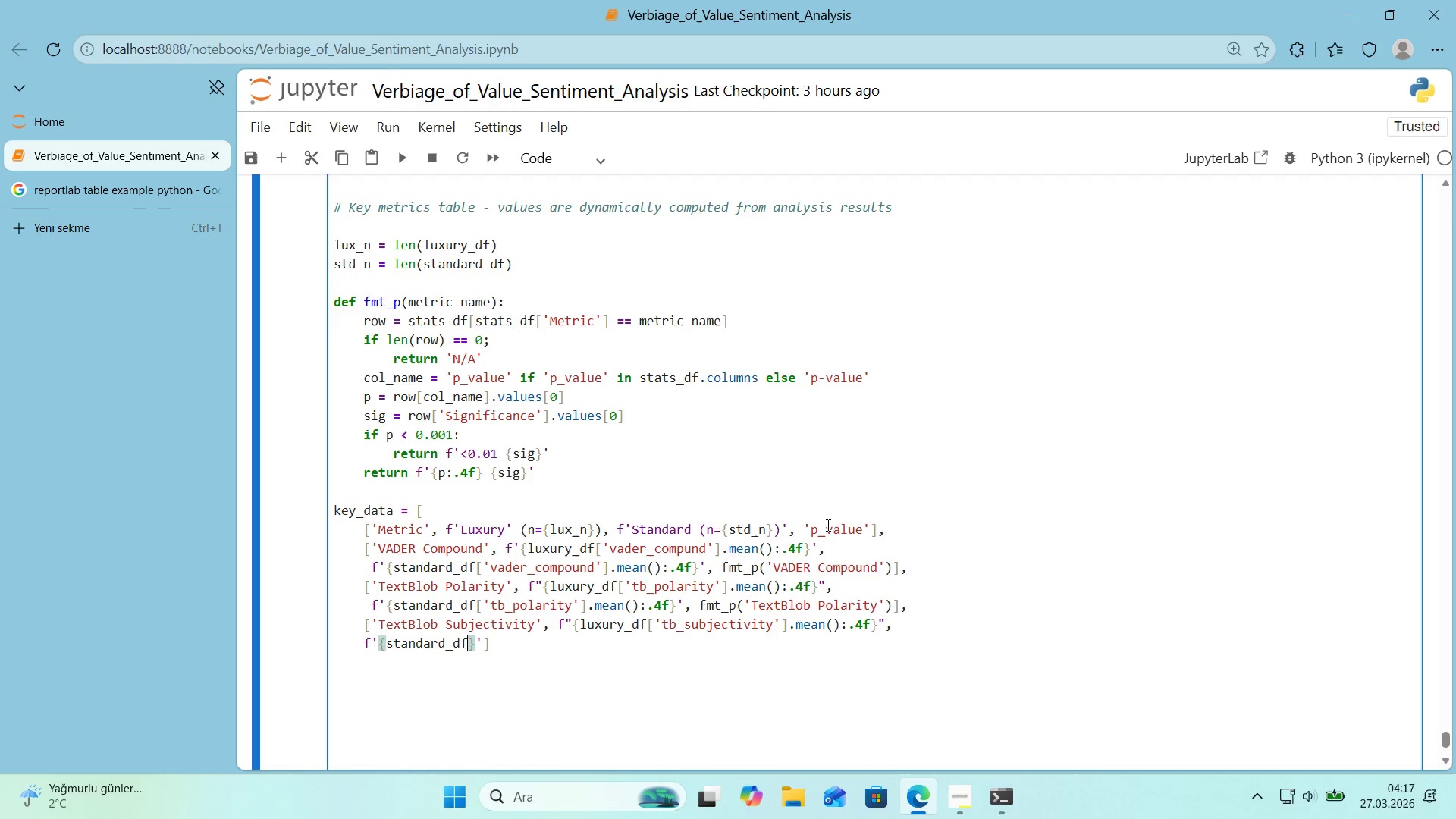 
key(Alt+Control+8)
 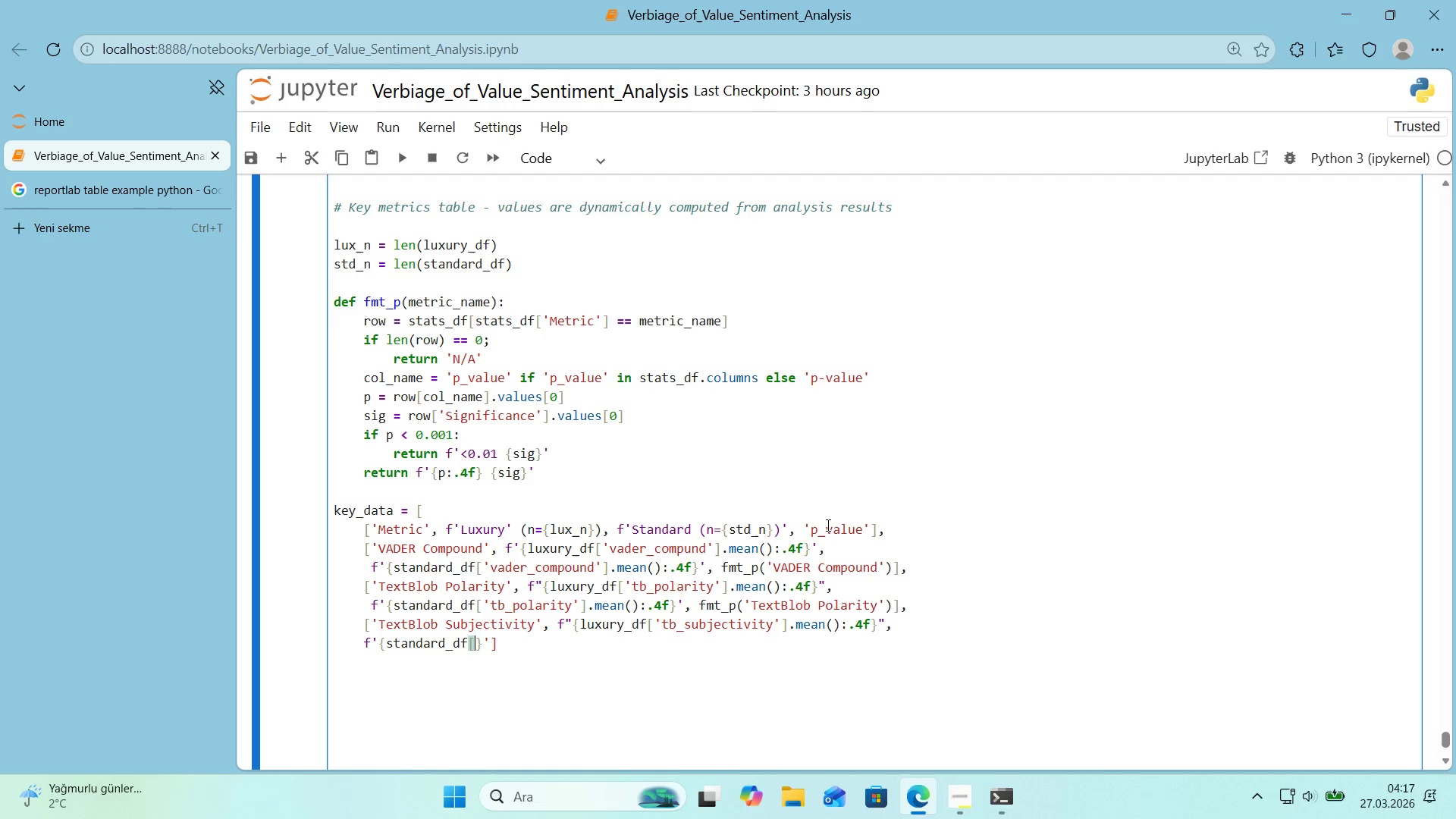 
key(Alt+Control+9)
 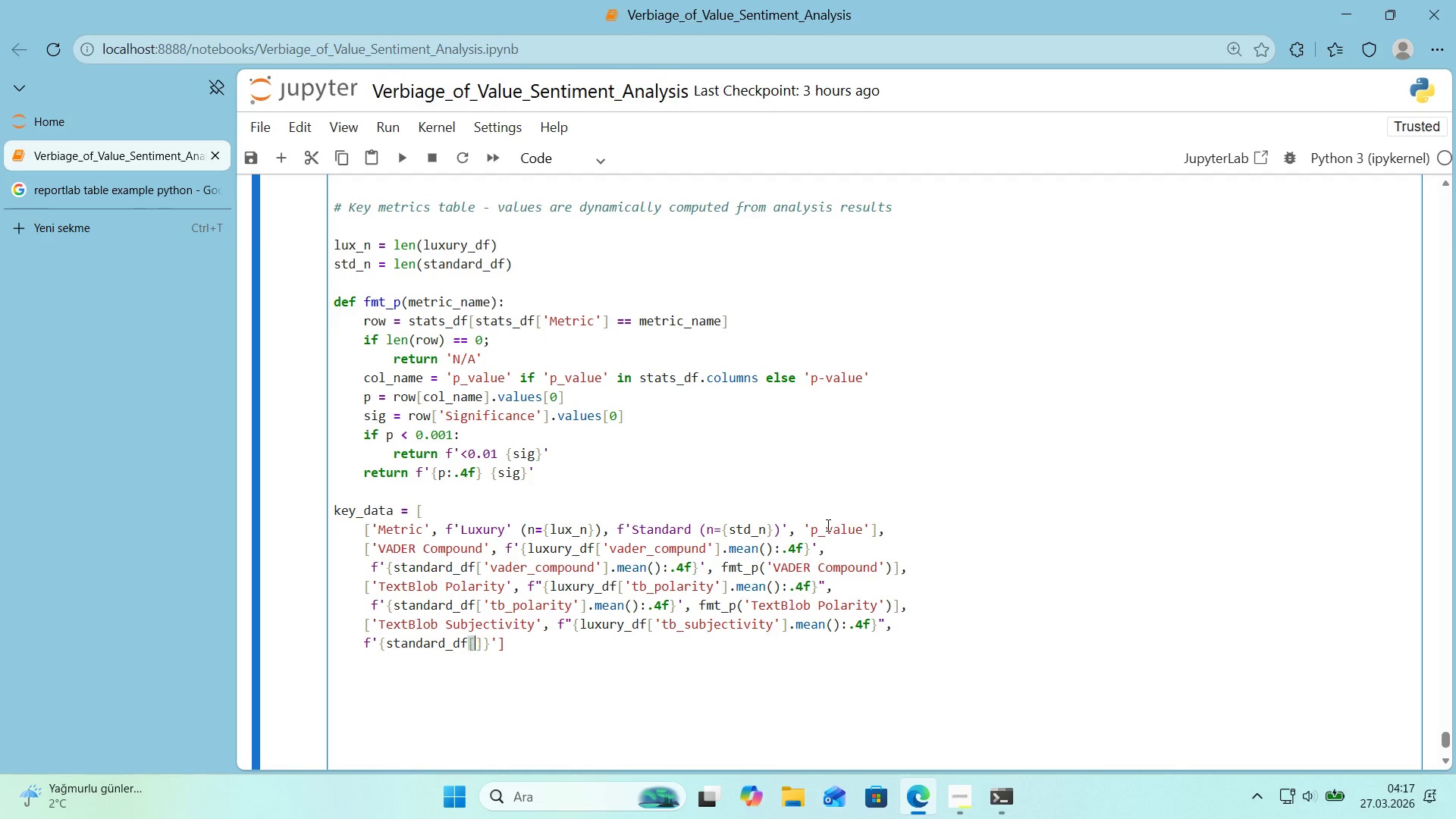 
key(ArrowLeft)
 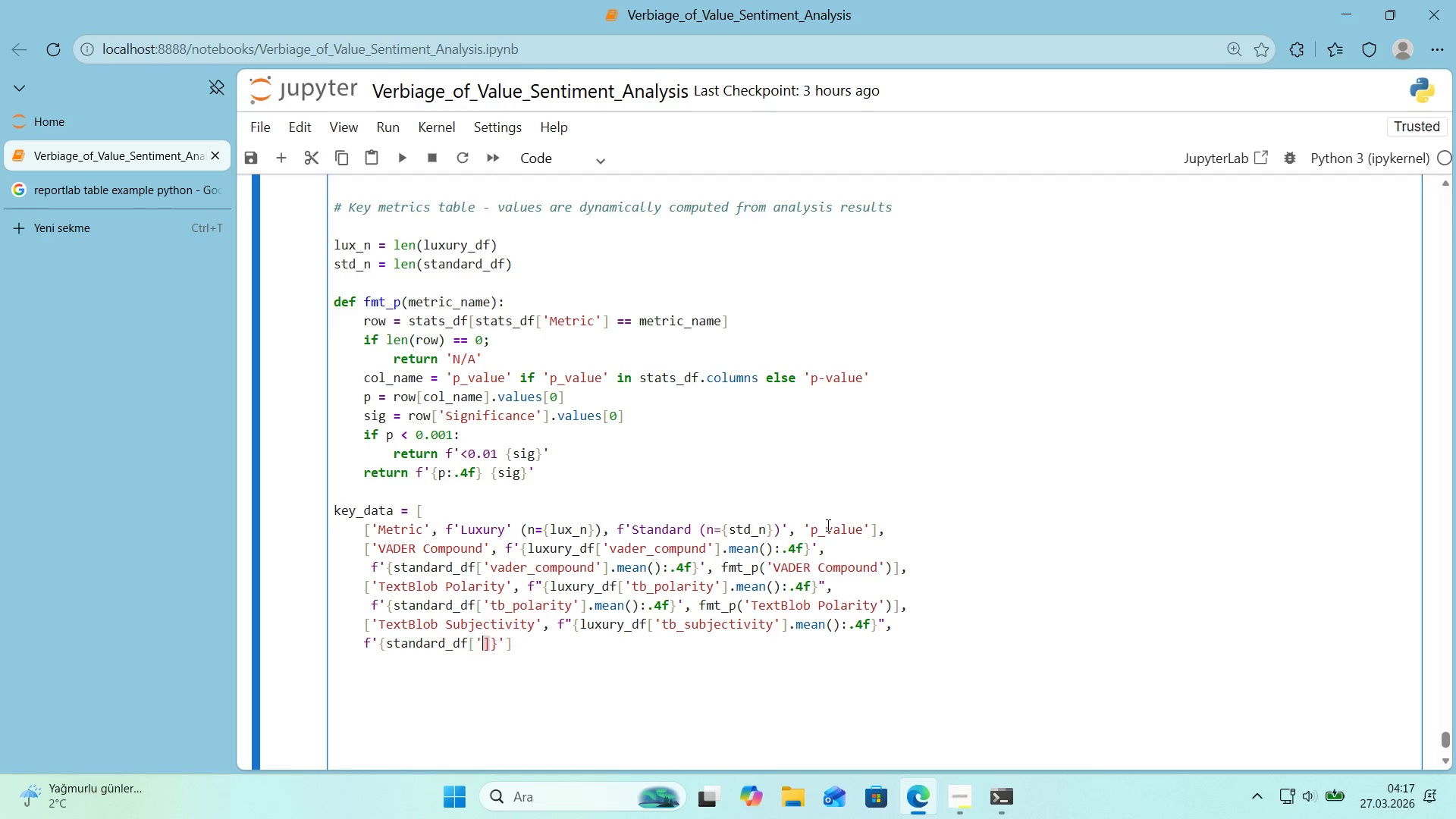 
type(@@)
 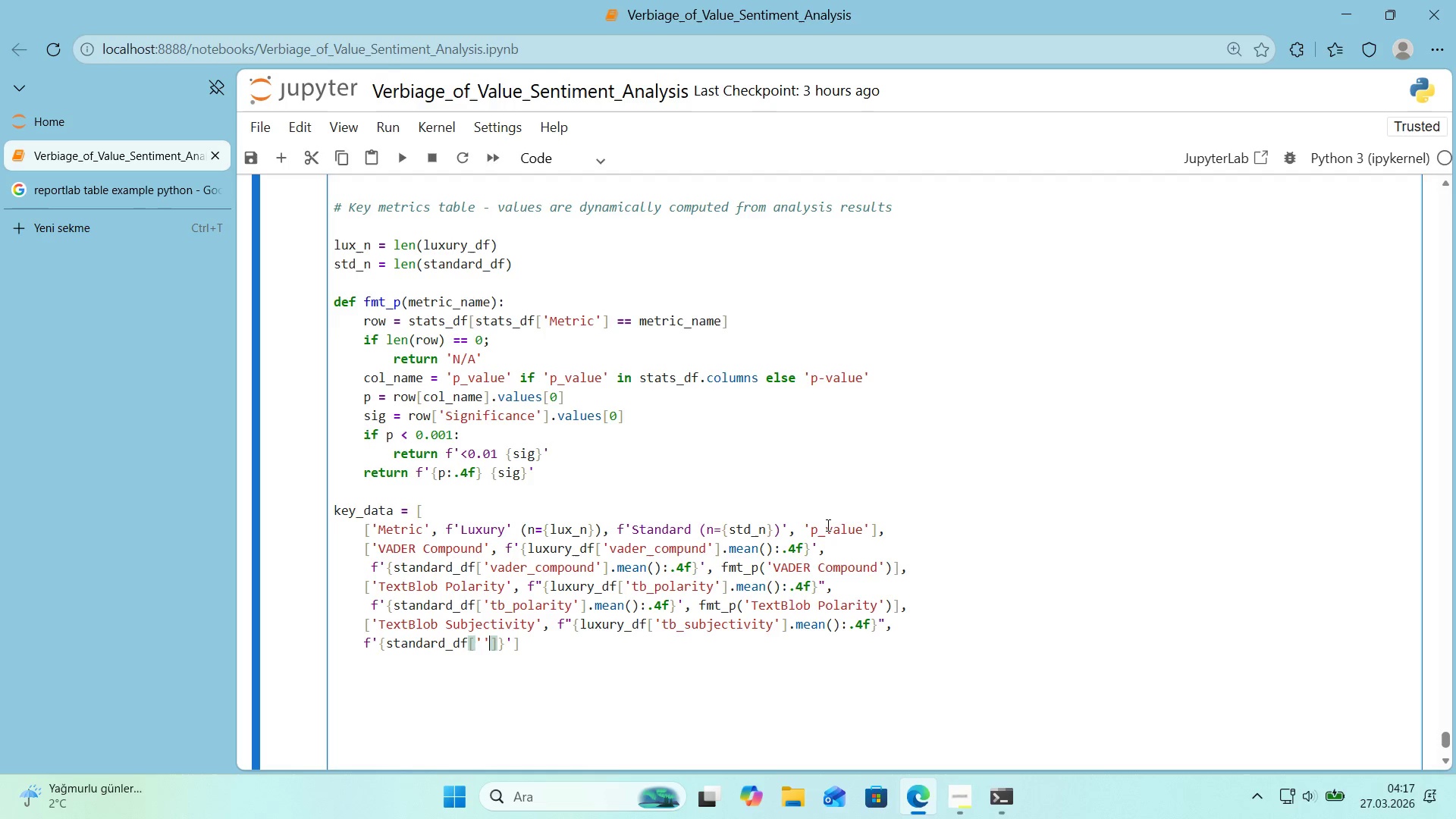 
key(ArrowLeft)
 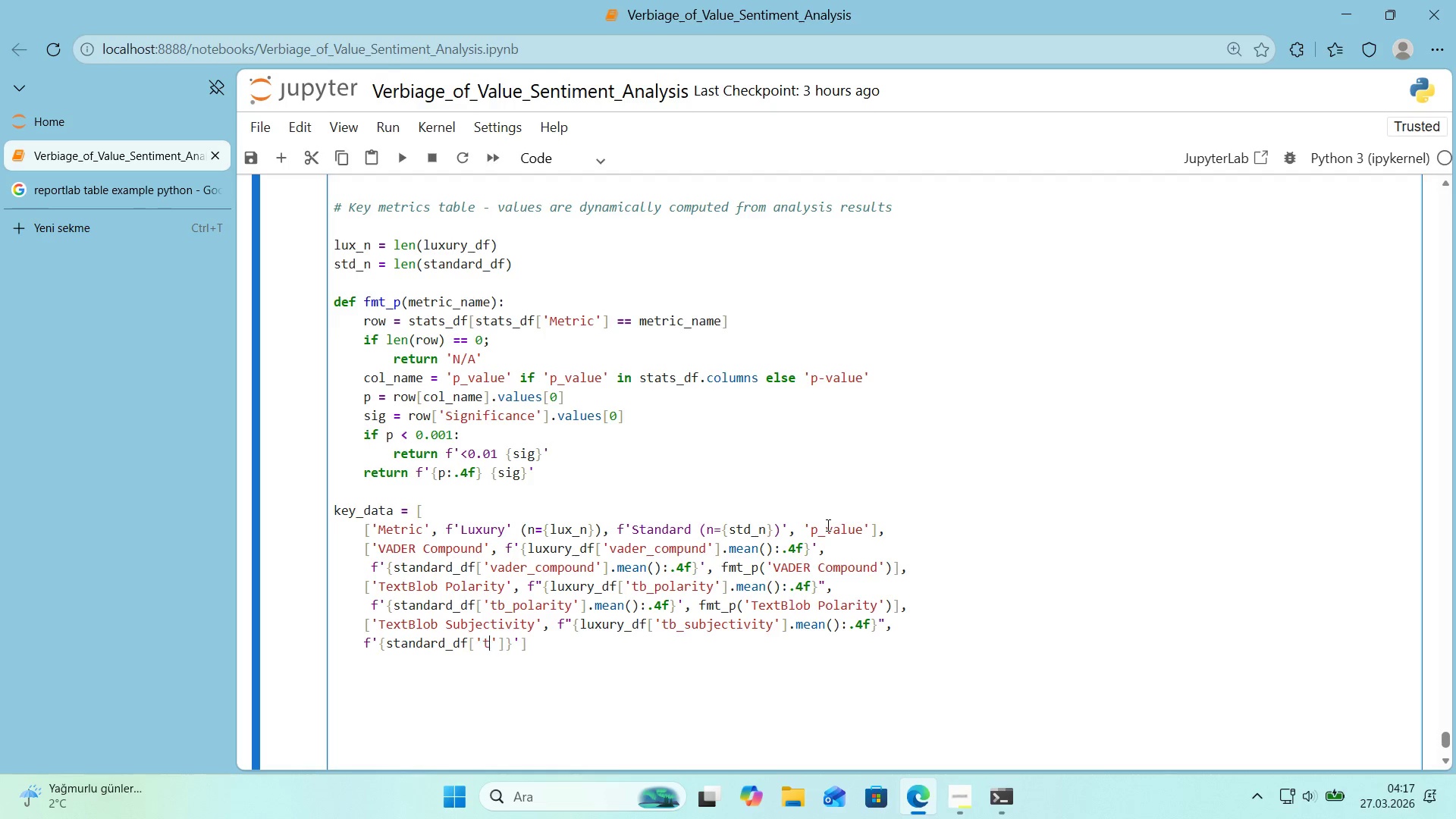 
type(tb_subject'v'ty)
 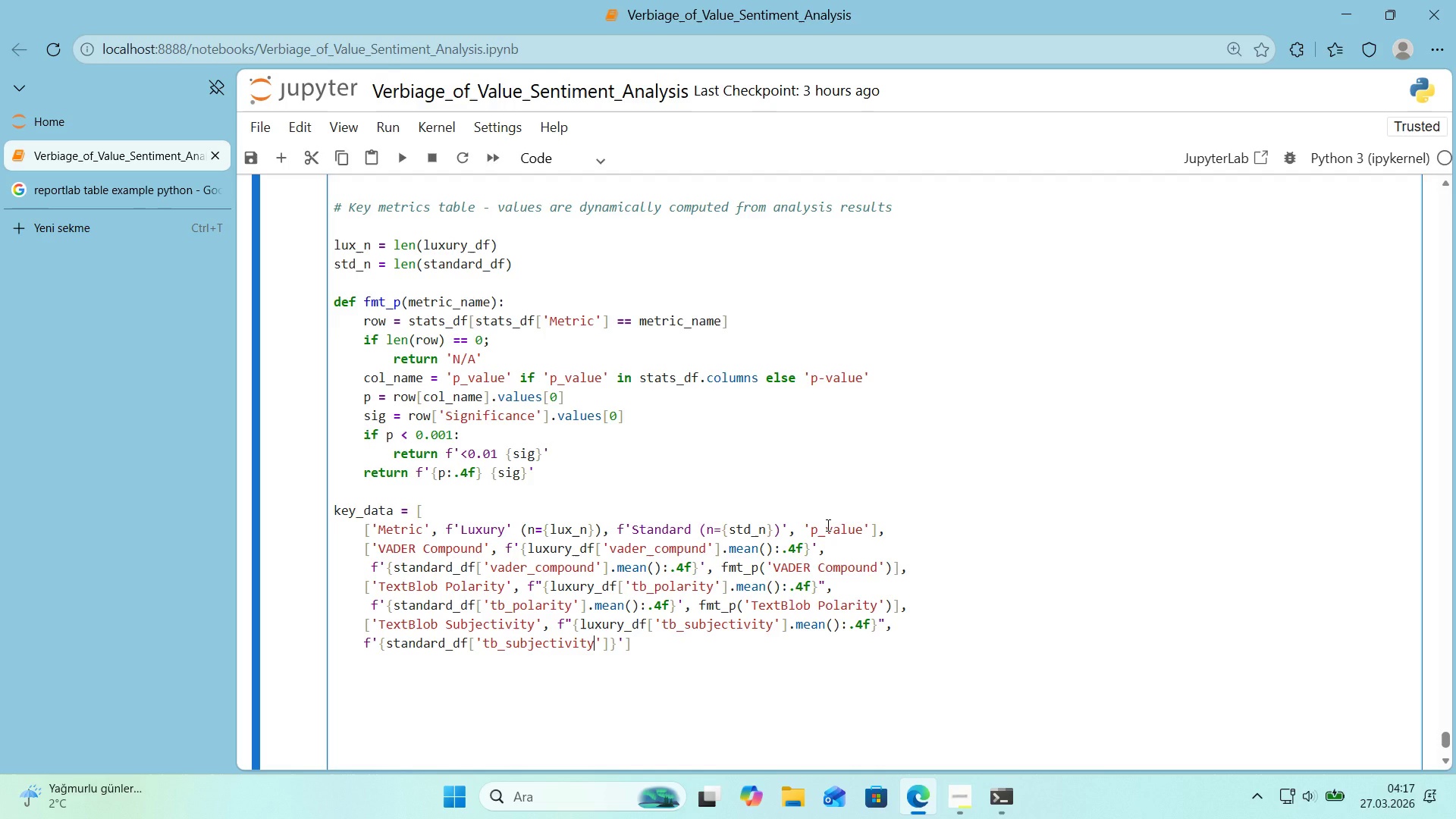 
key(ArrowRight)
 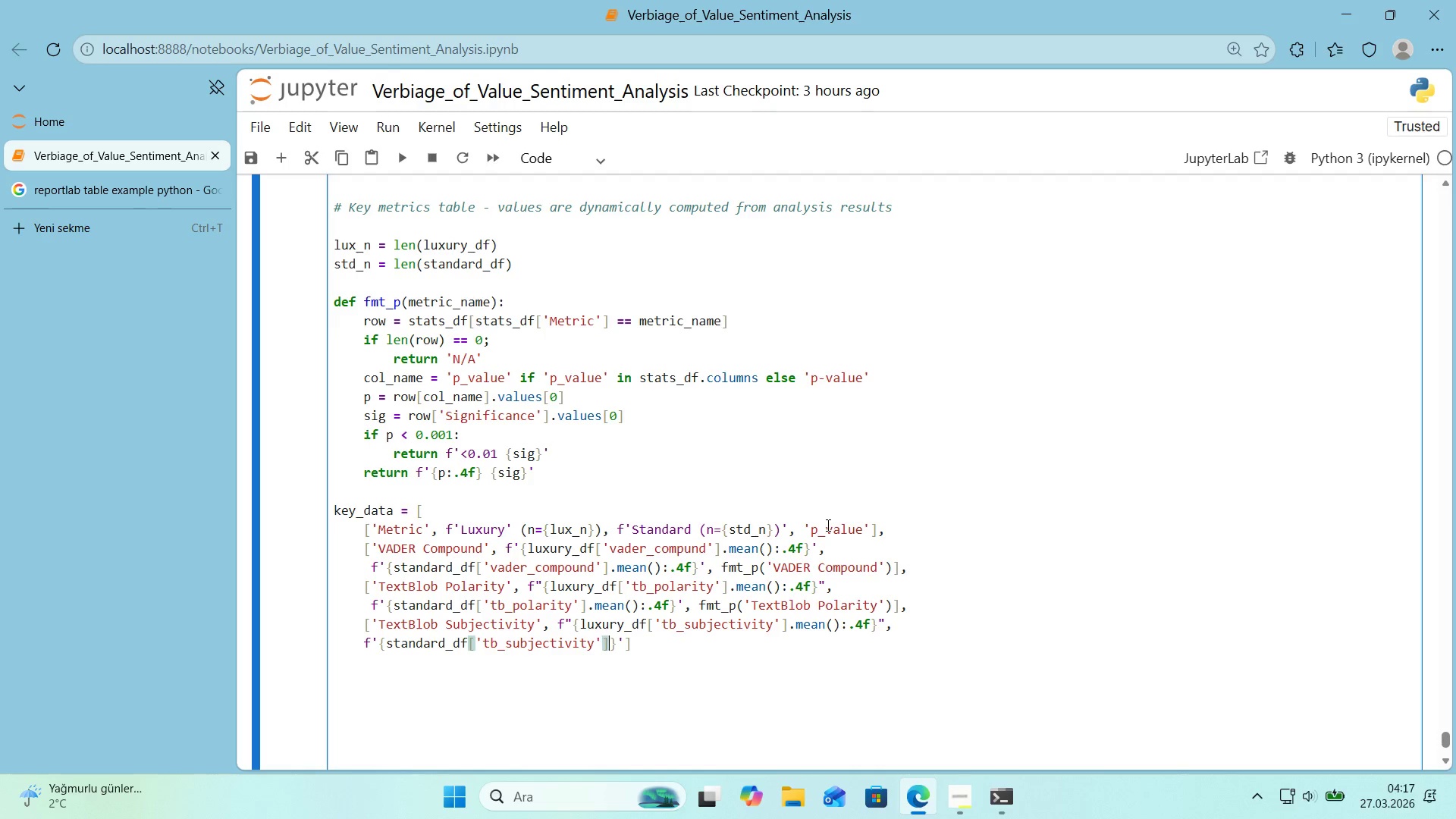 
key(ArrowRight)
 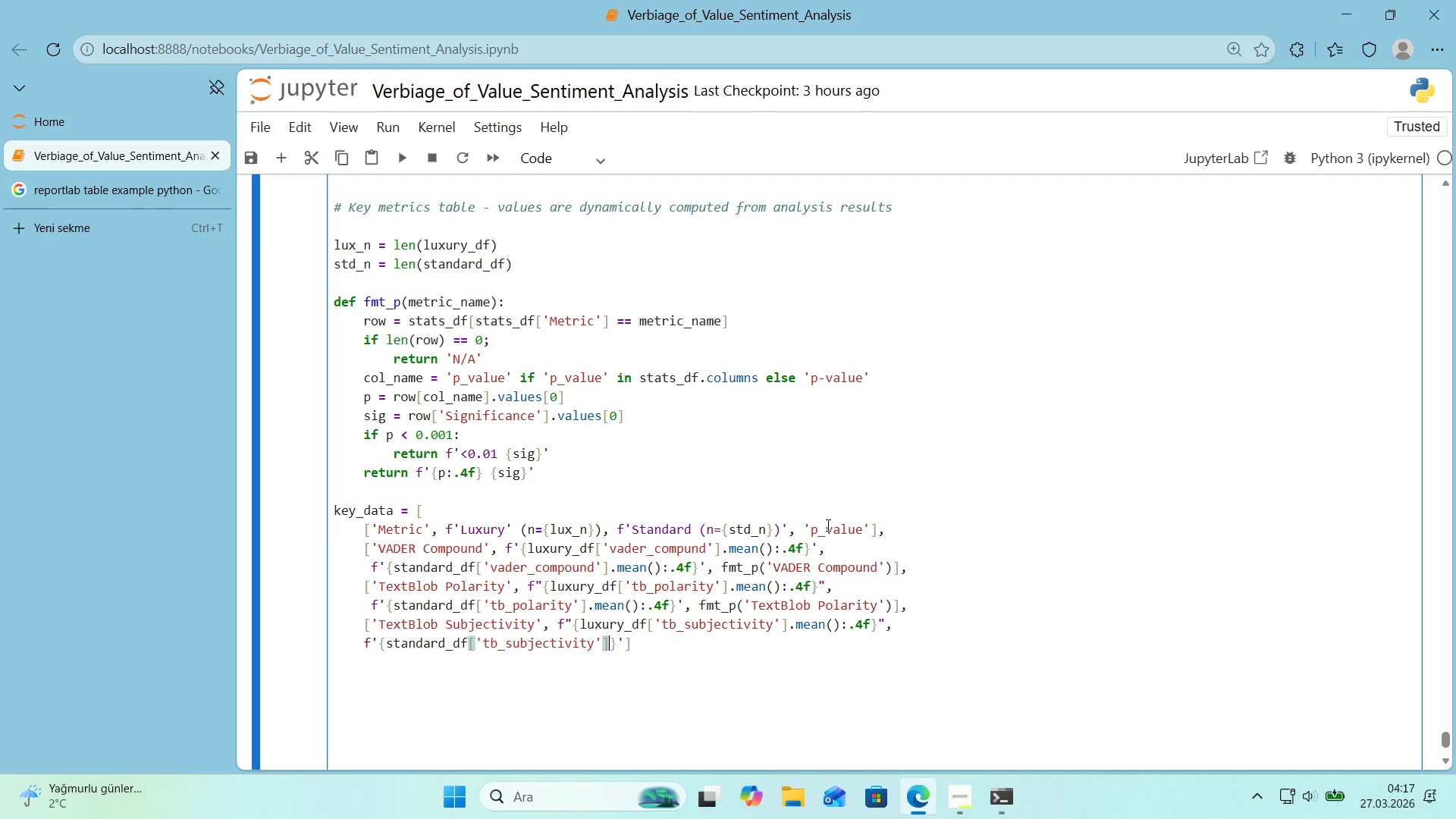 
type(.mean*(>.4f)
 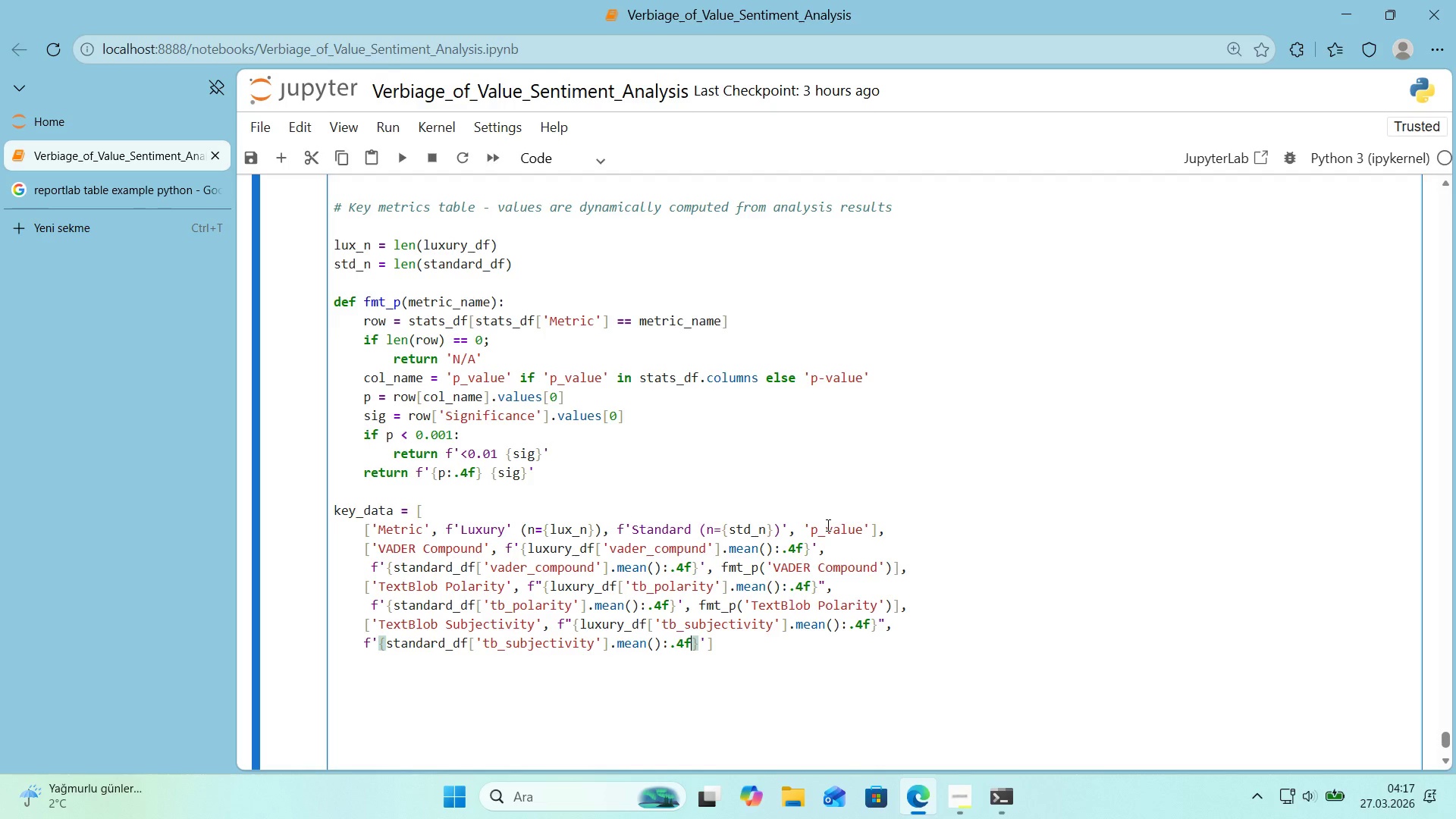 
key(ArrowRight)
 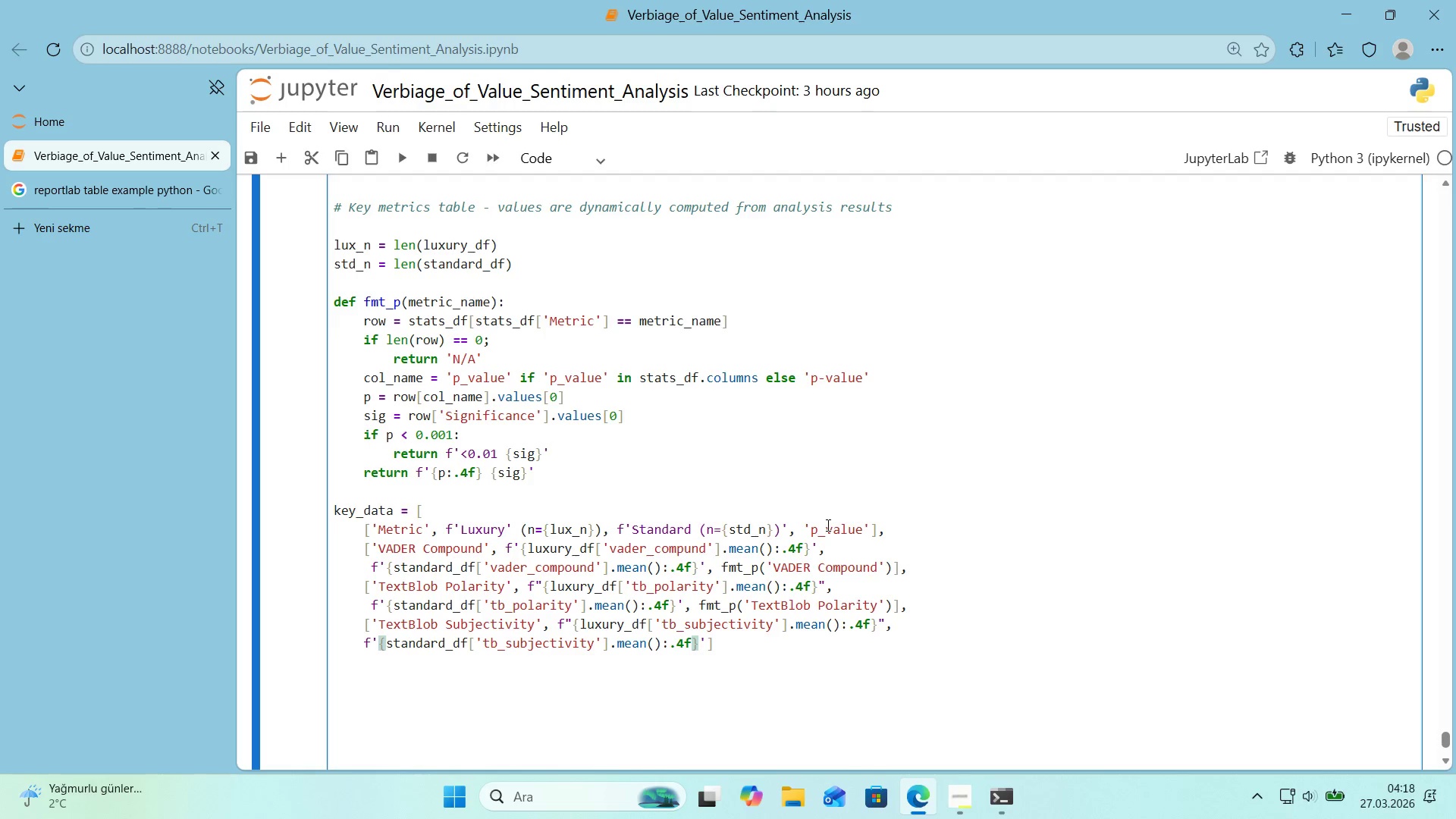 
key(ArrowRight)
 